 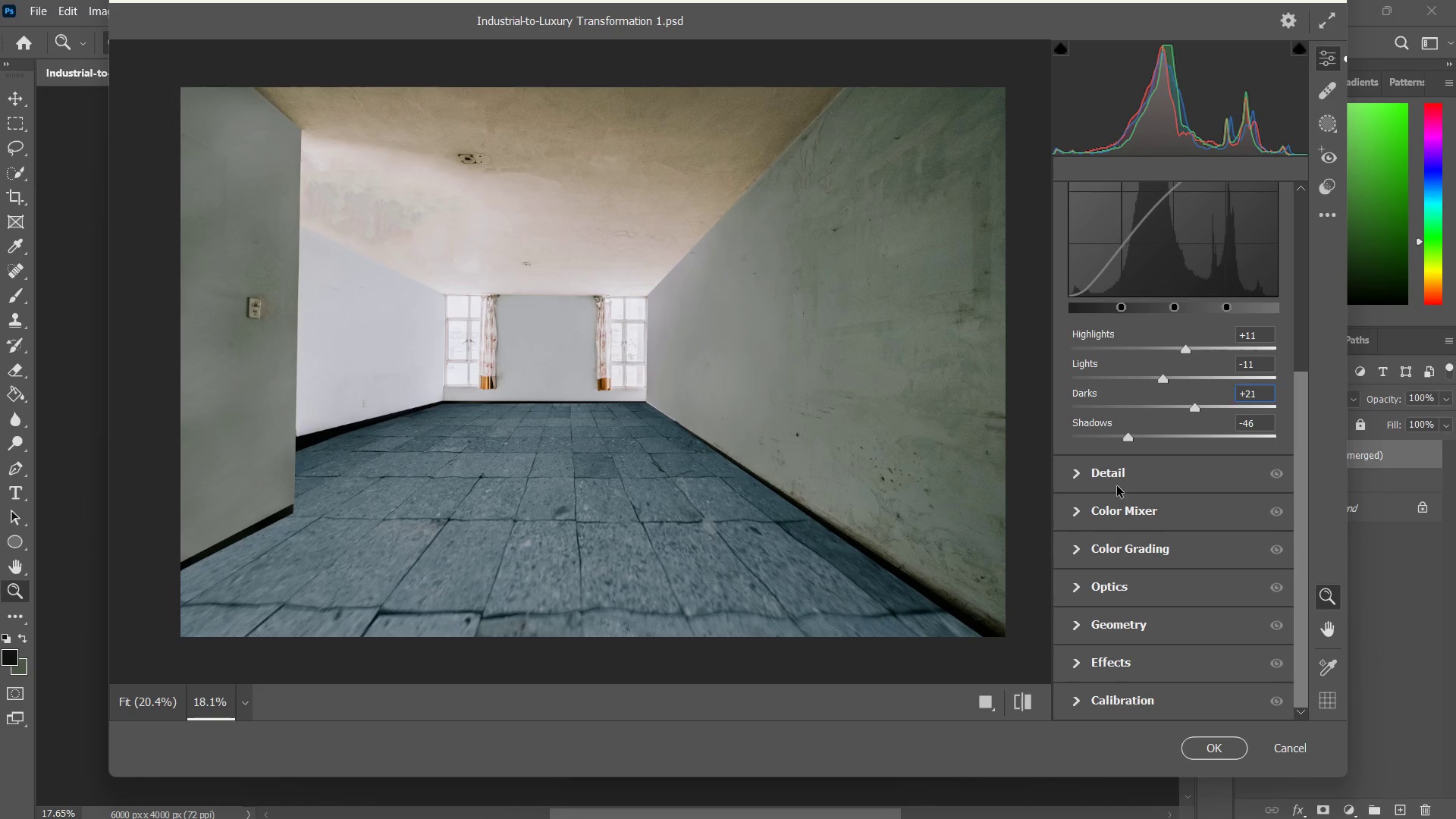 
left_click_drag(start_coordinate=[1078, 399], to_coordinate=[1096, 411])
 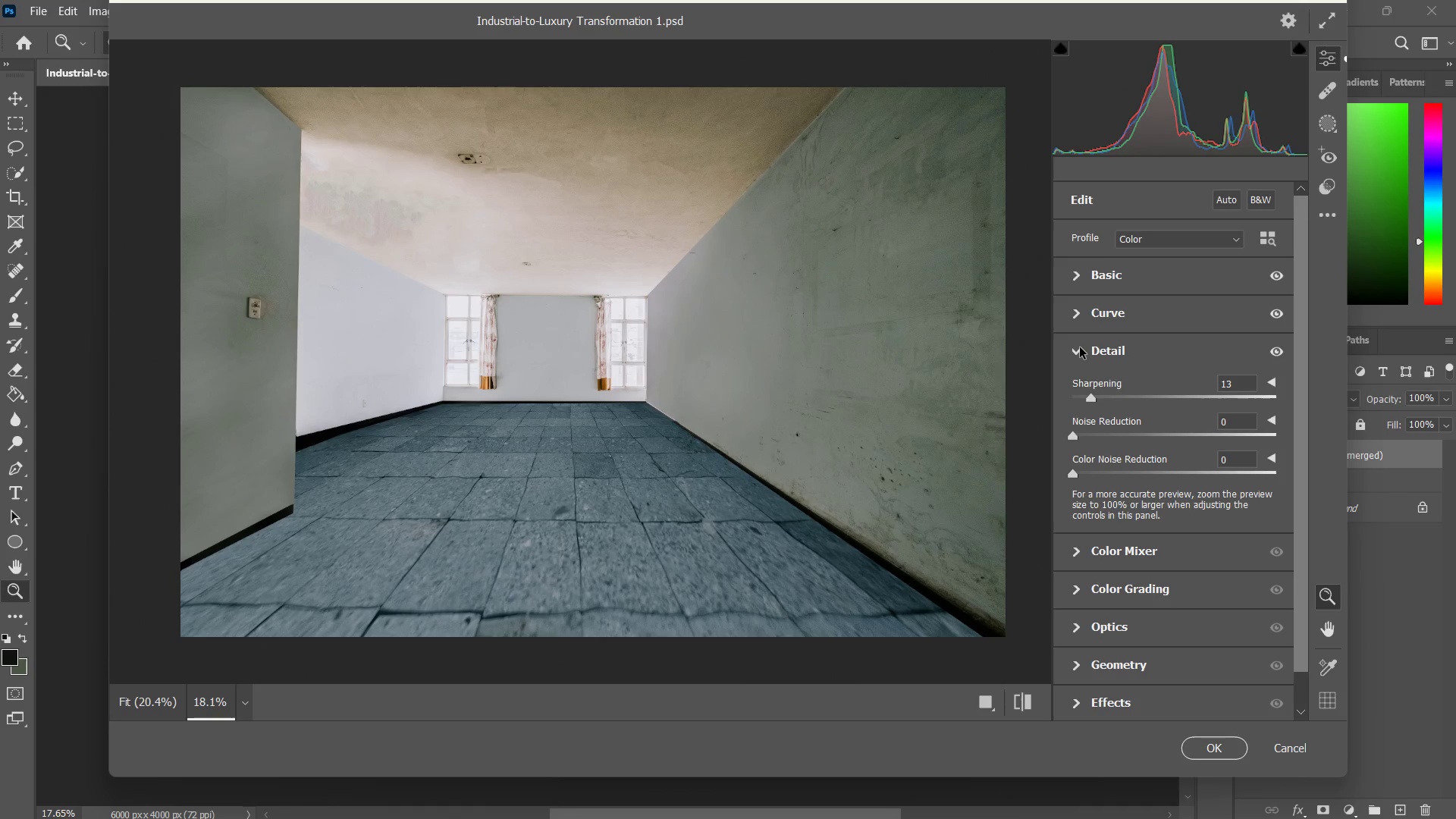 
left_click_drag(start_coordinate=[1078, 442], to_coordinate=[1086, 441])
 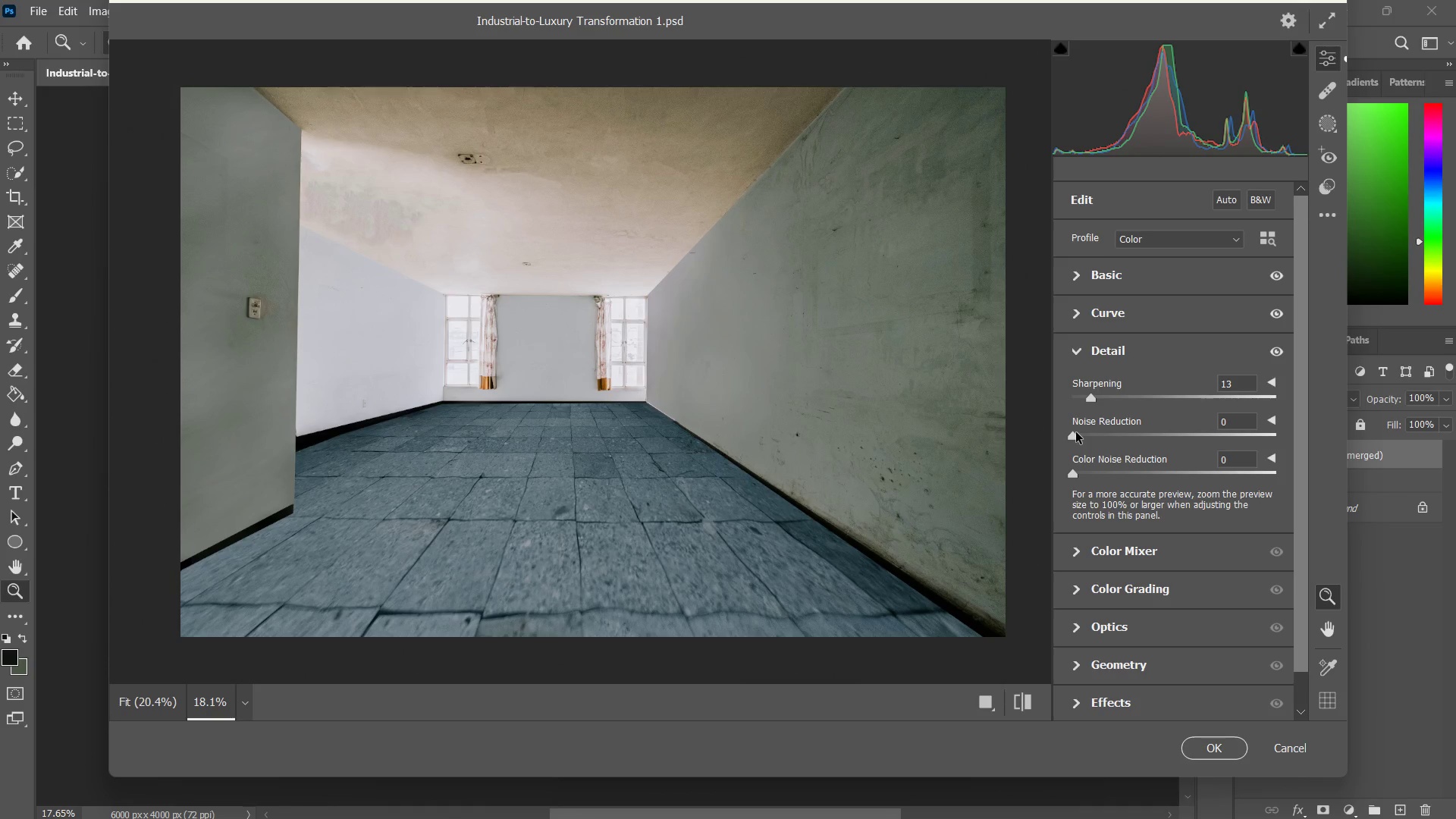 
left_click_drag(start_coordinate=[1076, 432], to_coordinate=[1087, 434])
 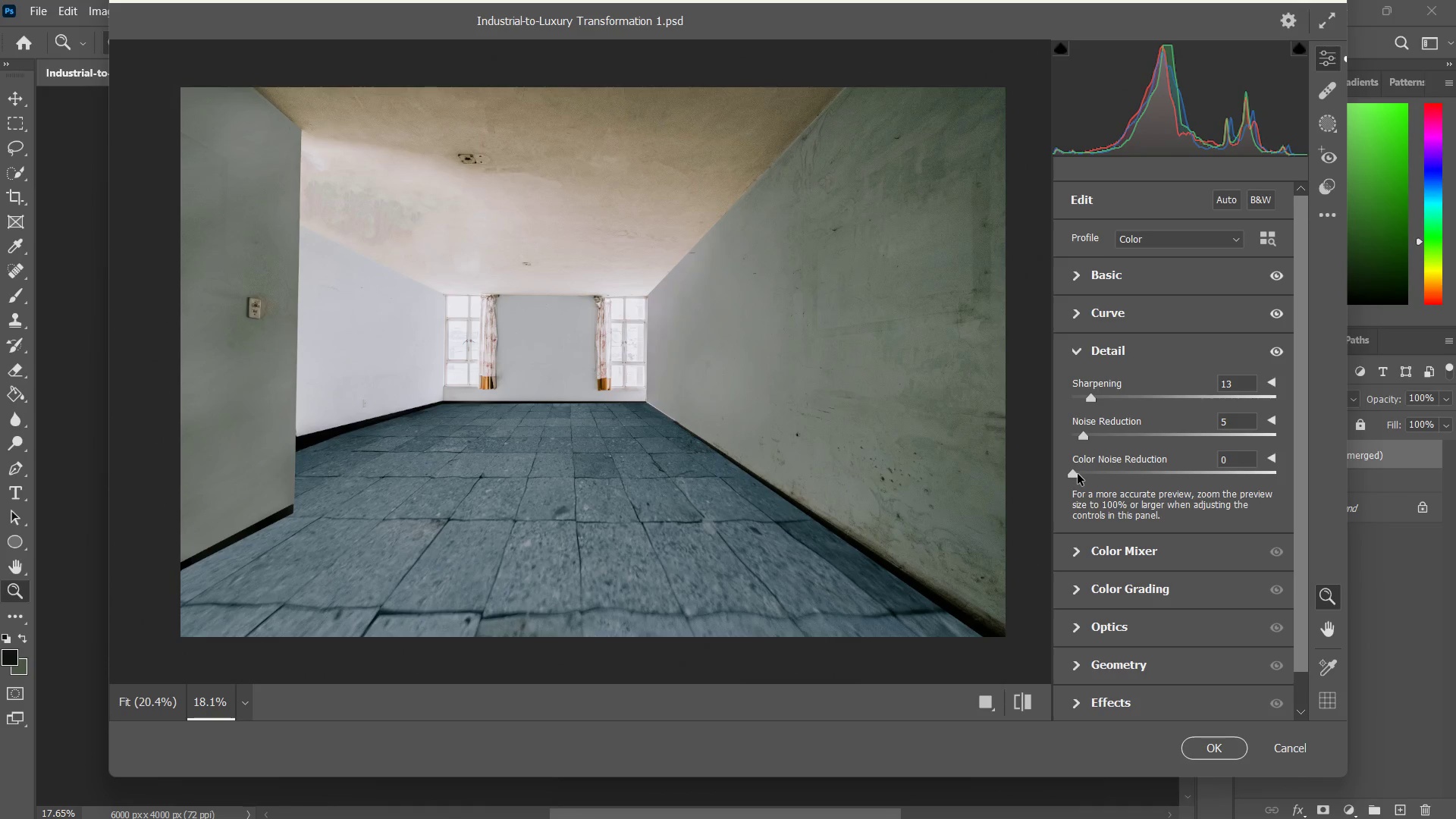 
left_click_drag(start_coordinate=[1077, 474], to_coordinate=[1086, 473])
 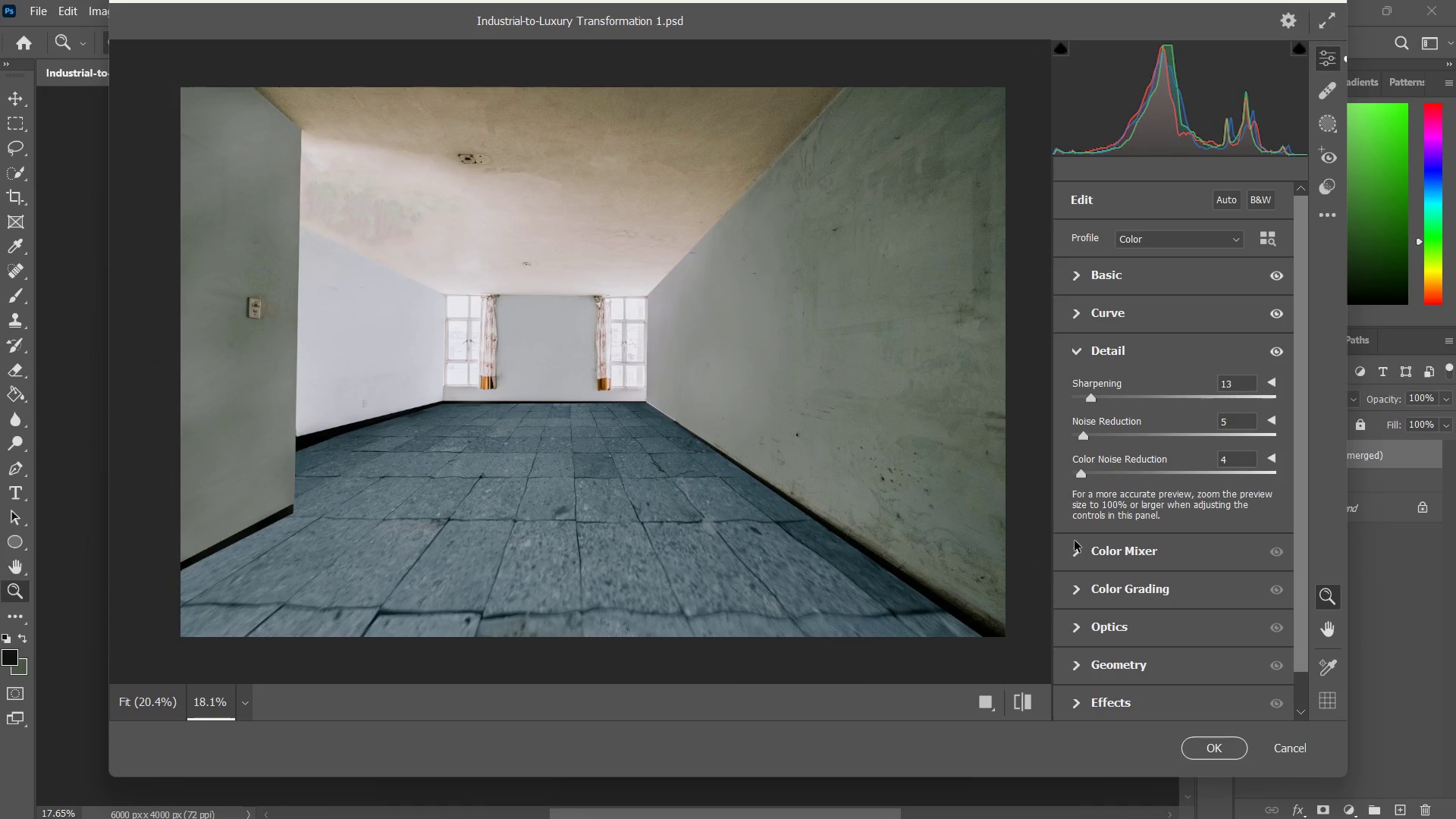 
mouse_move([1093, 536])
 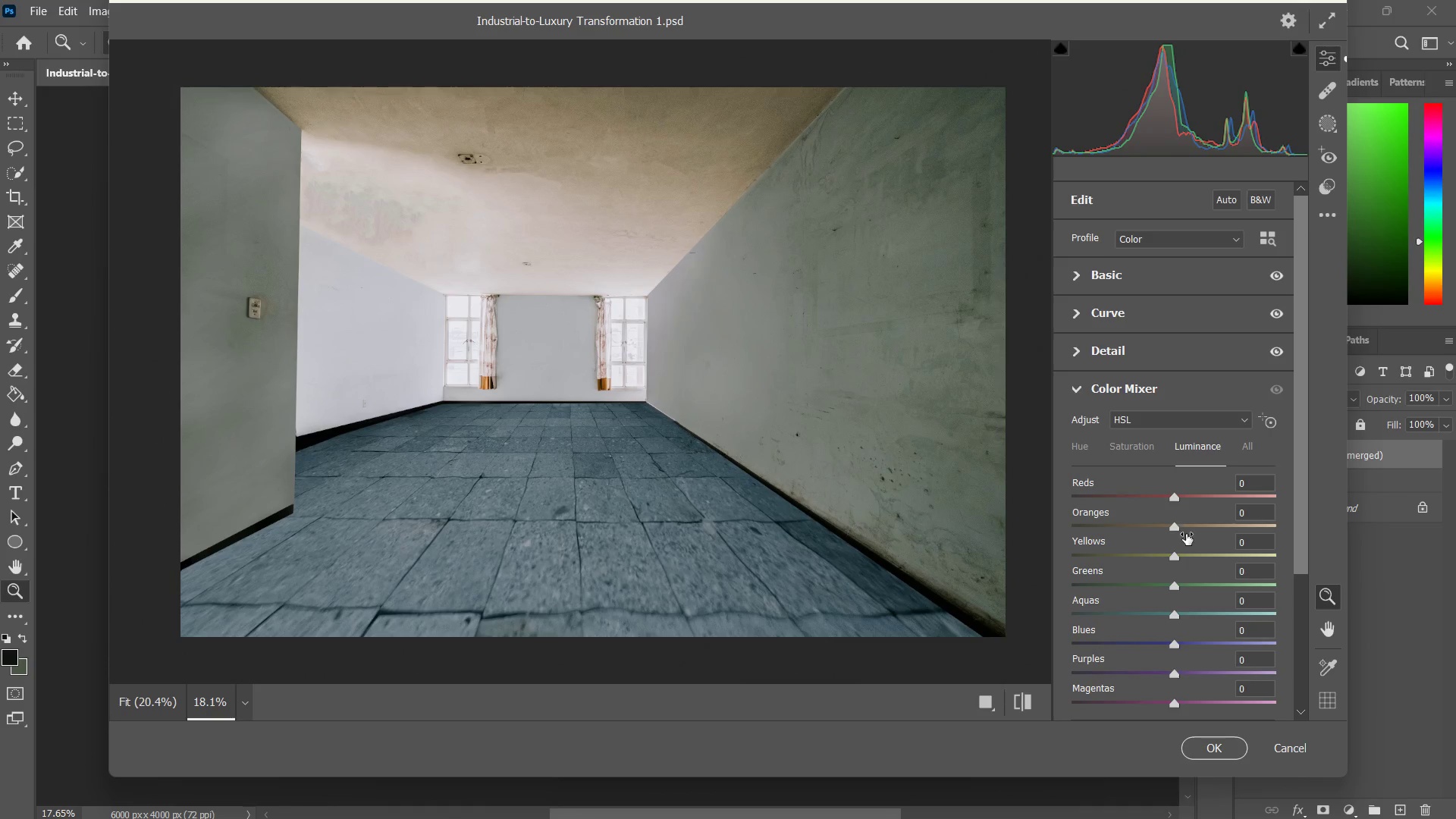 
scroll: coordinate [1187, 535], scroll_direction: down, amount: 2.0
 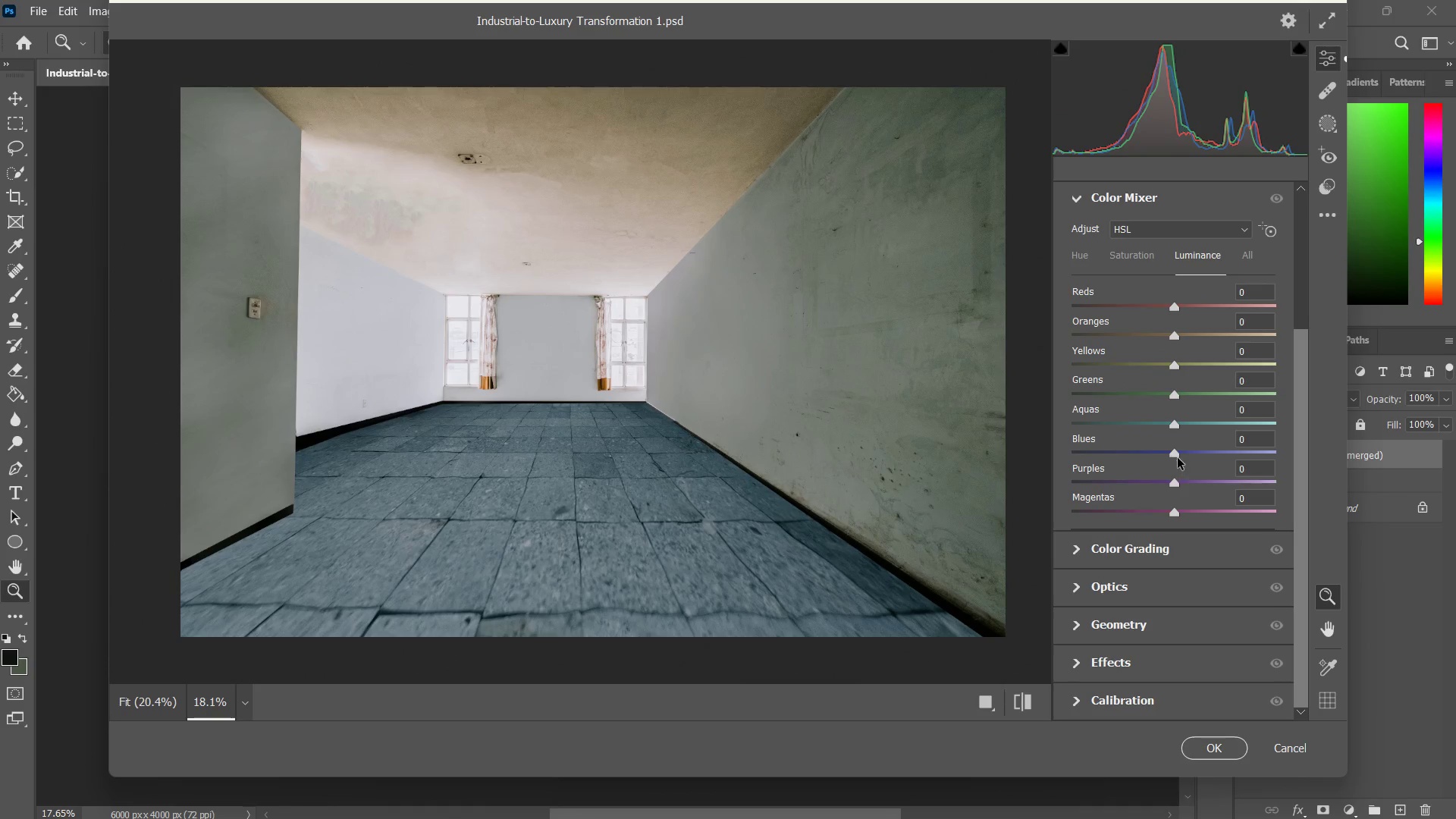 
left_click_drag(start_coordinate=[1177, 452], to_coordinate=[1310, 474])
 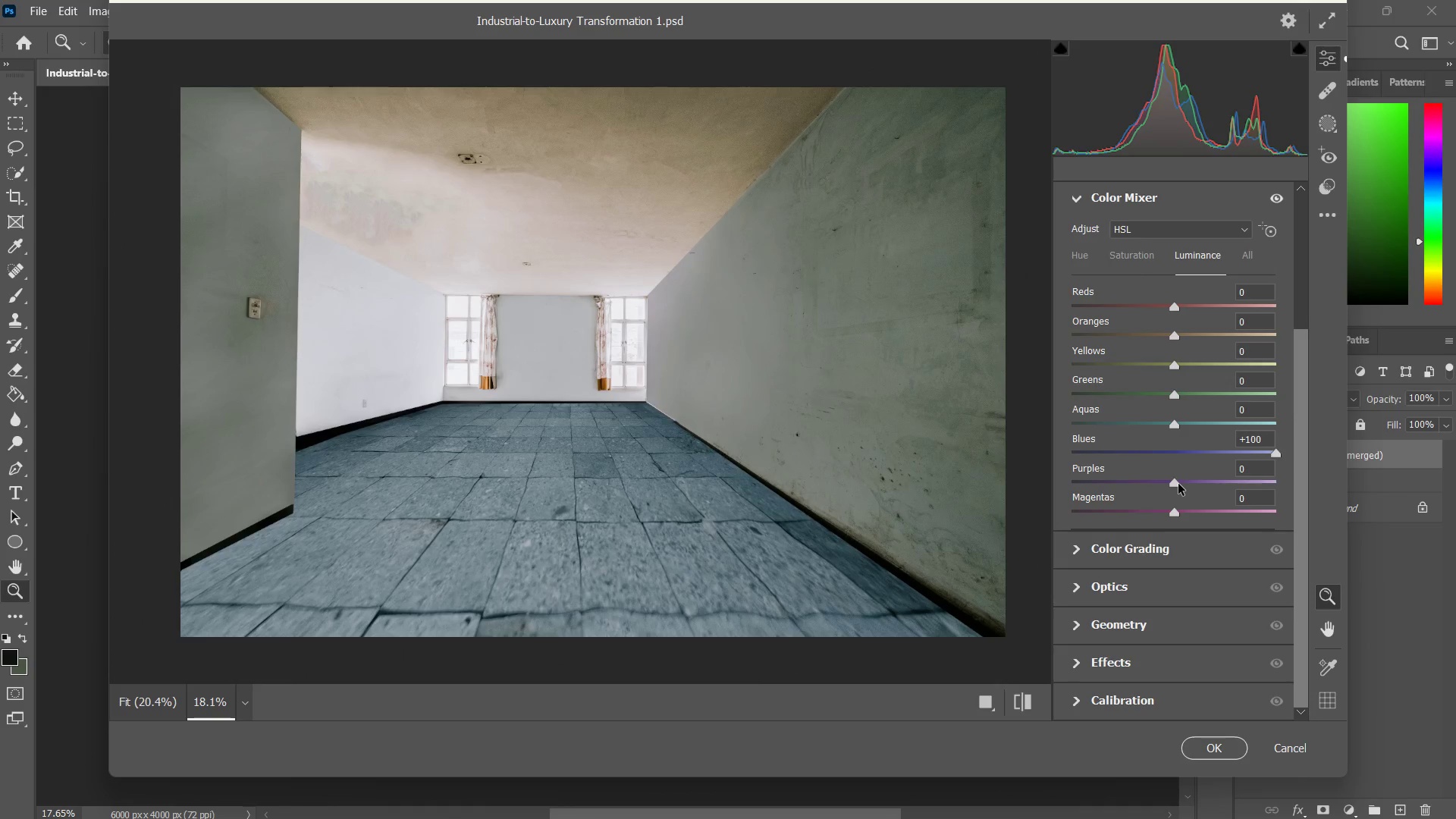 
left_click_drag(start_coordinate=[1178, 484], to_coordinate=[1182, 491])
 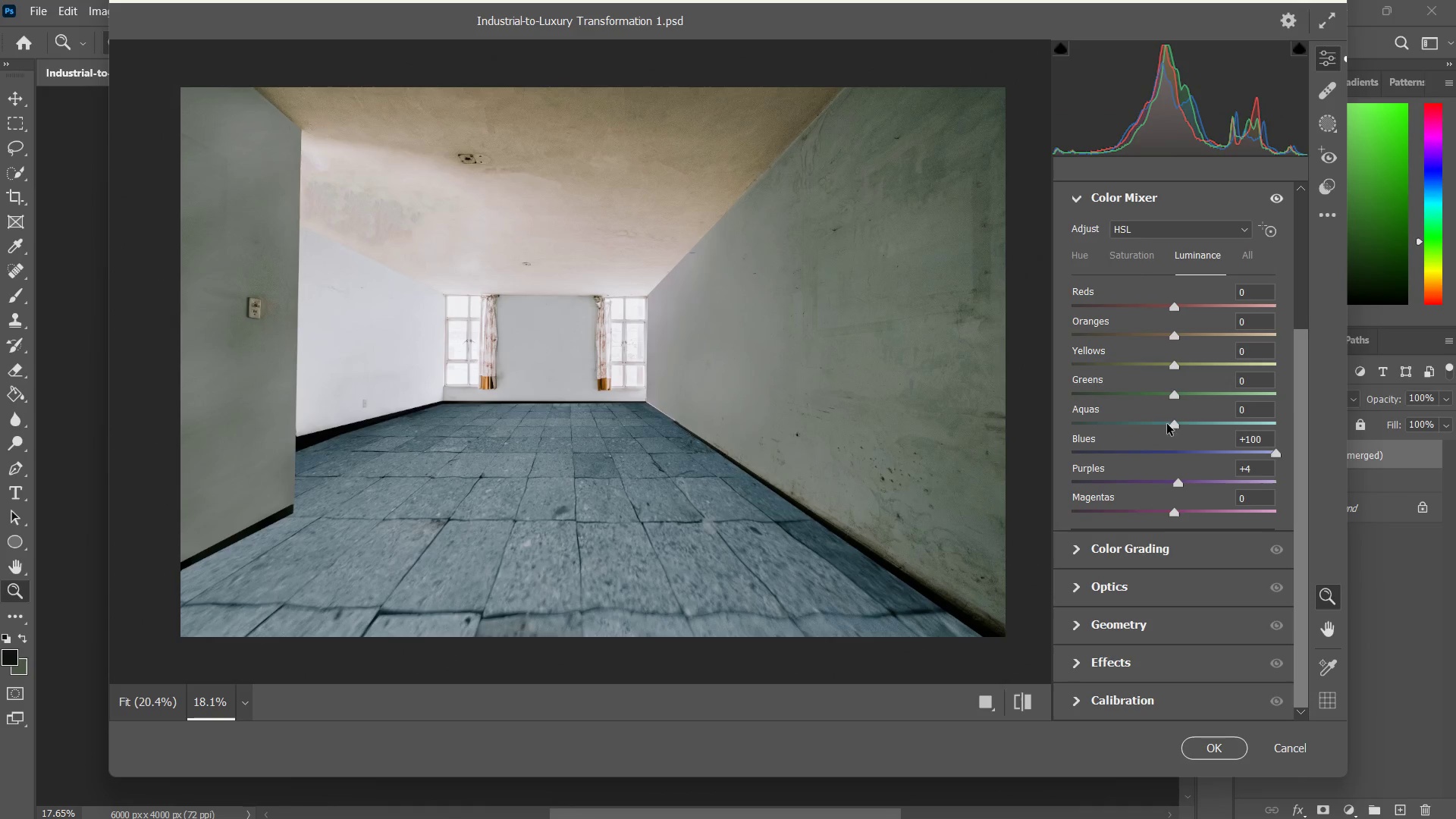 
left_click_drag(start_coordinate=[1173, 423], to_coordinate=[1146, 417])
 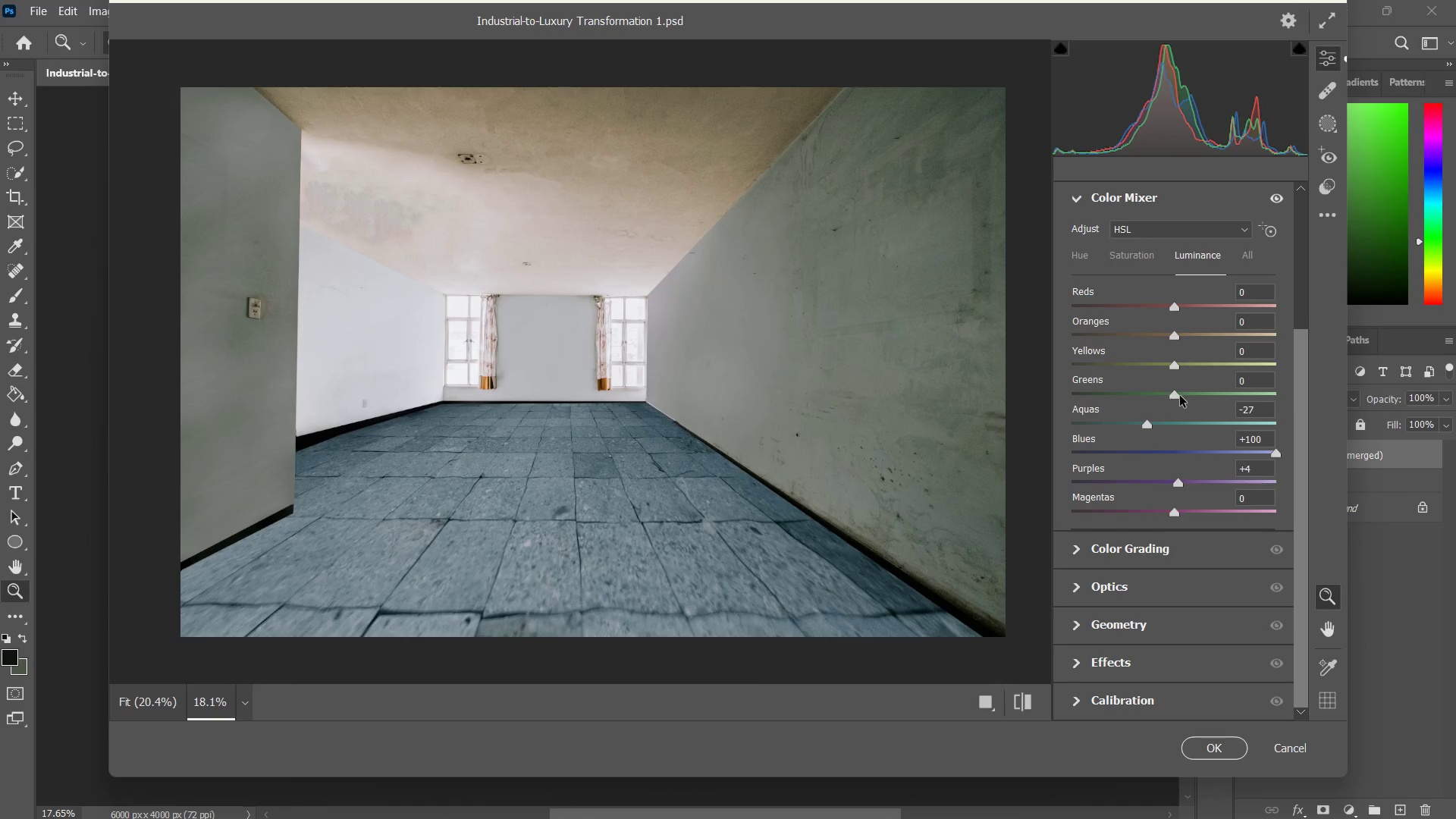 
left_click_drag(start_coordinate=[1181, 396], to_coordinate=[1210, 397])
 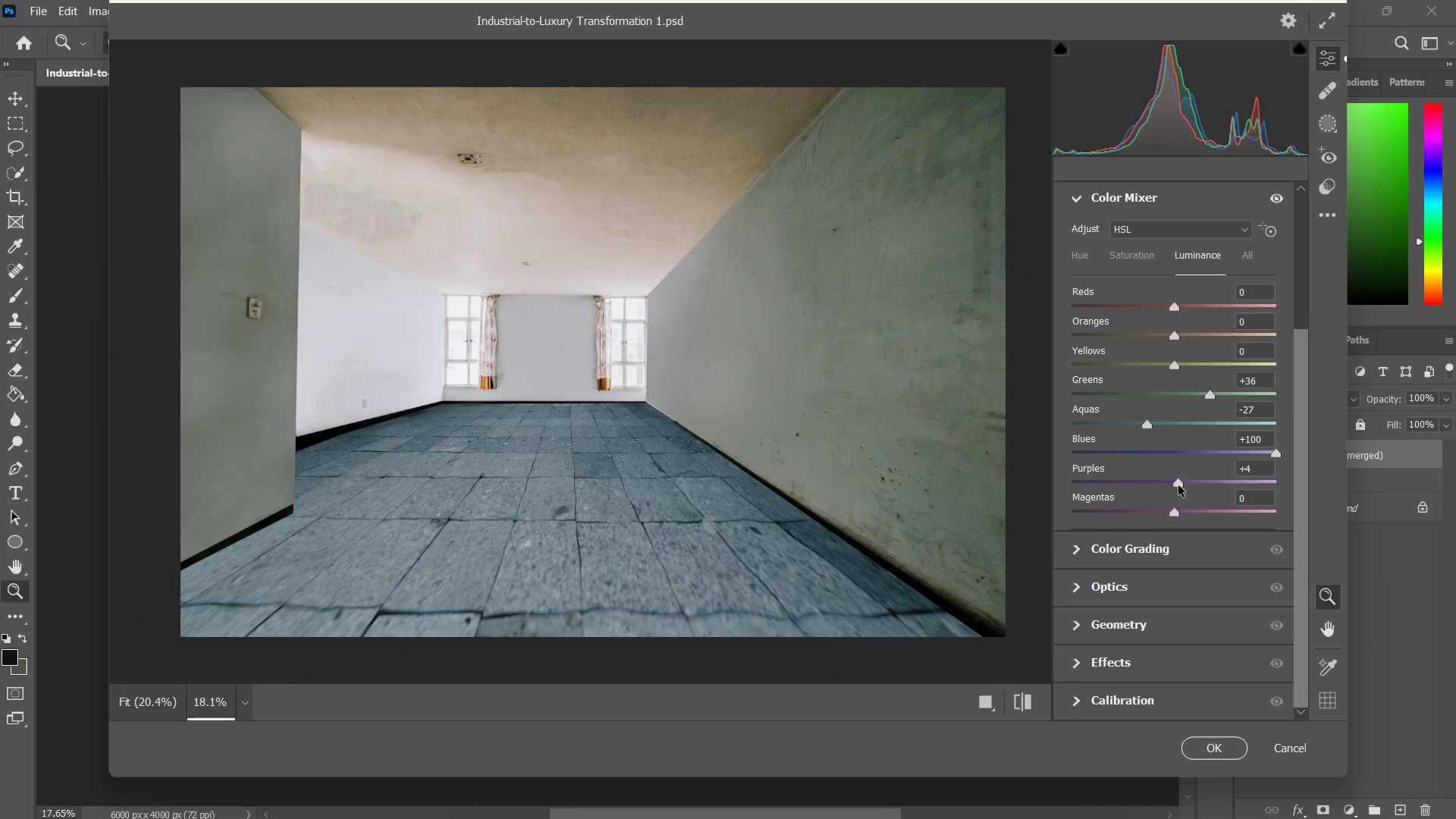 
left_click_drag(start_coordinate=[1178, 485], to_coordinate=[1197, 482])
 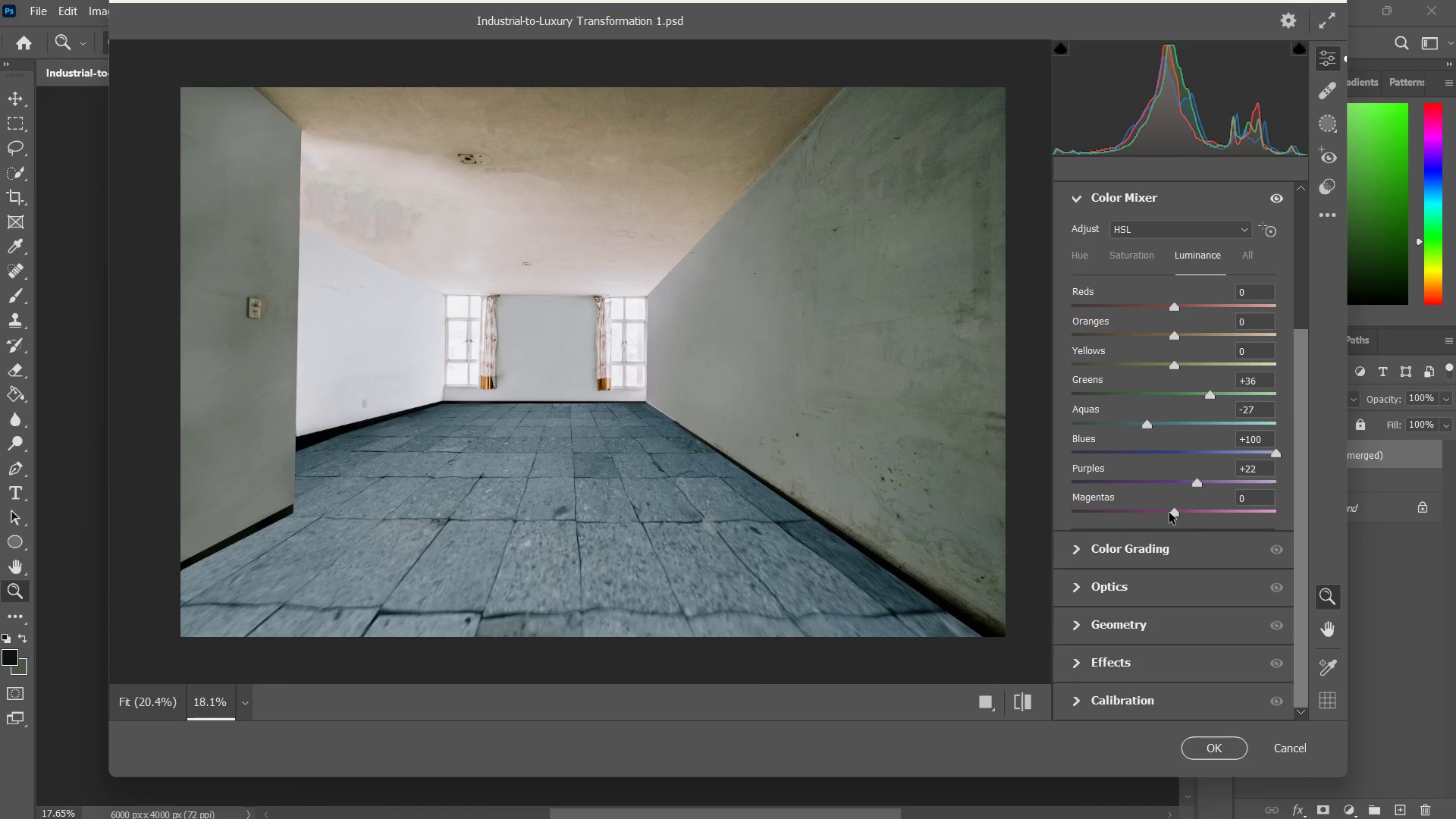 
left_click_drag(start_coordinate=[1169, 513], to_coordinate=[1056, 502])
 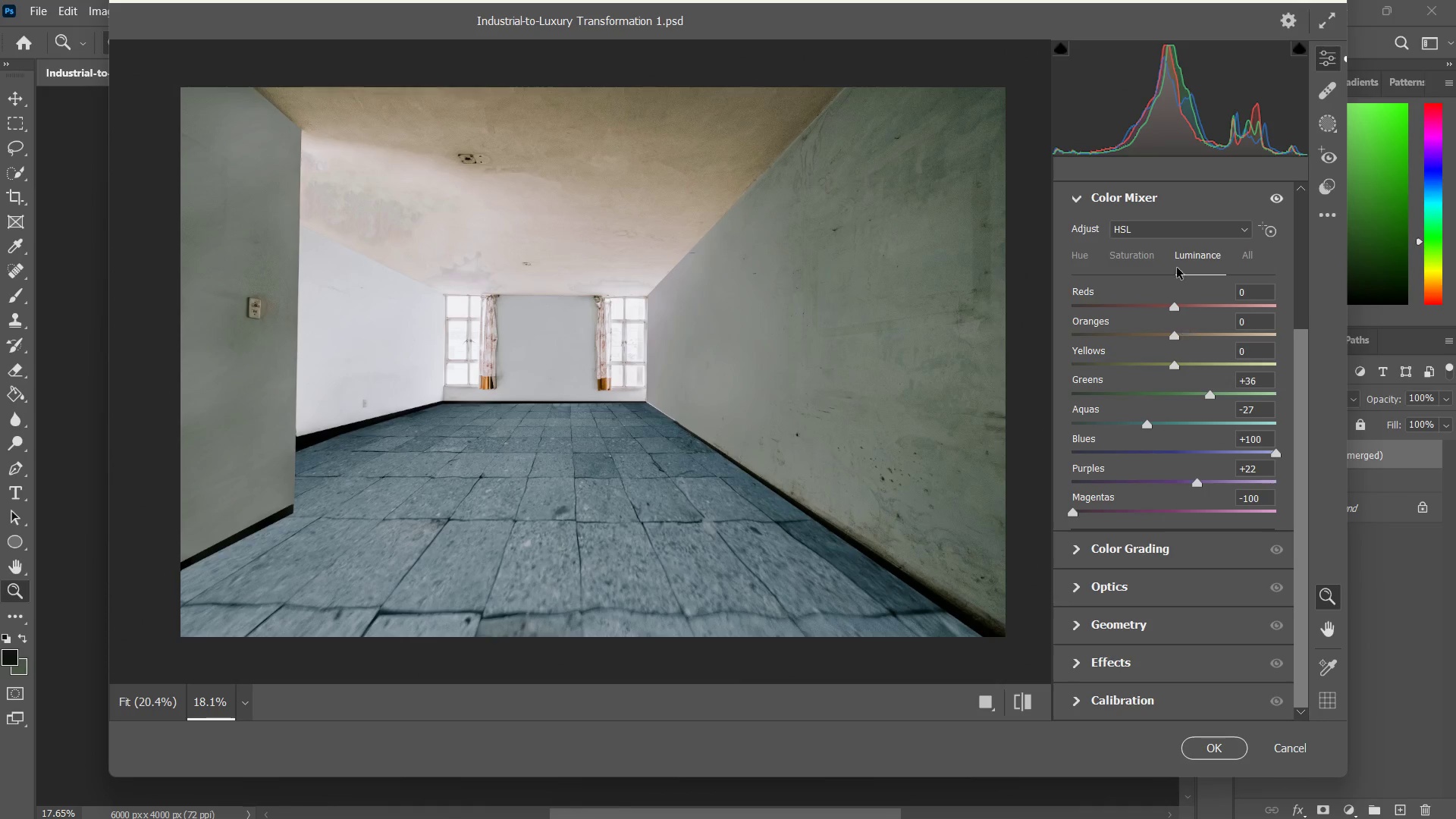 
left_click([1153, 260])
 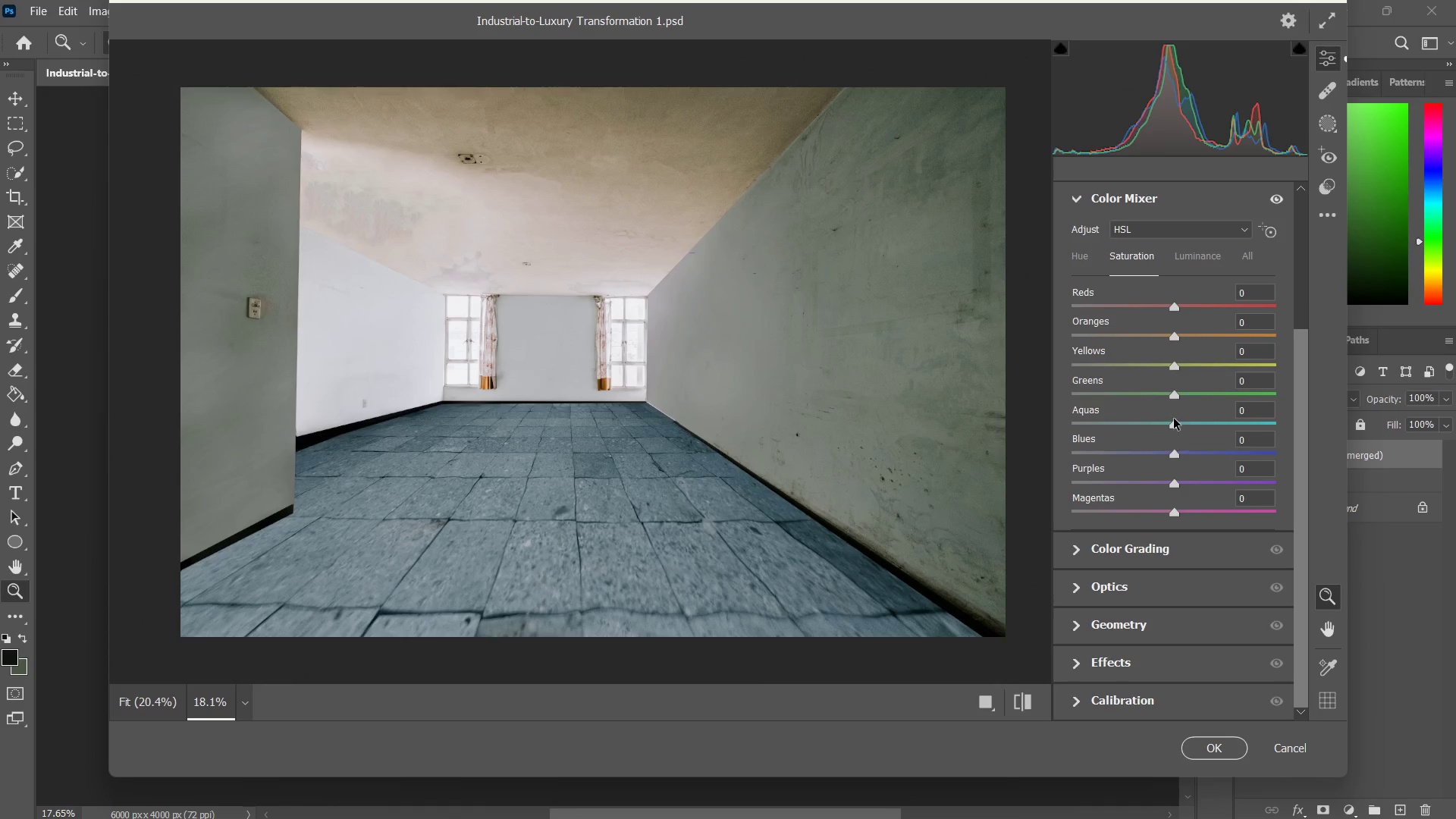 
left_click_drag(start_coordinate=[1174, 425], to_coordinate=[960, 426])
 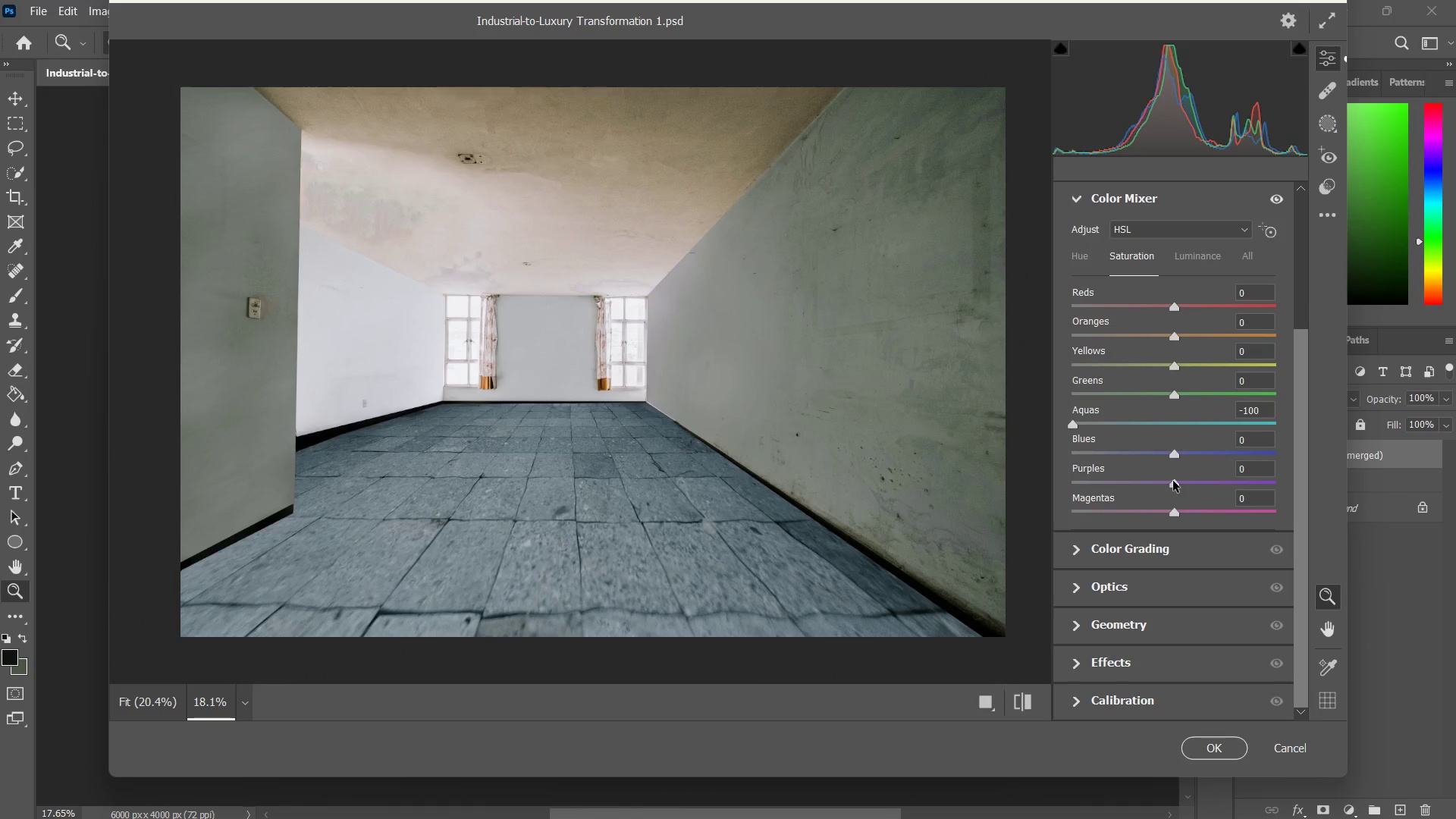 
left_click_drag(start_coordinate=[1175, 482], to_coordinate=[1157, 496])
 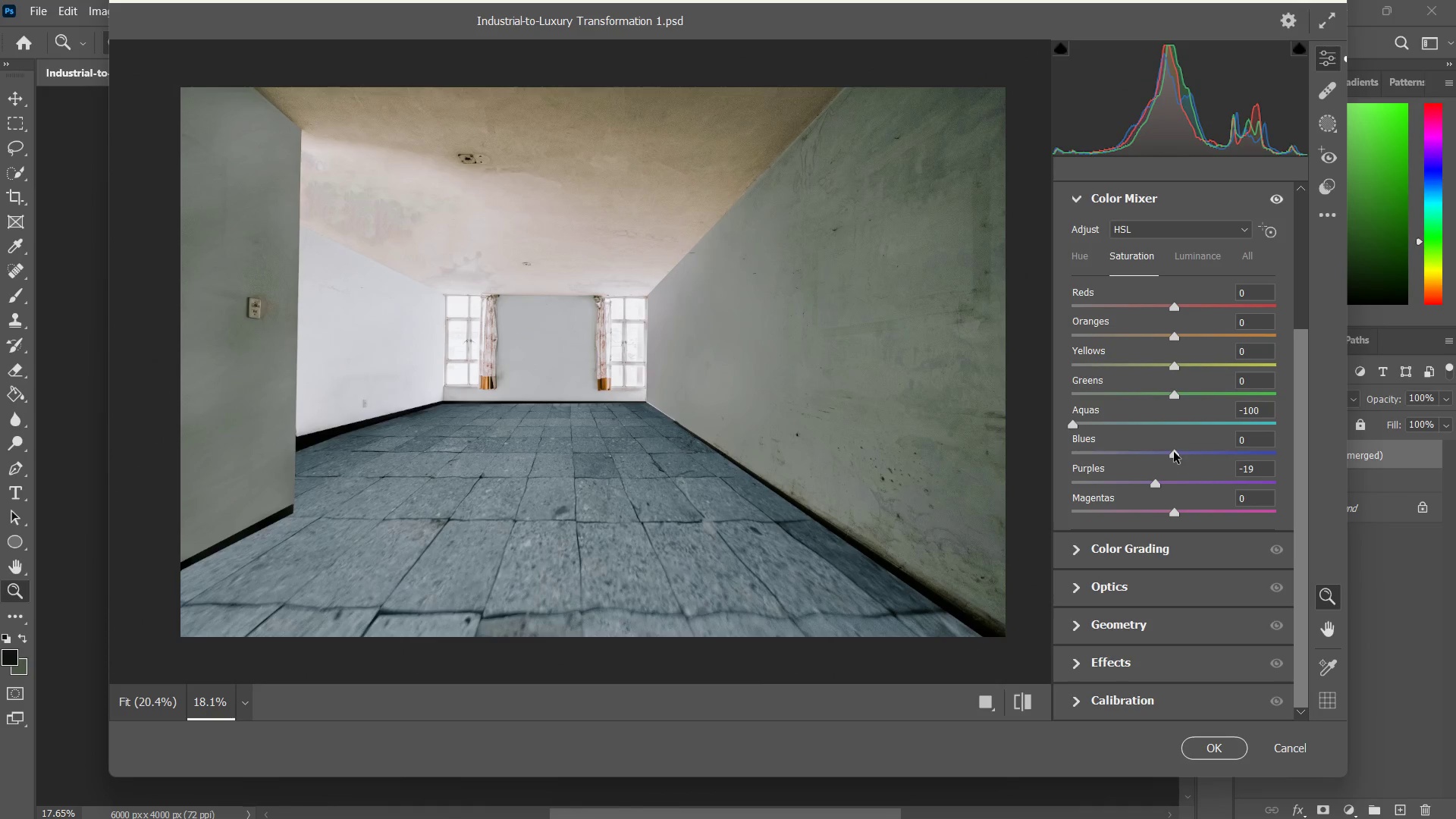 
left_click_drag(start_coordinate=[1174, 453], to_coordinate=[1156, 458])
 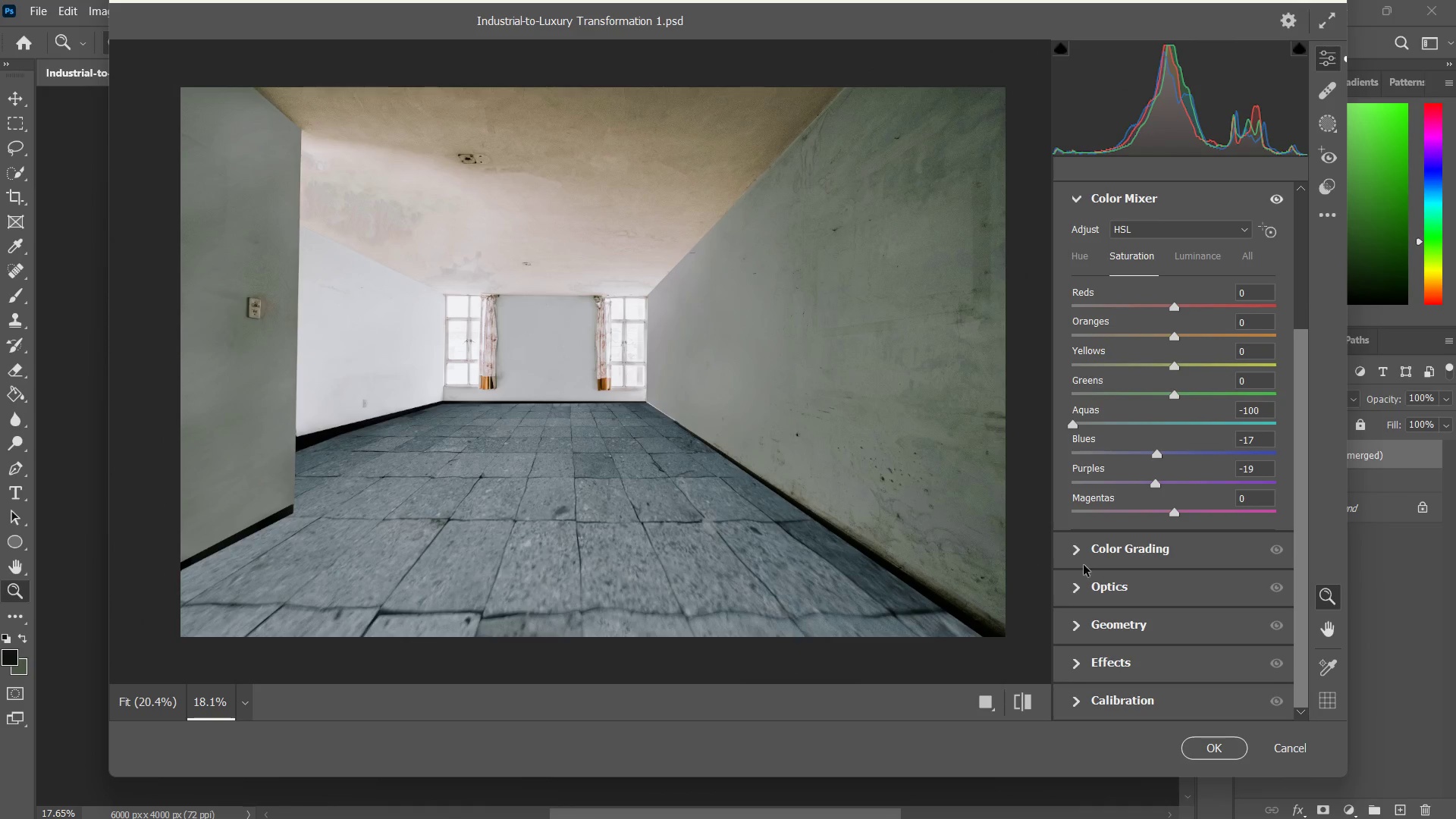 
left_click([1085, 556])
 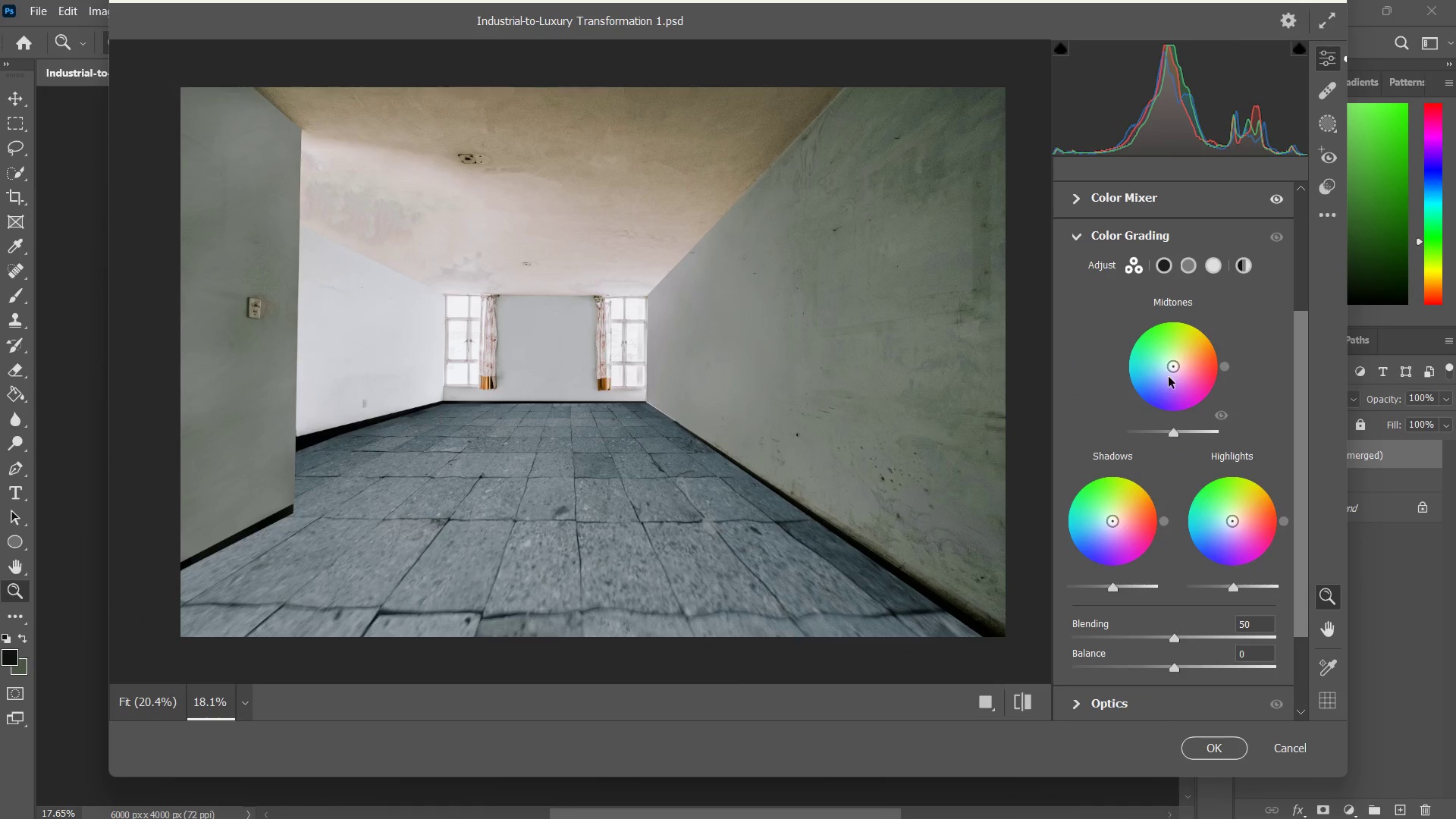 
left_click_drag(start_coordinate=[1175, 367], to_coordinate=[1162, 373])
 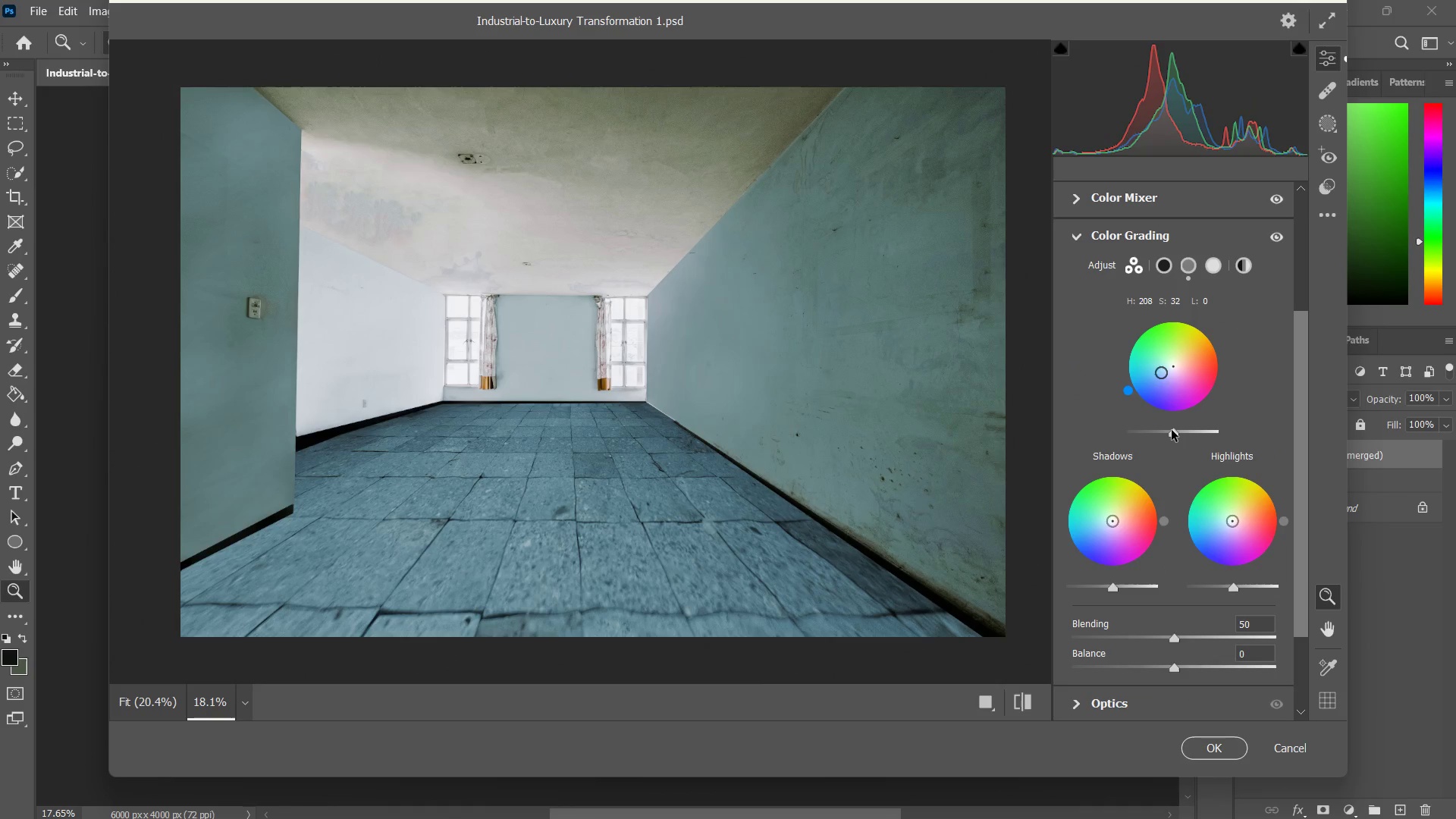 
left_click_drag(start_coordinate=[1173, 430], to_coordinate=[1178, 429])
 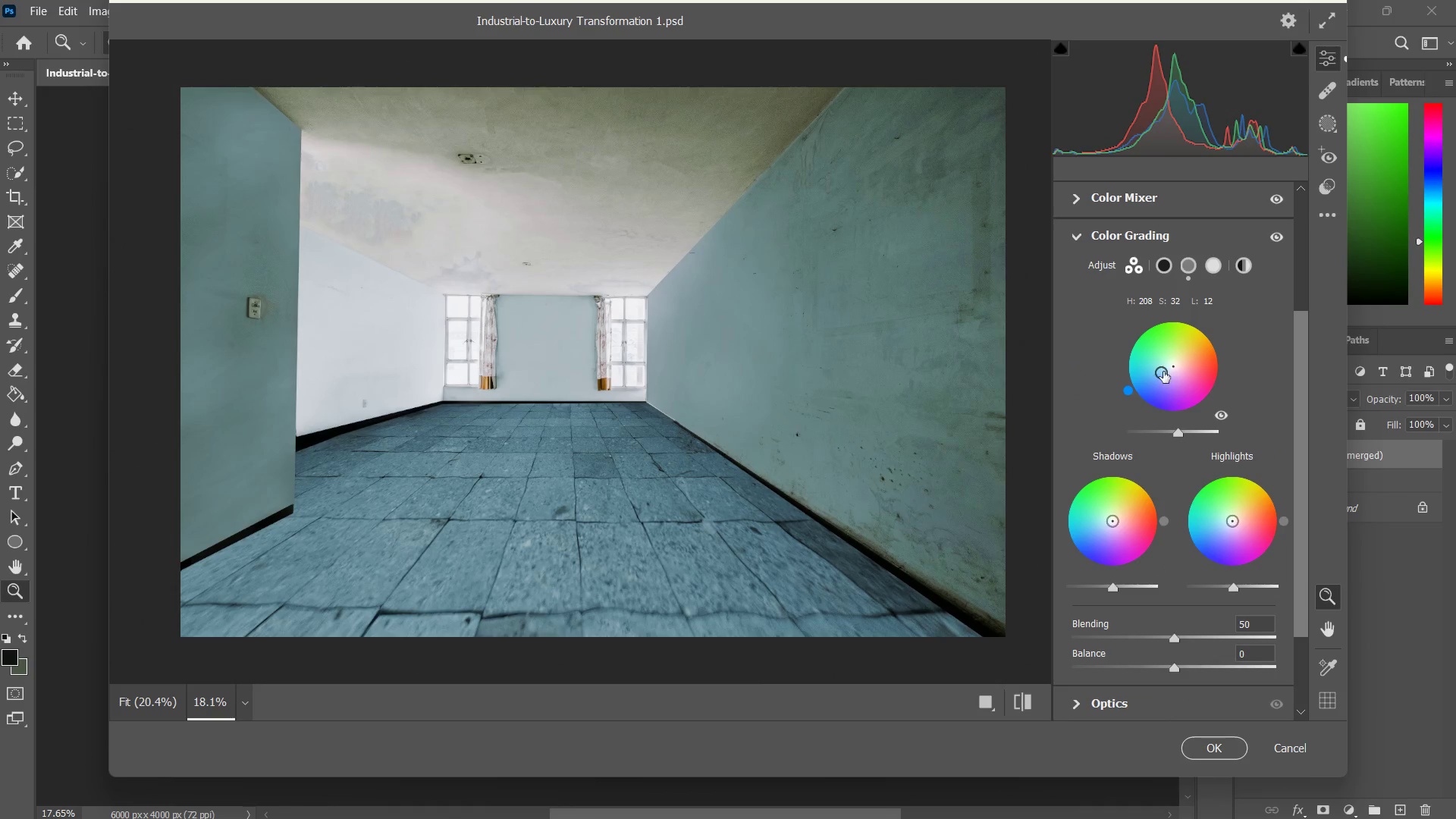 
left_click_drag(start_coordinate=[1163, 371], to_coordinate=[1177, 378])
 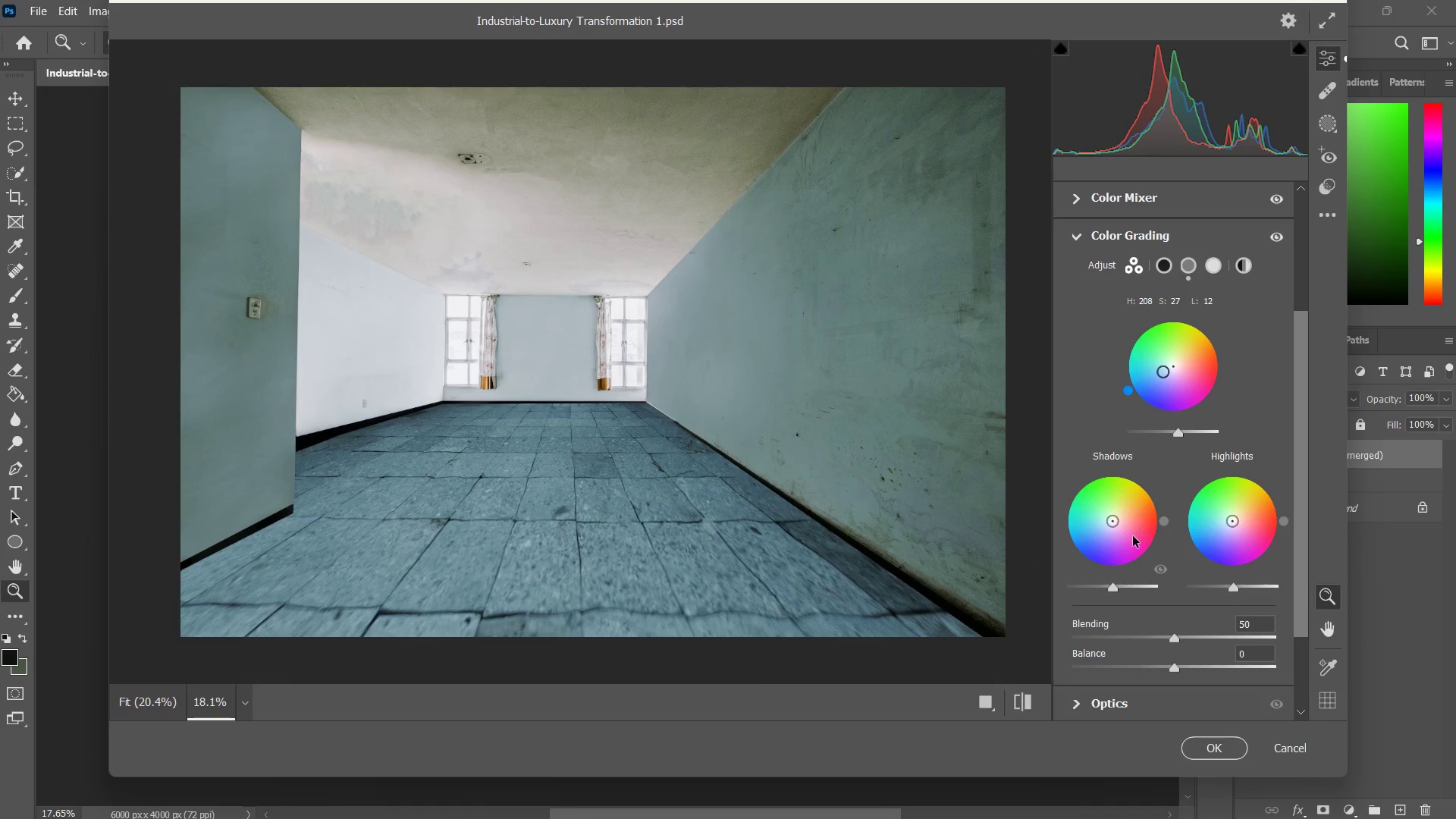 
left_click_drag(start_coordinate=[1119, 519], to_coordinate=[1103, 522])
 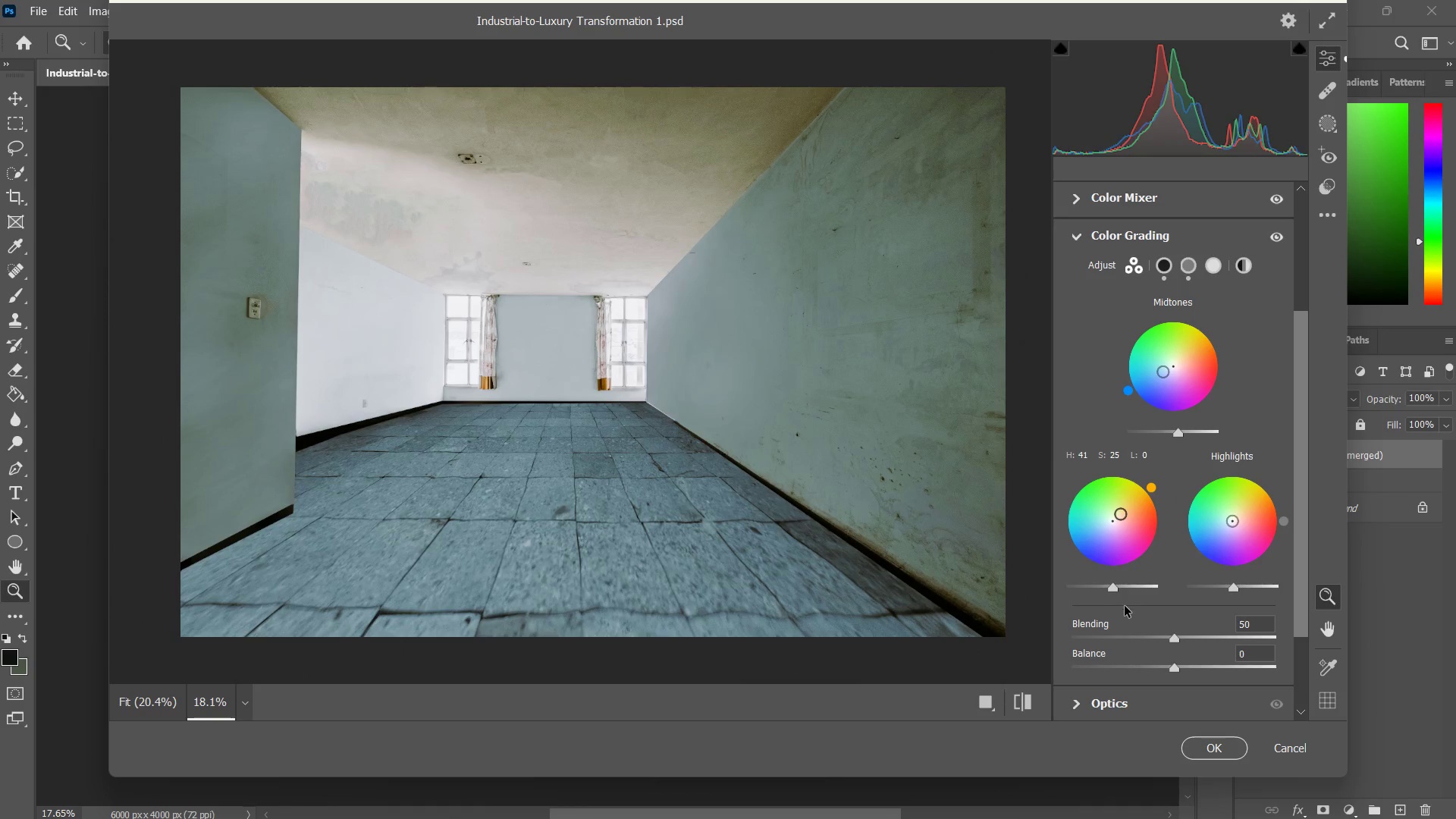 
left_click_drag(start_coordinate=[1119, 586], to_coordinate=[1125, 594])
 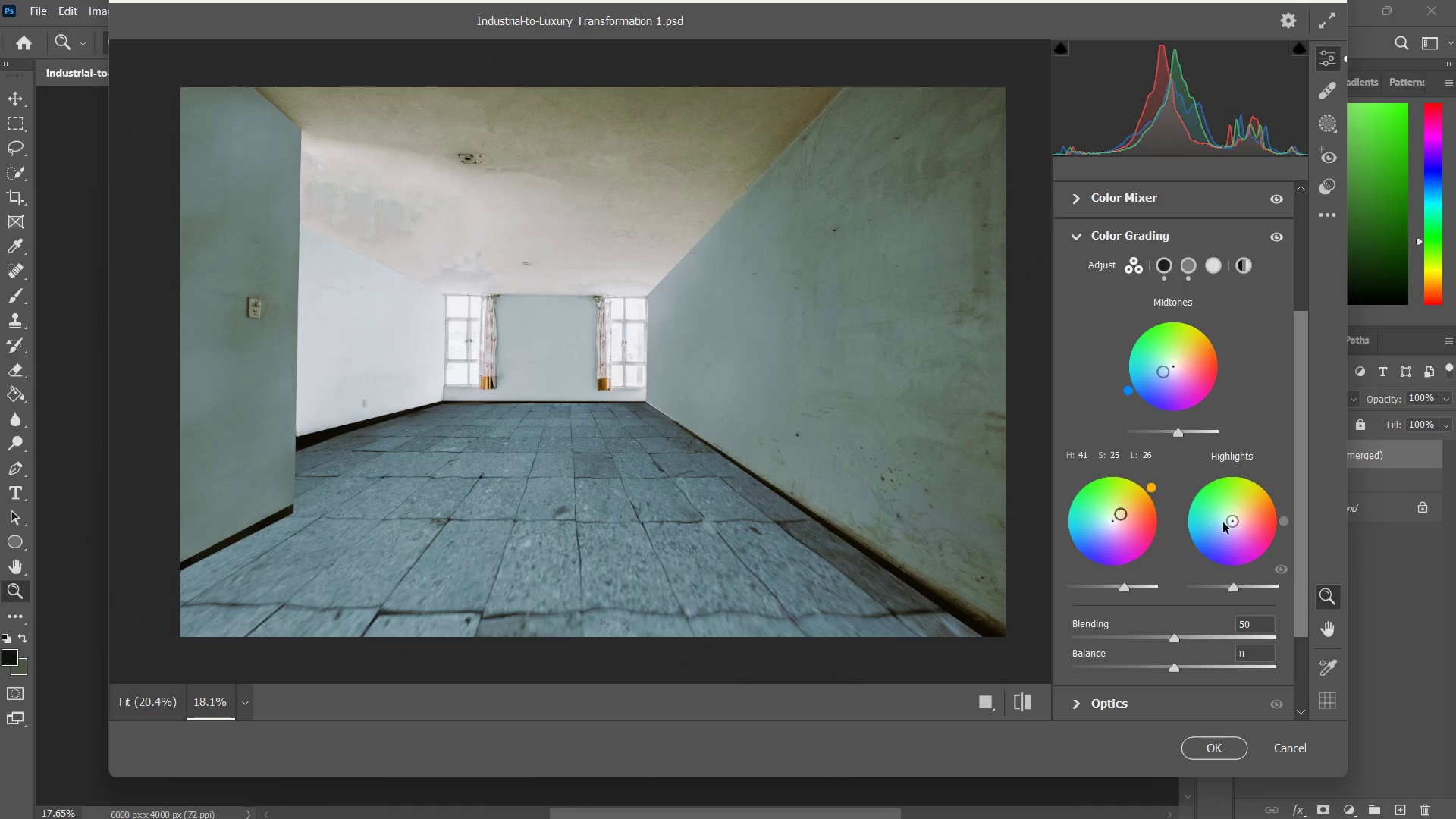 
left_click_drag(start_coordinate=[1234, 519], to_coordinate=[1238, 517])
 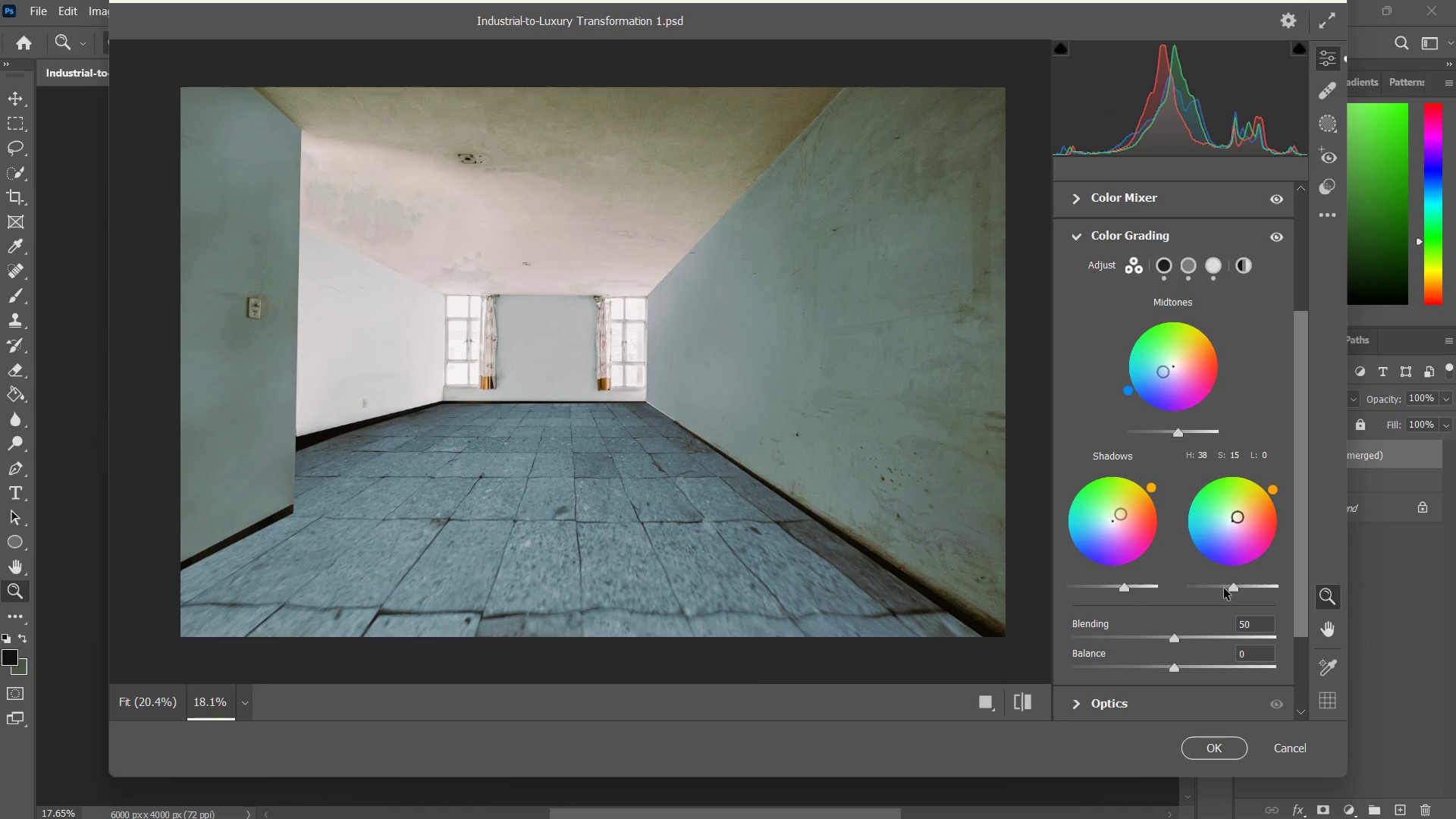 
left_click_drag(start_coordinate=[1228, 589], to_coordinate=[1245, 580])
 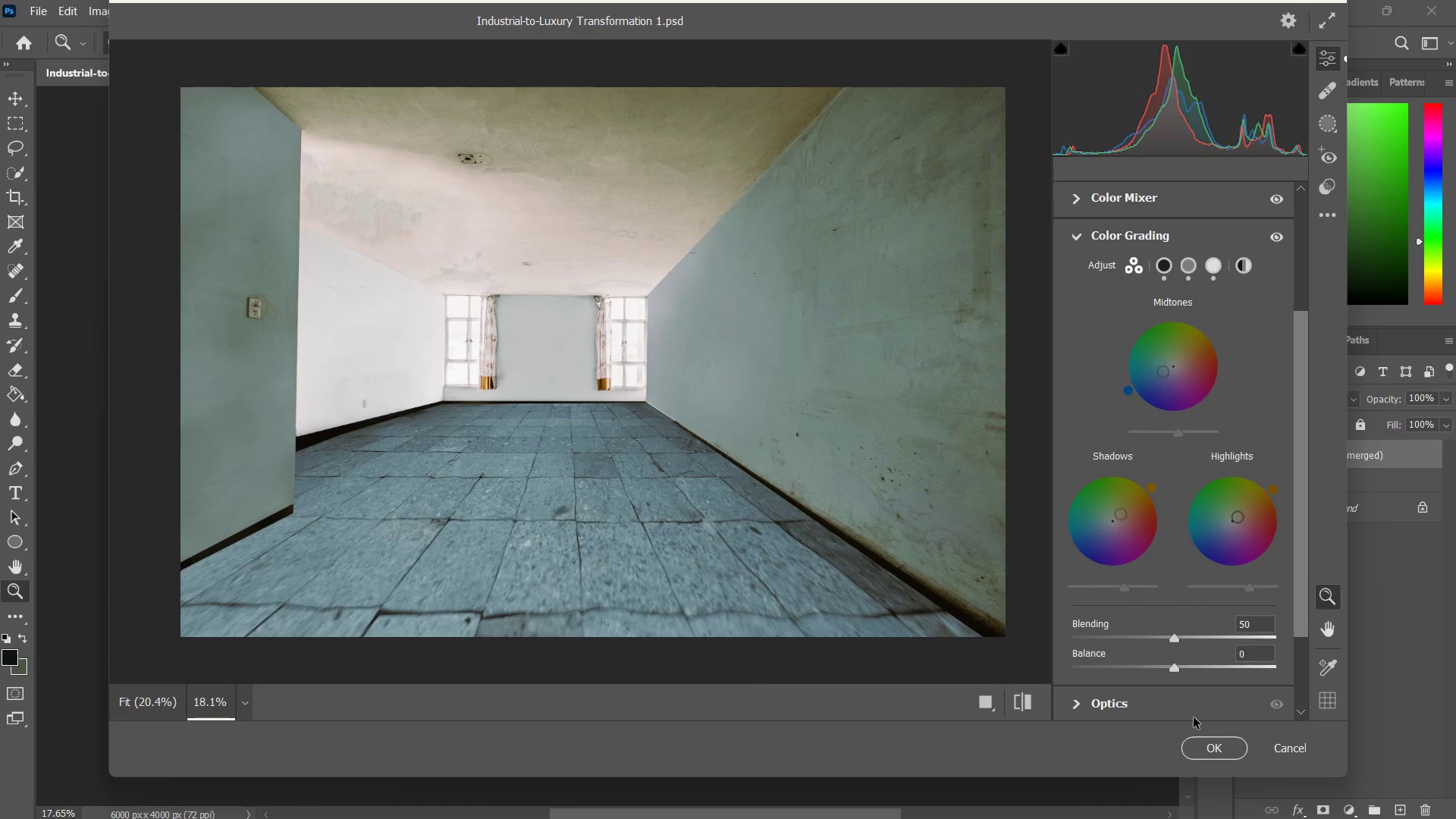 
mouse_move([1202, 740])
 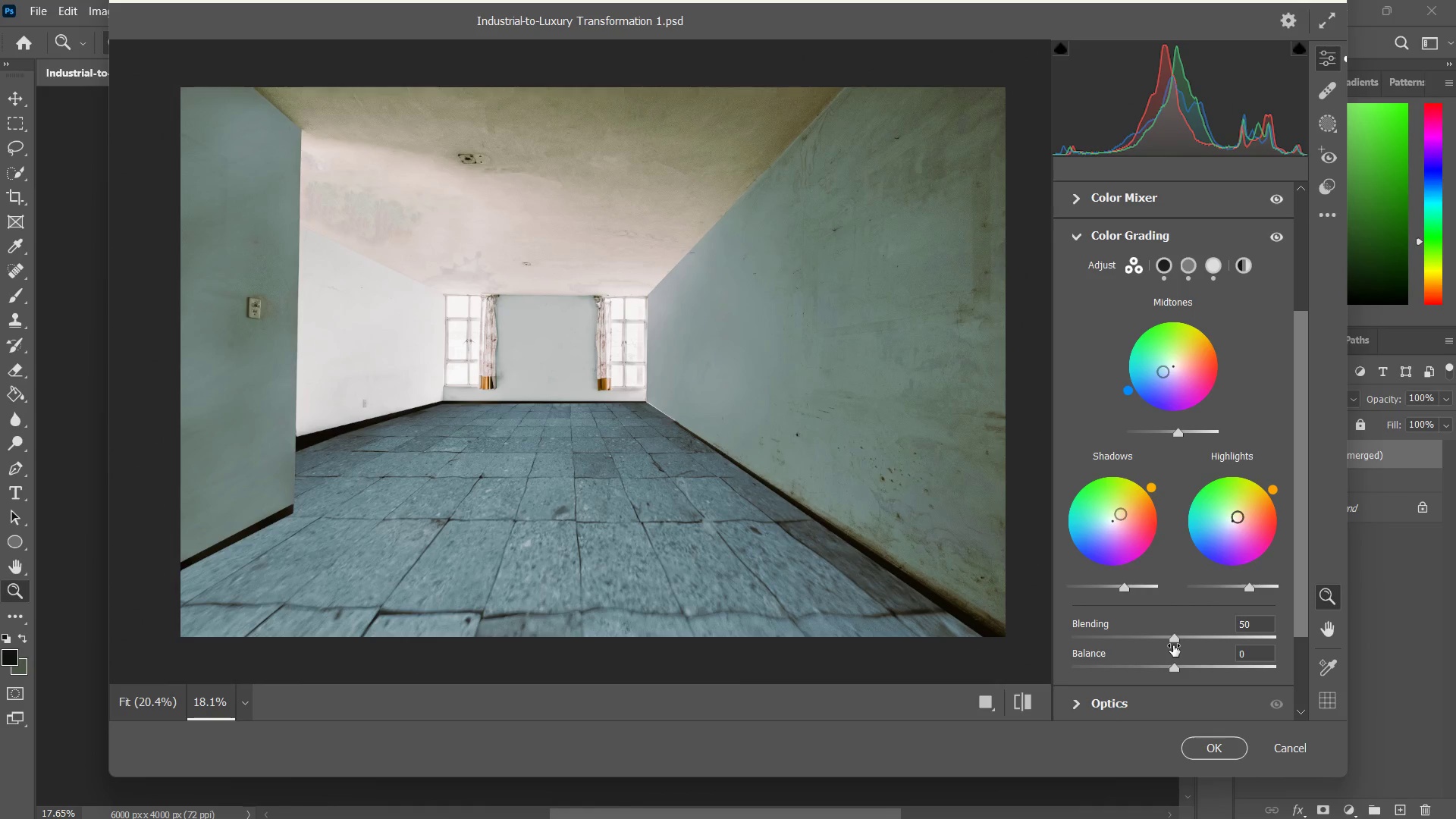 
left_click_drag(start_coordinate=[1174, 633], to_coordinate=[1229, 638])
 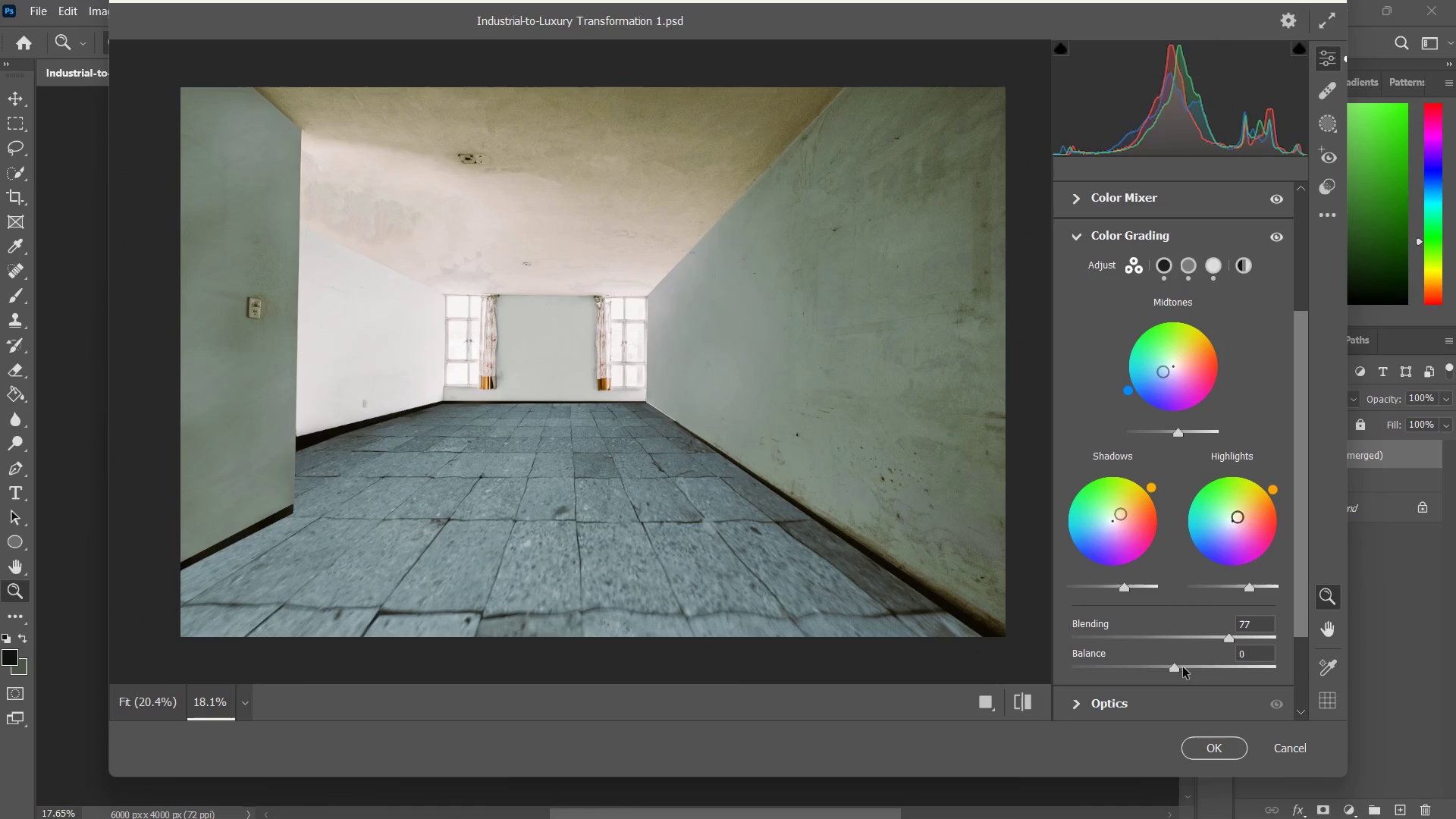 
left_click_drag(start_coordinate=[1183, 667], to_coordinate=[1191, 668])
 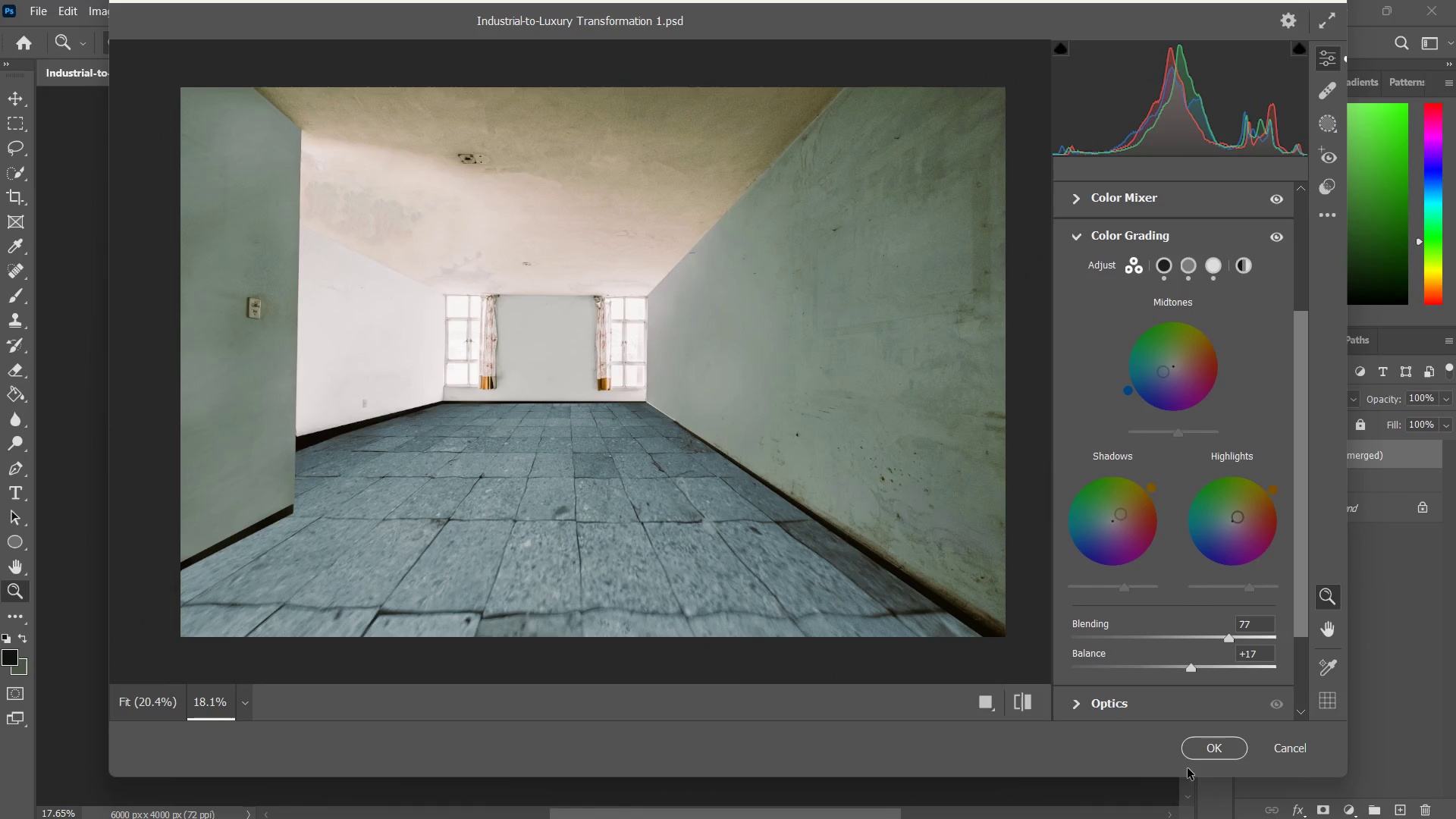 
left_click([1197, 751])
 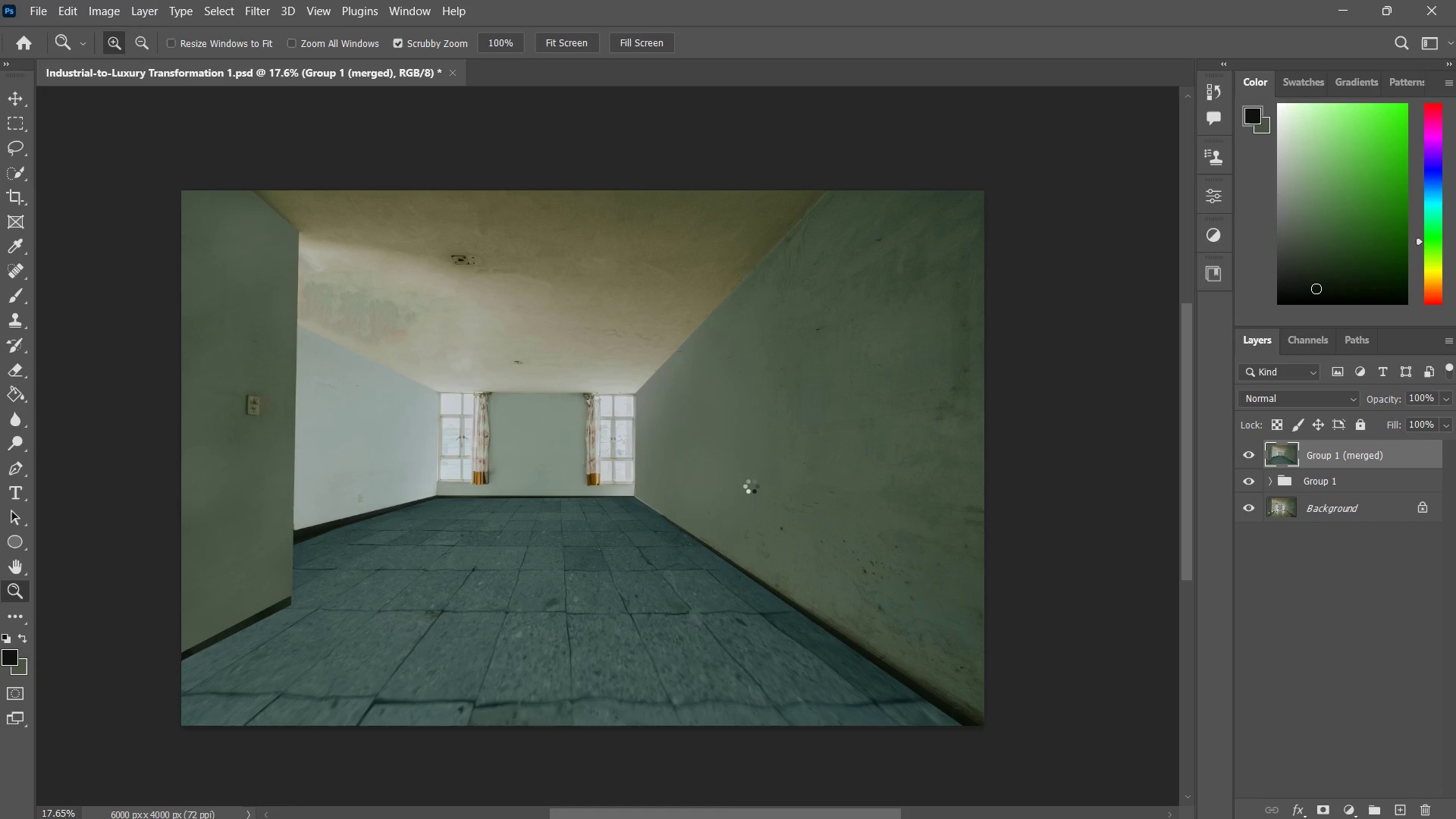 
wait(6.52)
 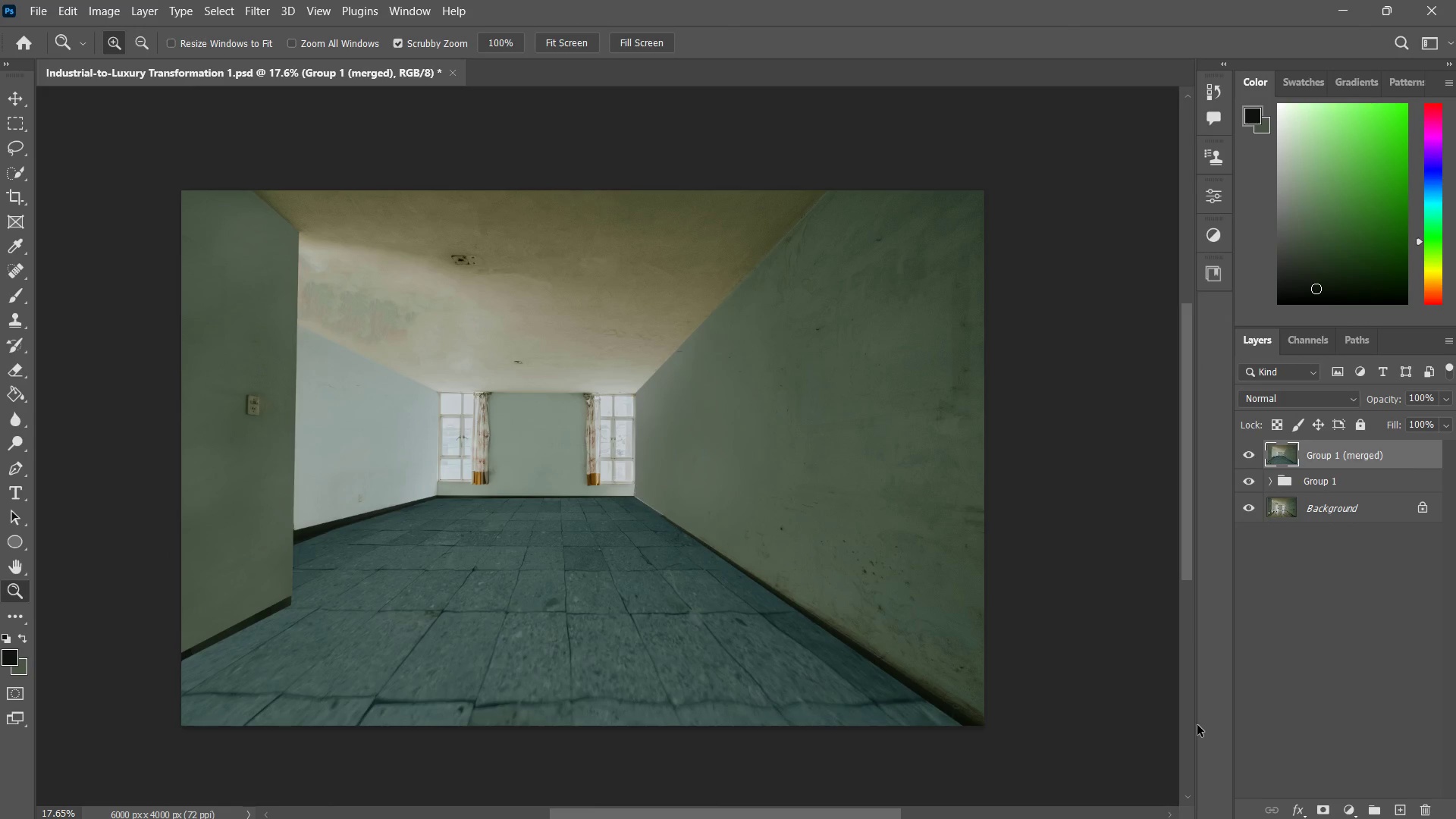 
left_click_drag(start_coordinate=[751, 486], to_coordinate=[751, 529])
 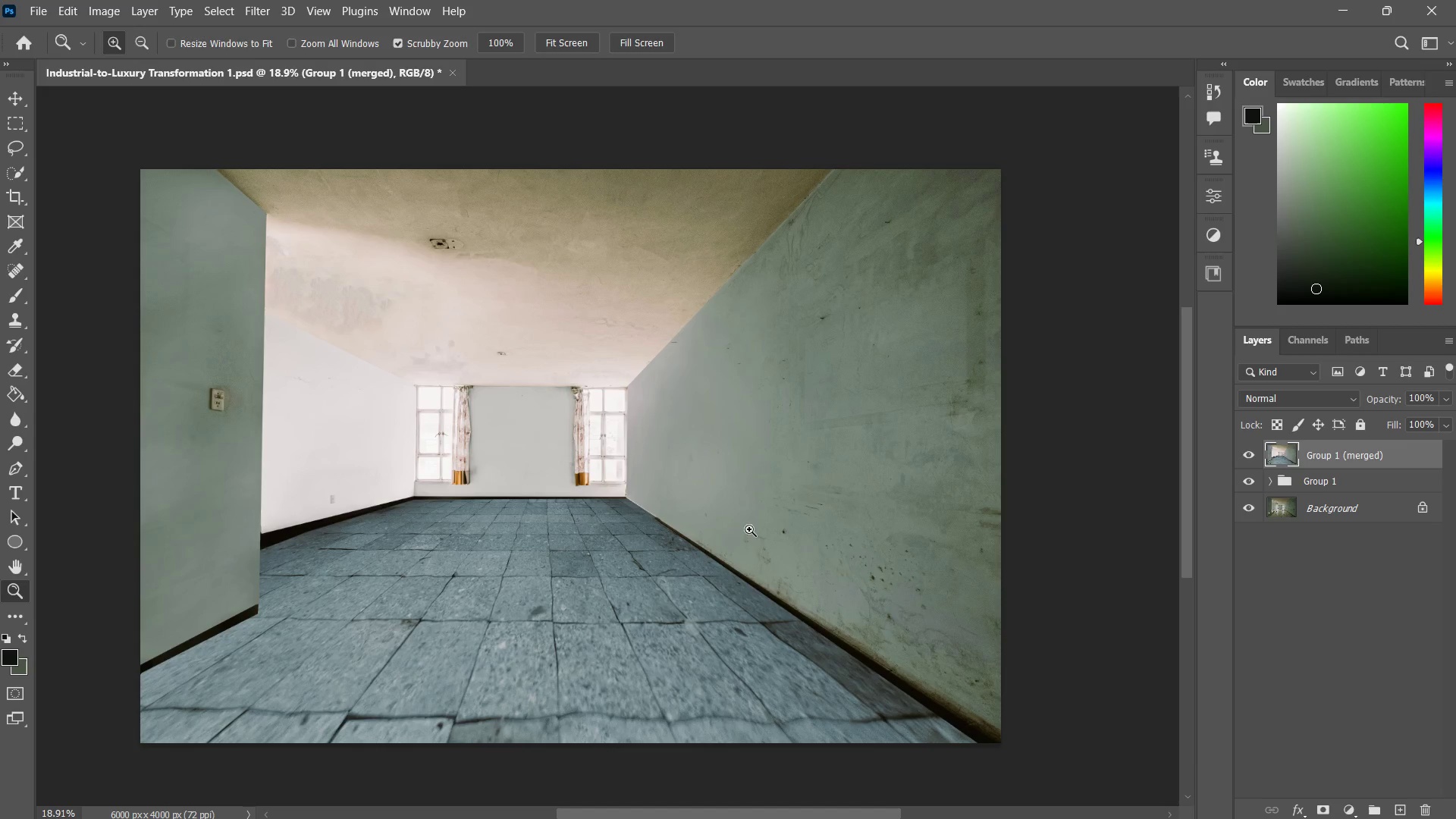 
key(J)
 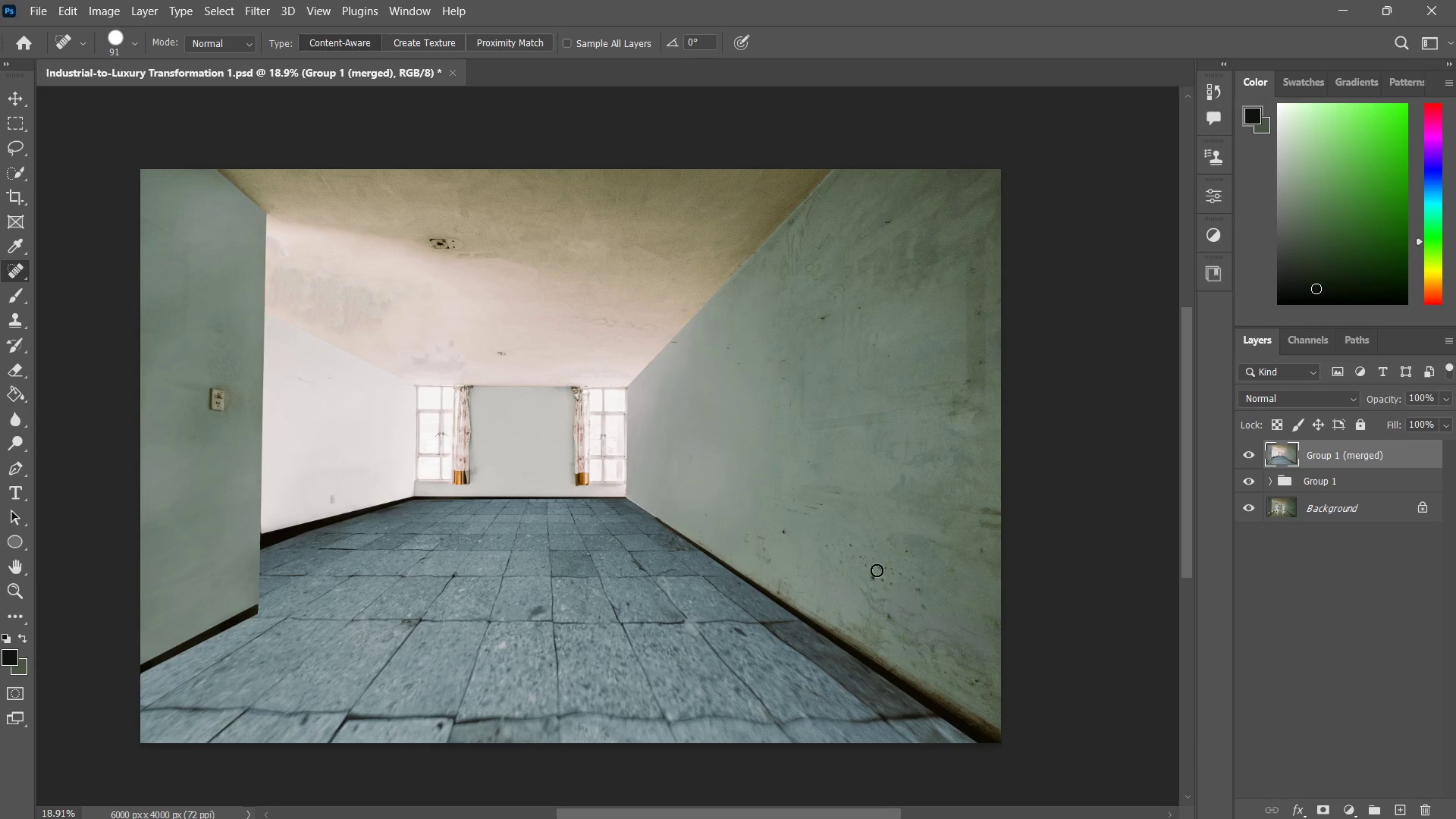 
left_click_drag(start_coordinate=[875, 566], to_coordinate=[910, 597])
 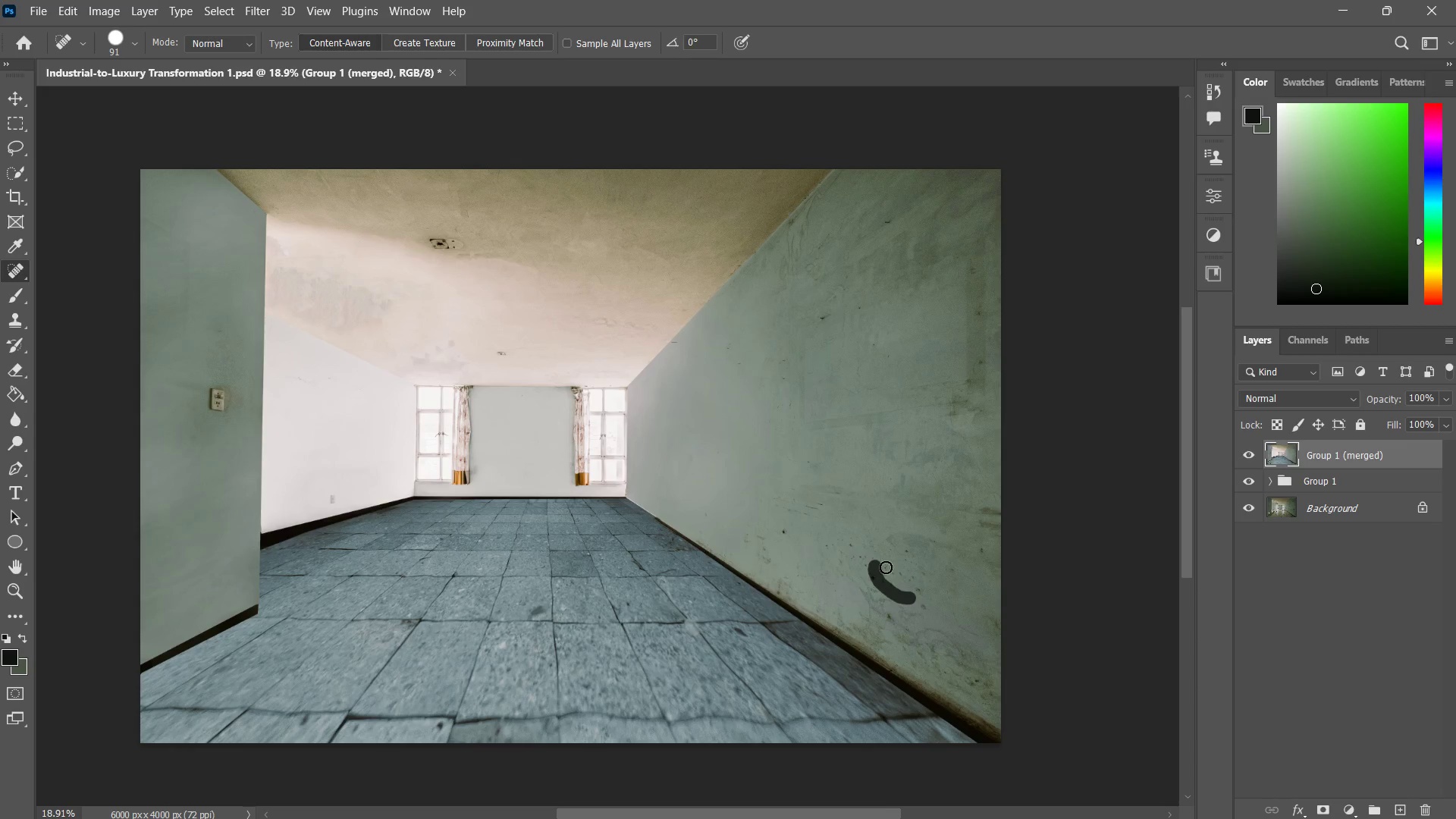 
left_click_drag(start_coordinate=[886, 567], to_coordinate=[908, 579])
 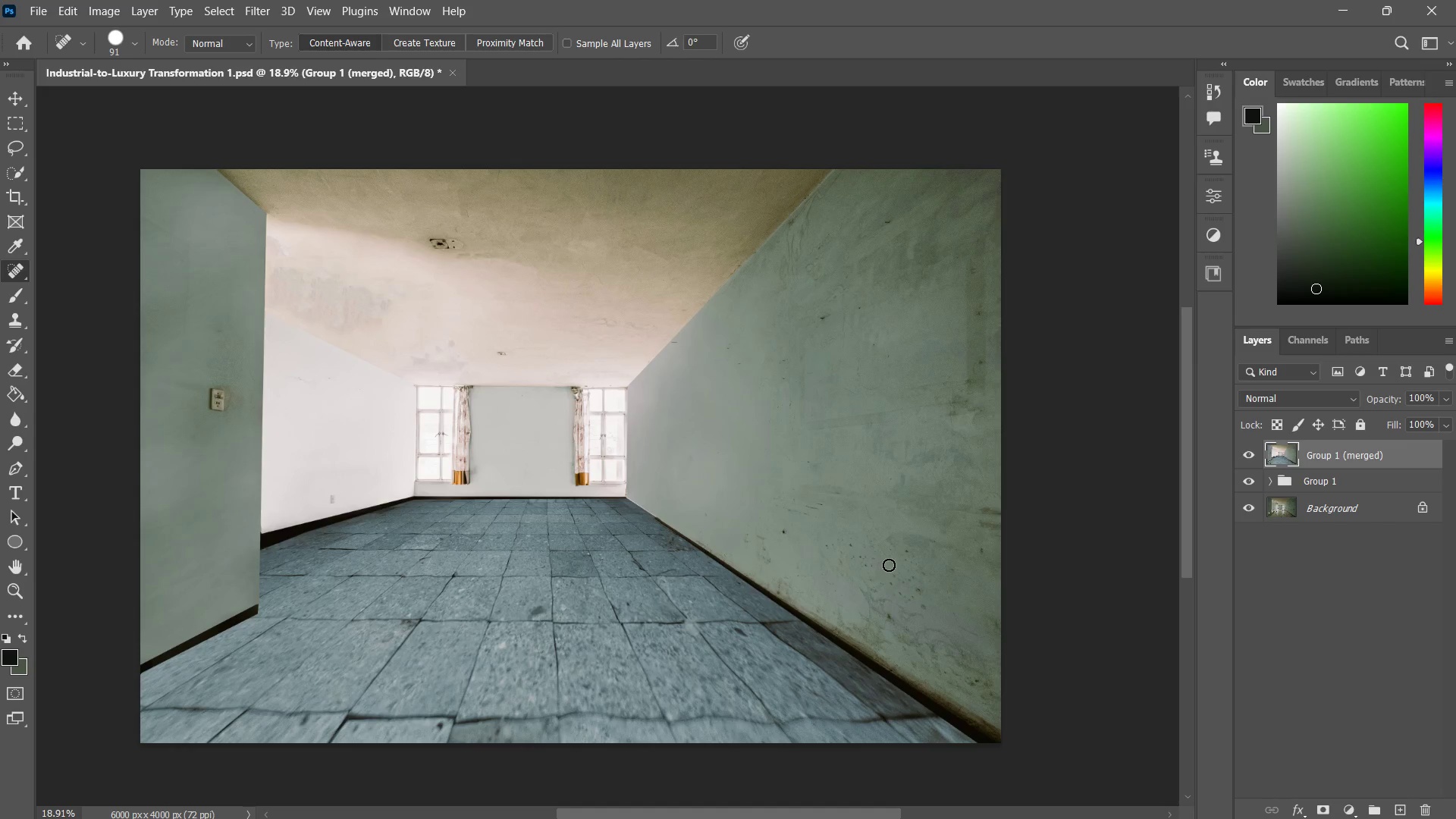 
left_click_drag(start_coordinate=[889, 565], to_coordinate=[902, 556])
 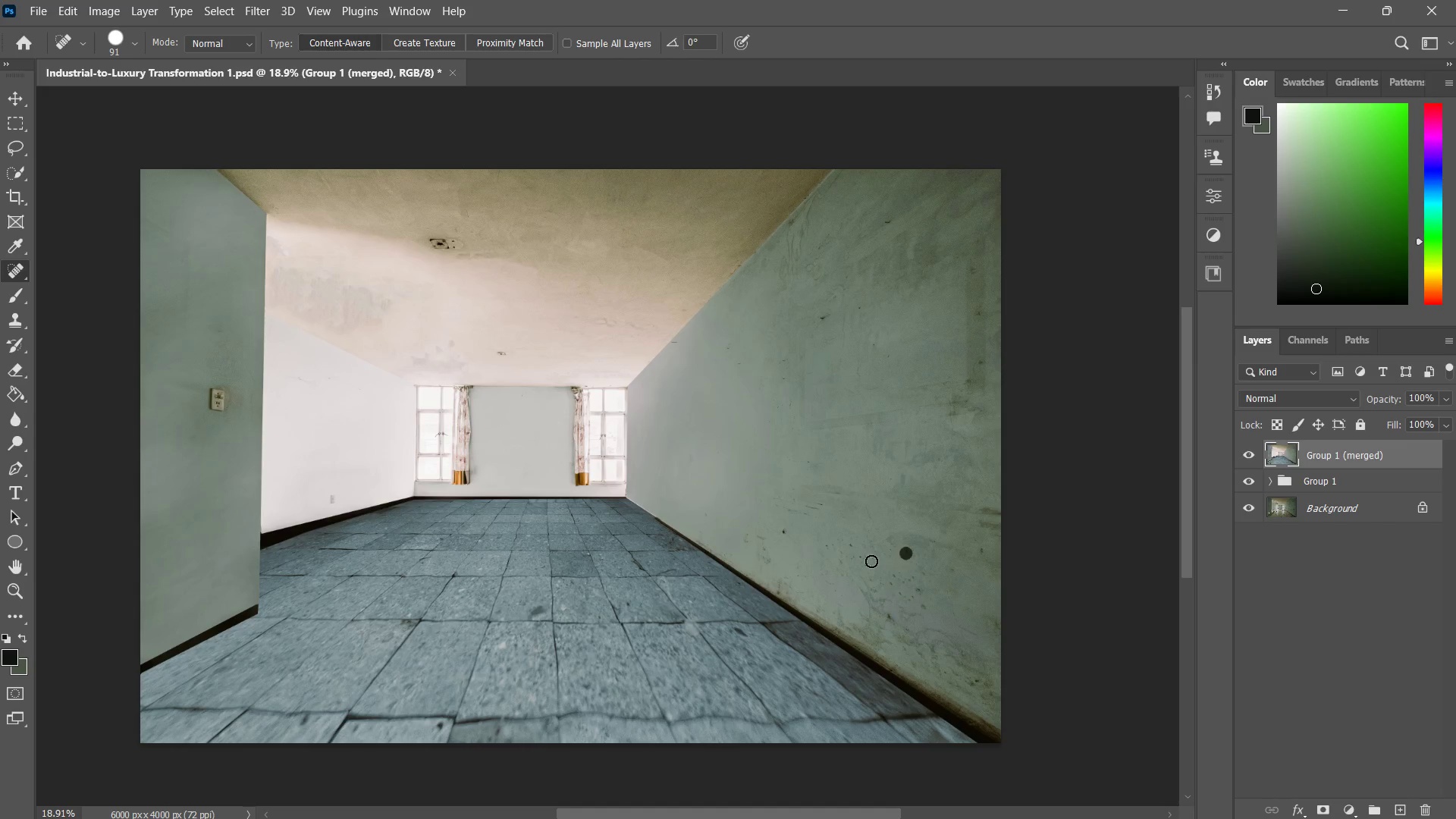 
left_click_drag(start_coordinate=[906, 554], to_coordinate=[883, 559])
 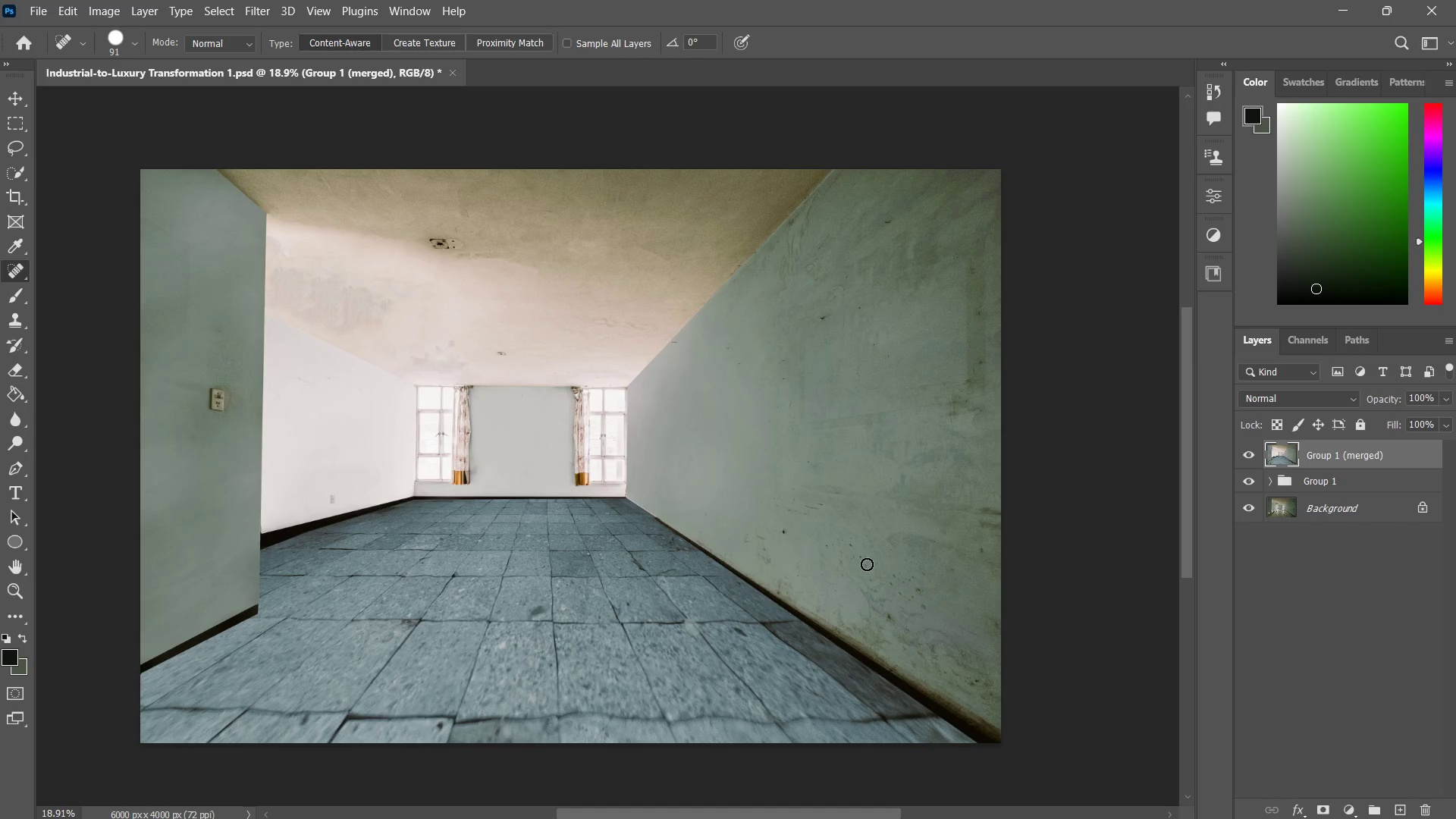 
left_click_drag(start_coordinate=[867, 564], to_coordinate=[850, 549])
 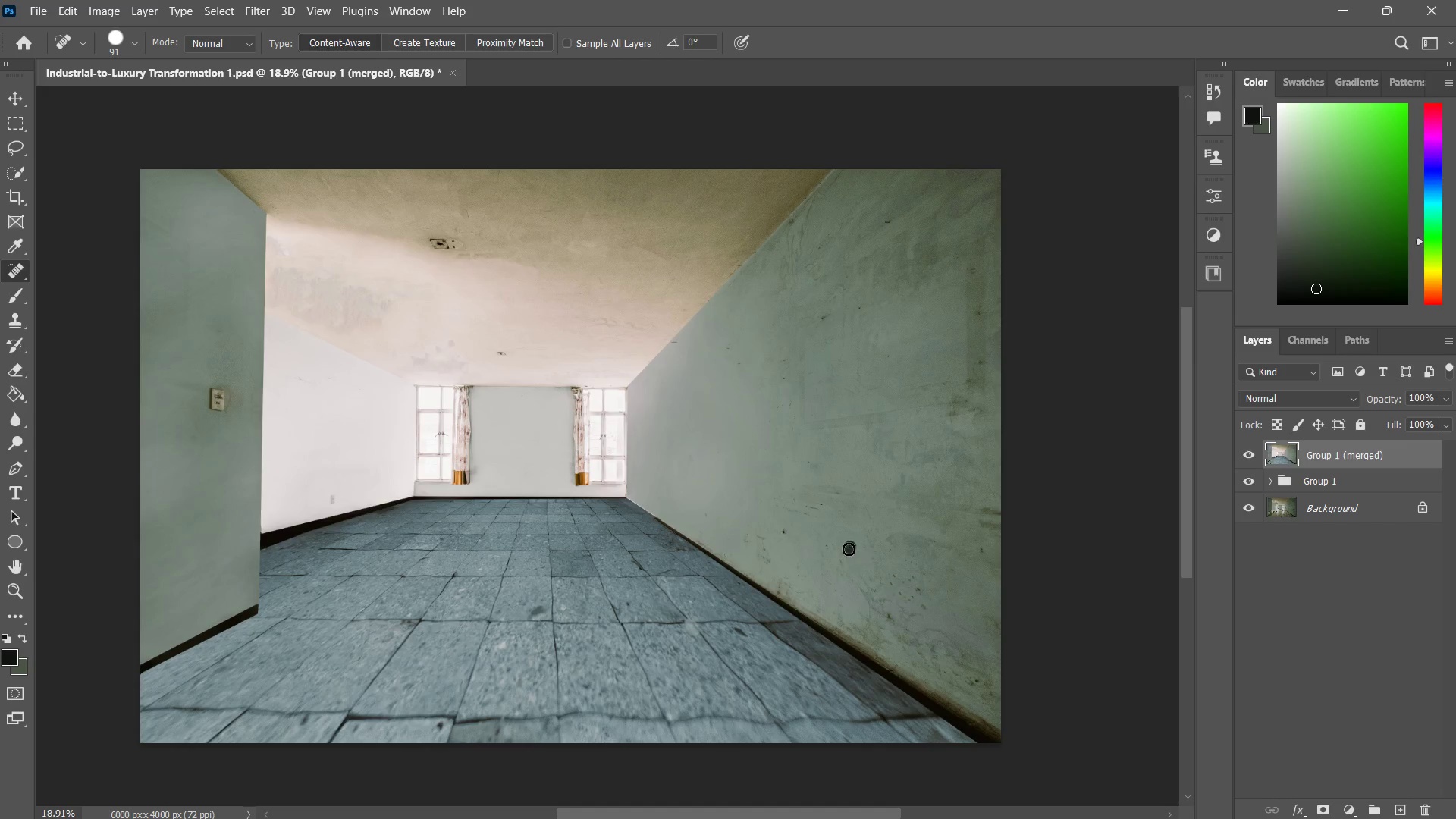 
left_click_drag(start_coordinate=[850, 548], to_coordinate=[846, 556])
 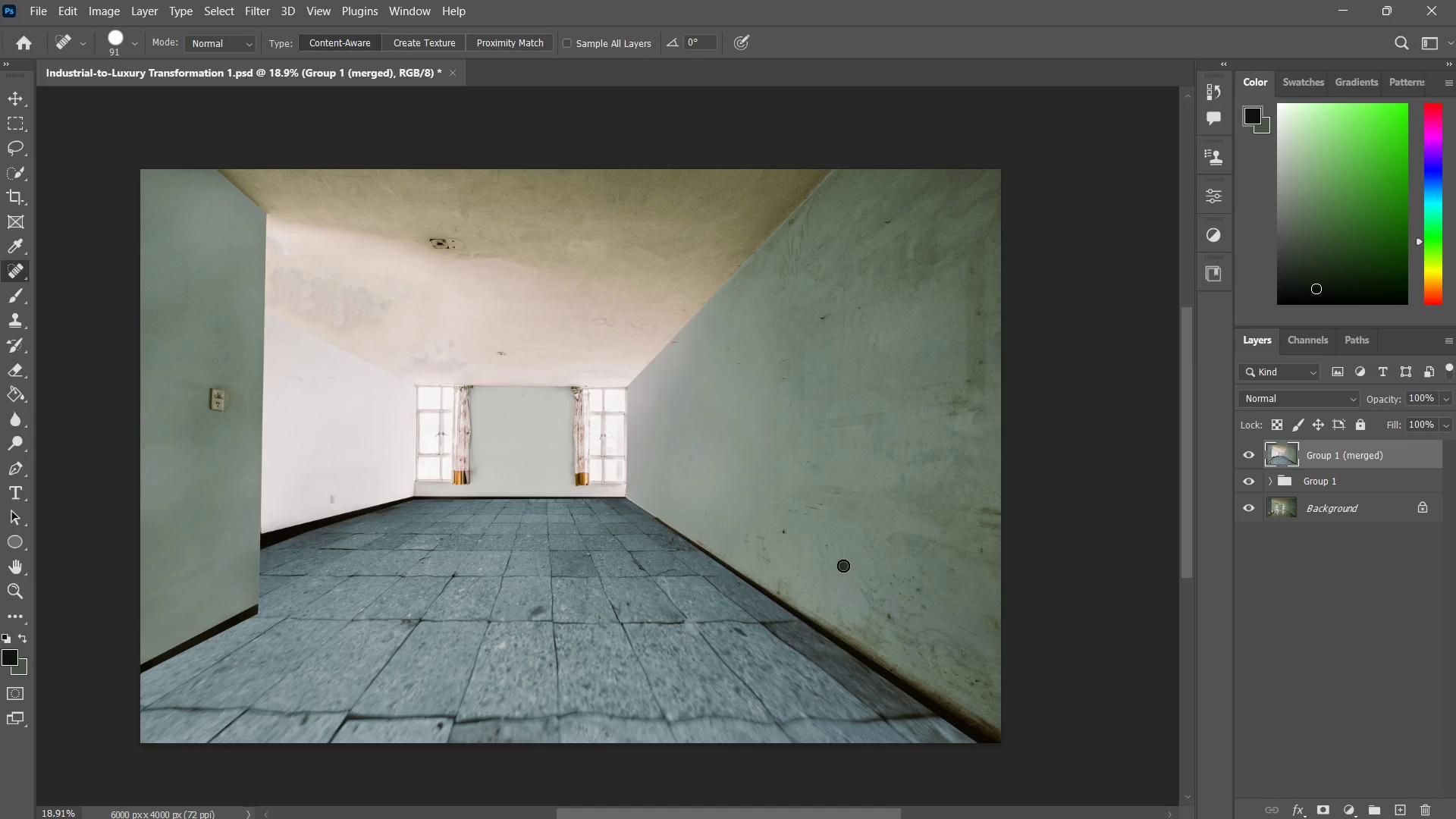 
left_click_drag(start_coordinate=[843, 566], to_coordinate=[843, 562])
 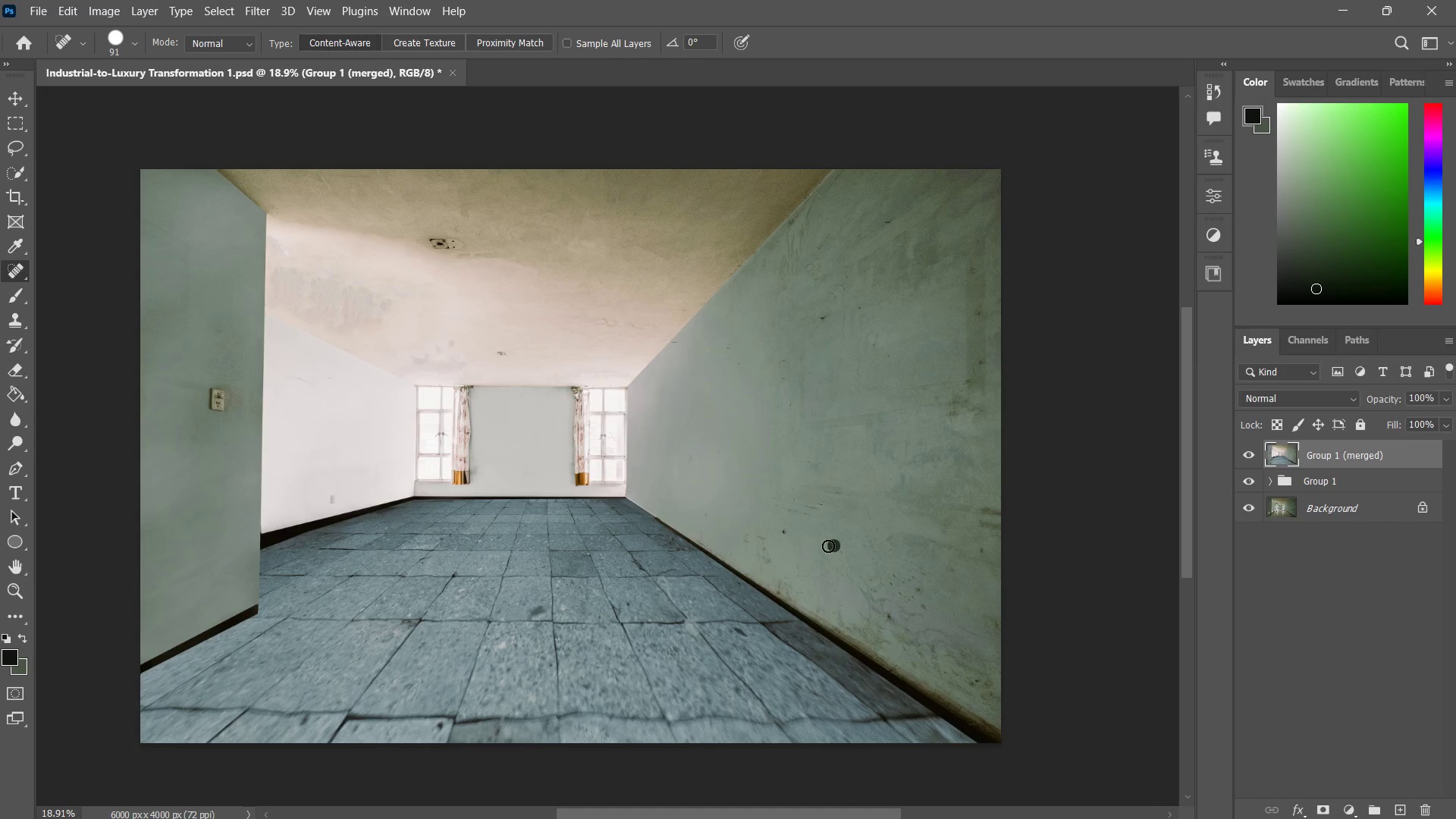 
left_click_drag(start_coordinate=[834, 546], to_coordinate=[817, 546])
 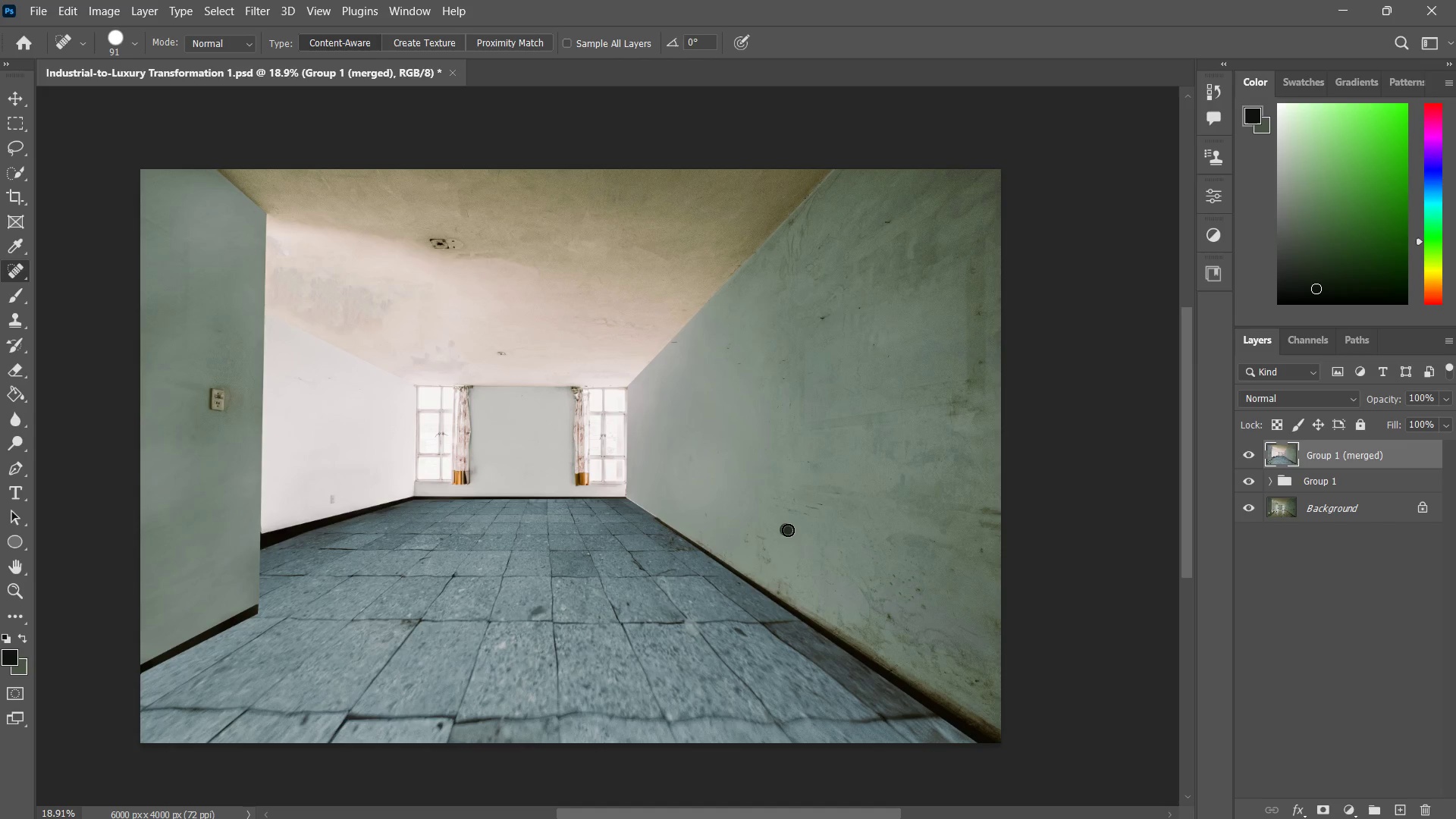 
left_click_drag(start_coordinate=[786, 530], to_coordinate=[793, 532])
 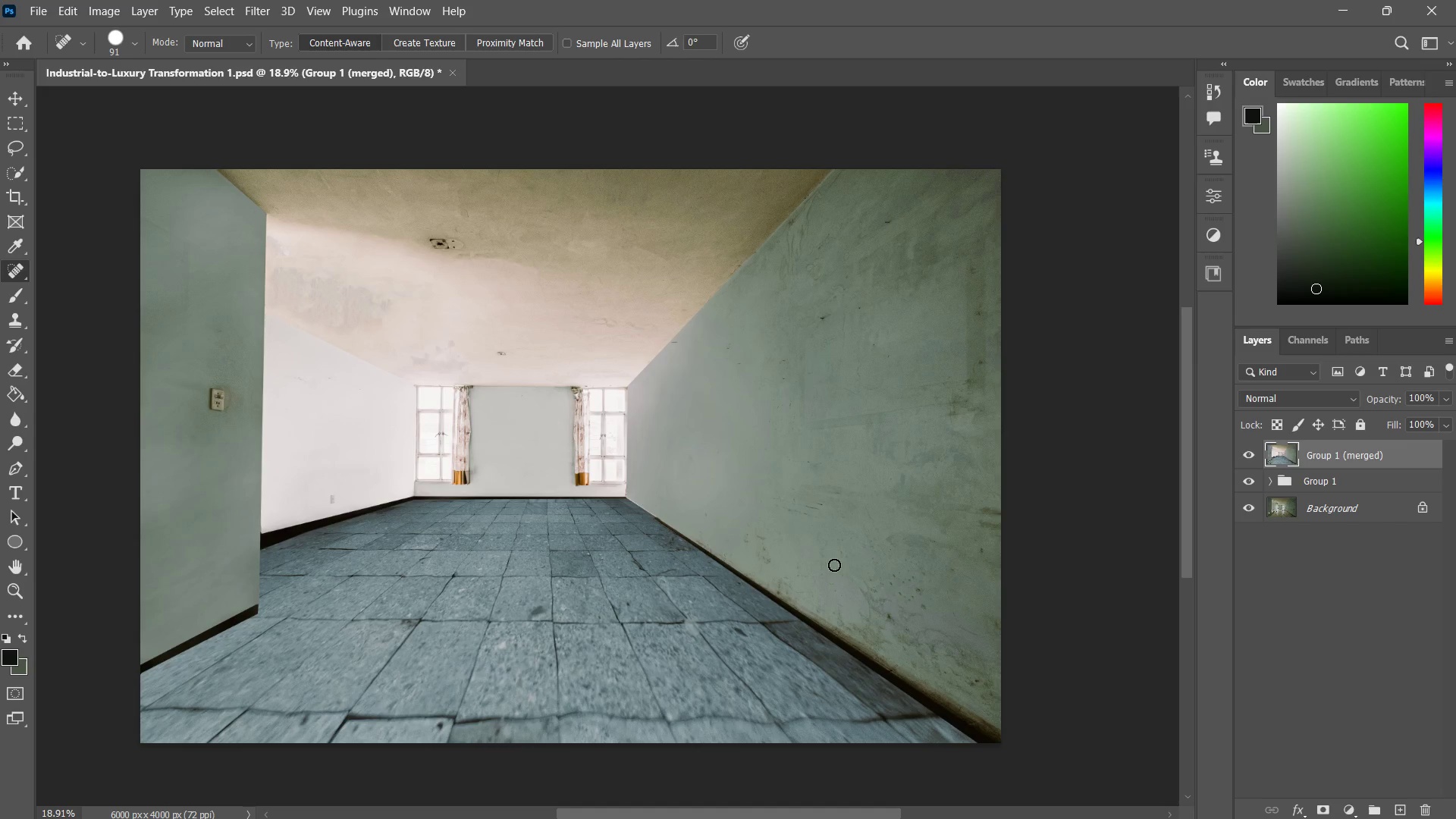 
left_click_drag(start_coordinate=[834, 565], to_coordinate=[884, 585])
 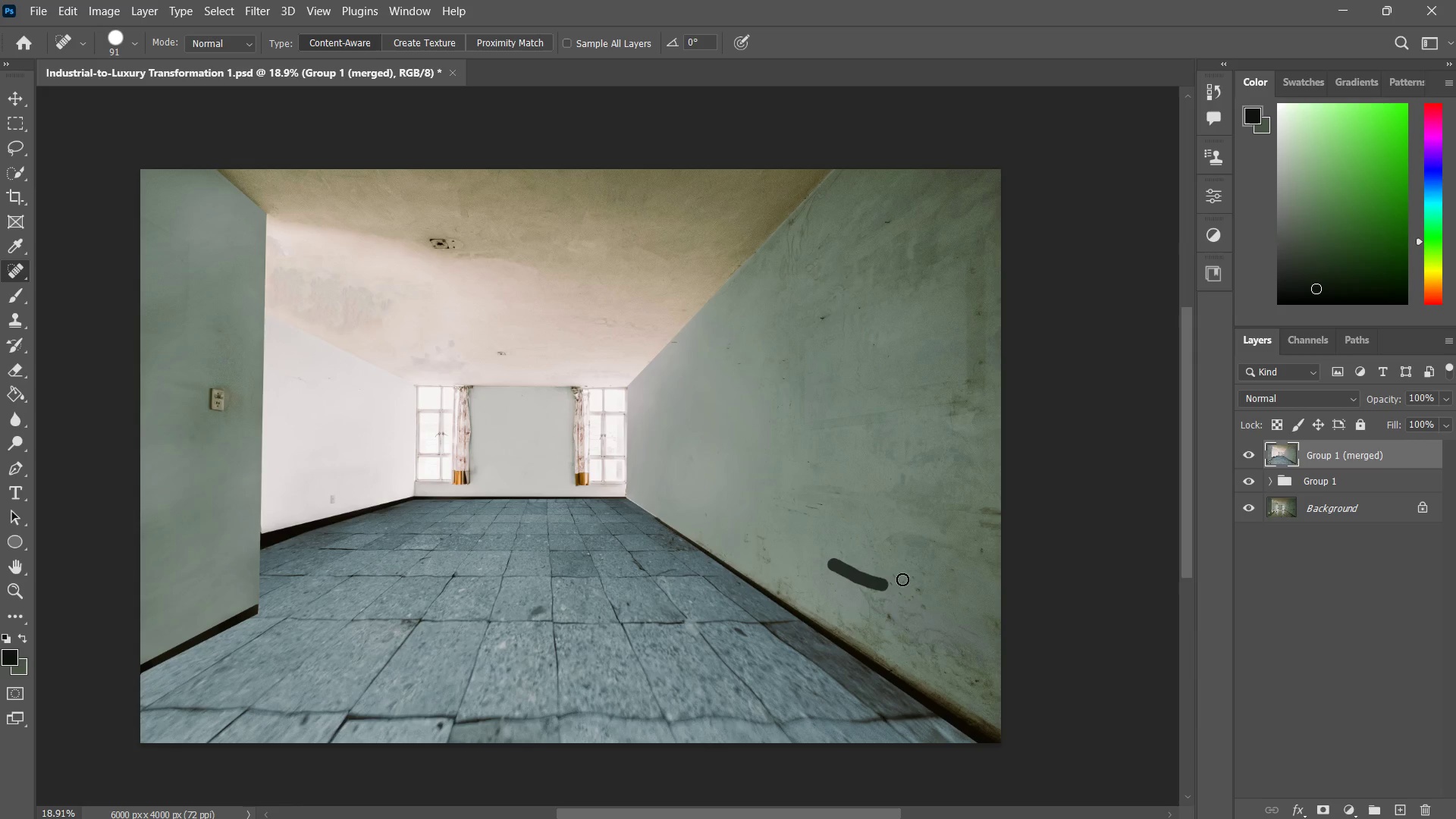 
left_click_drag(start_coordinate=[902, 579], to_coordinate=[903, 588])
 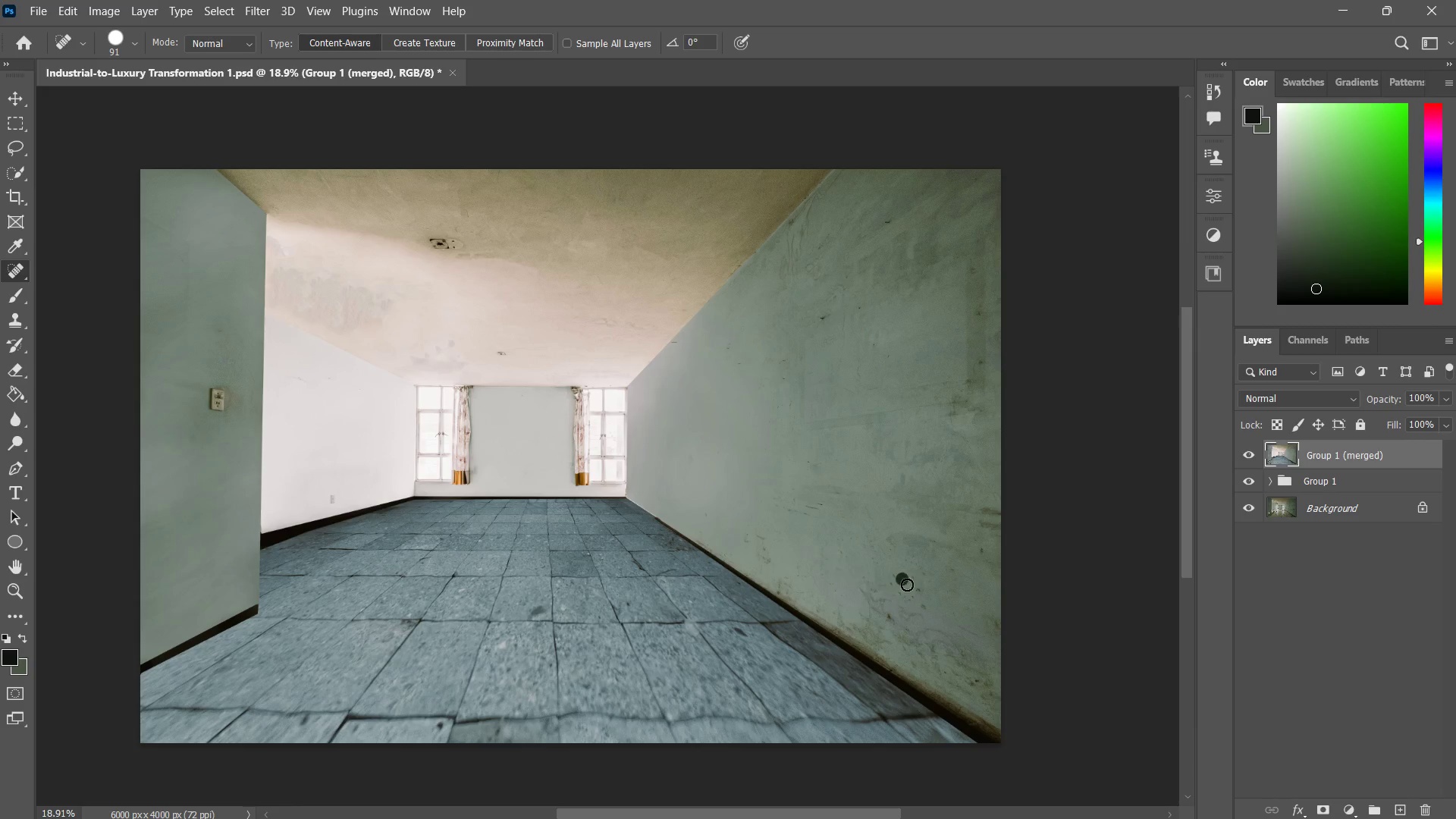 
left_click_drag(start_coordinate=[908, 582], to_coordinate=[902, 599])
 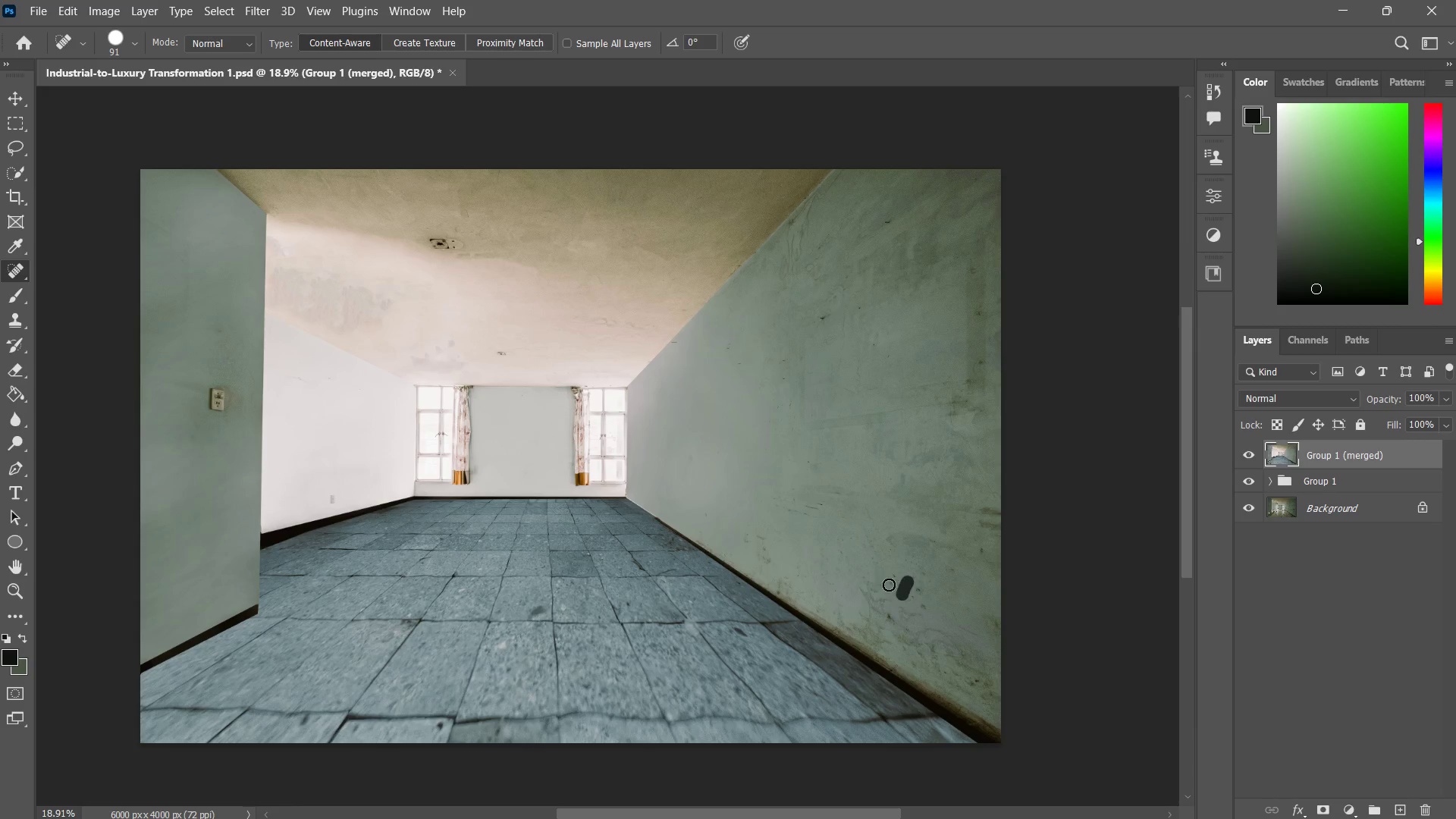 
left_click_drag(start_coordinate=[886, 578], to_coordinate=[921, 601])
 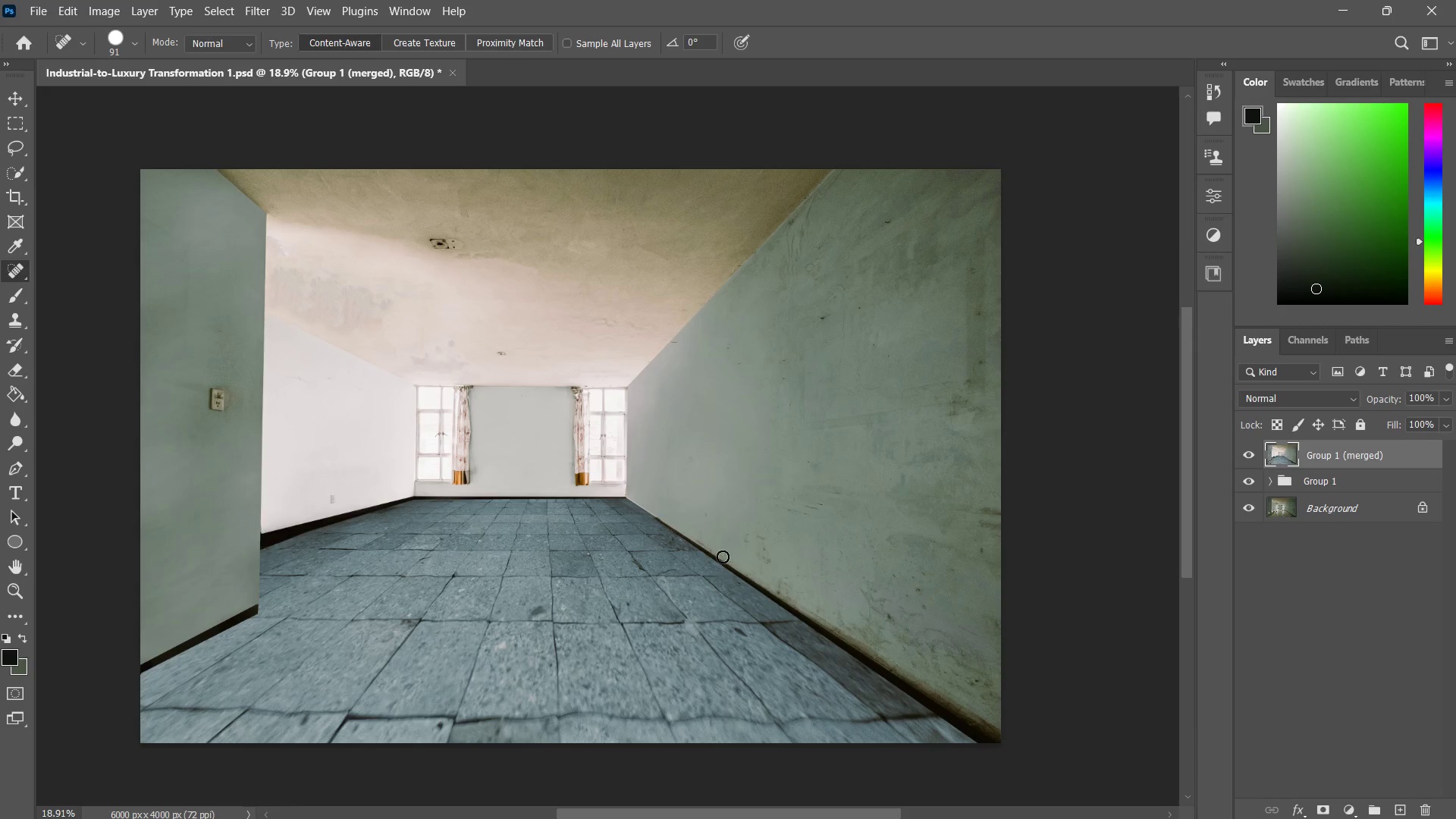 
type(zzzzz z)
key(Tab)
 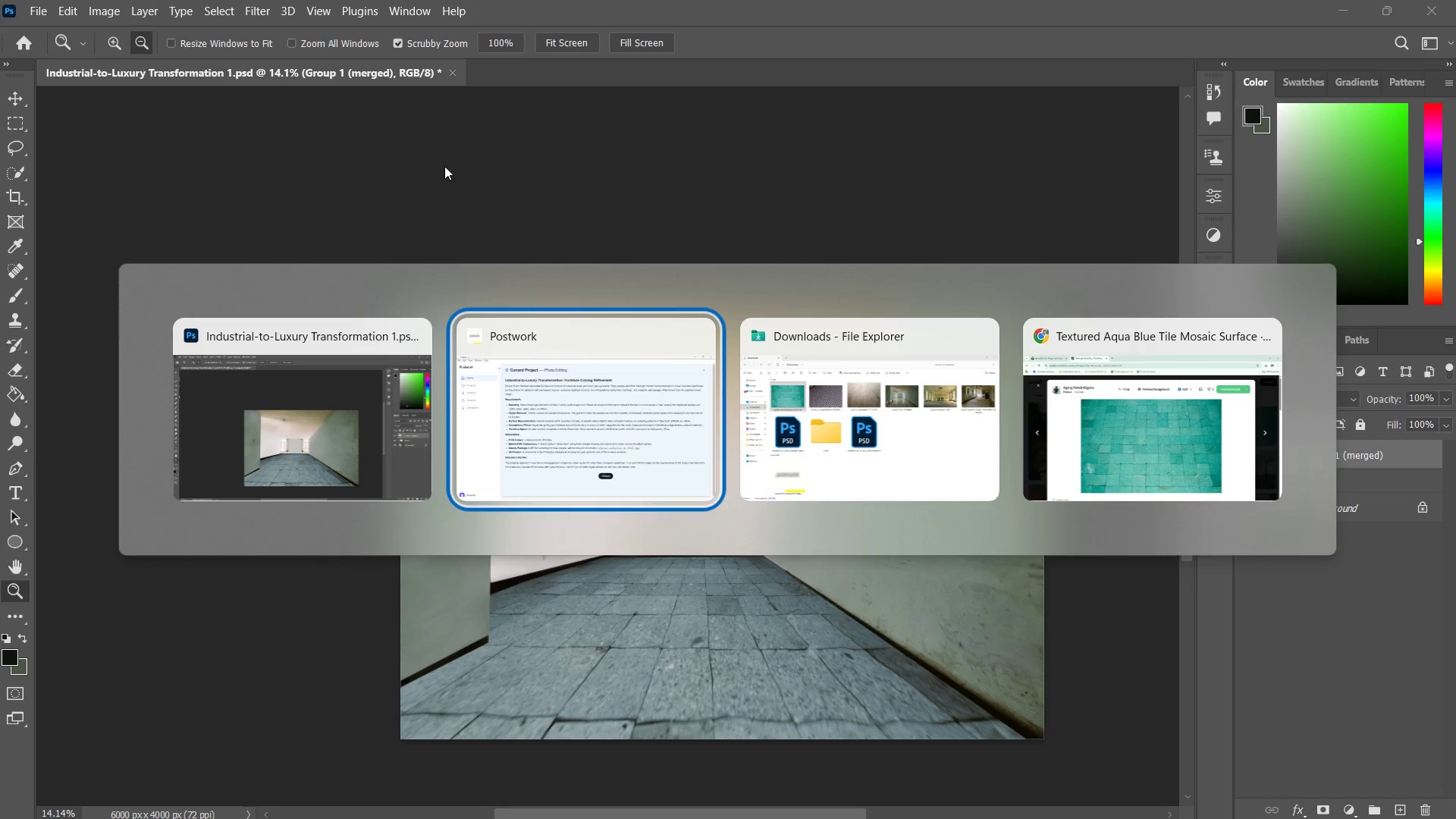 
left_click_drag(start_coordinate=[790, 545], to_coordinate=[767, 574])
 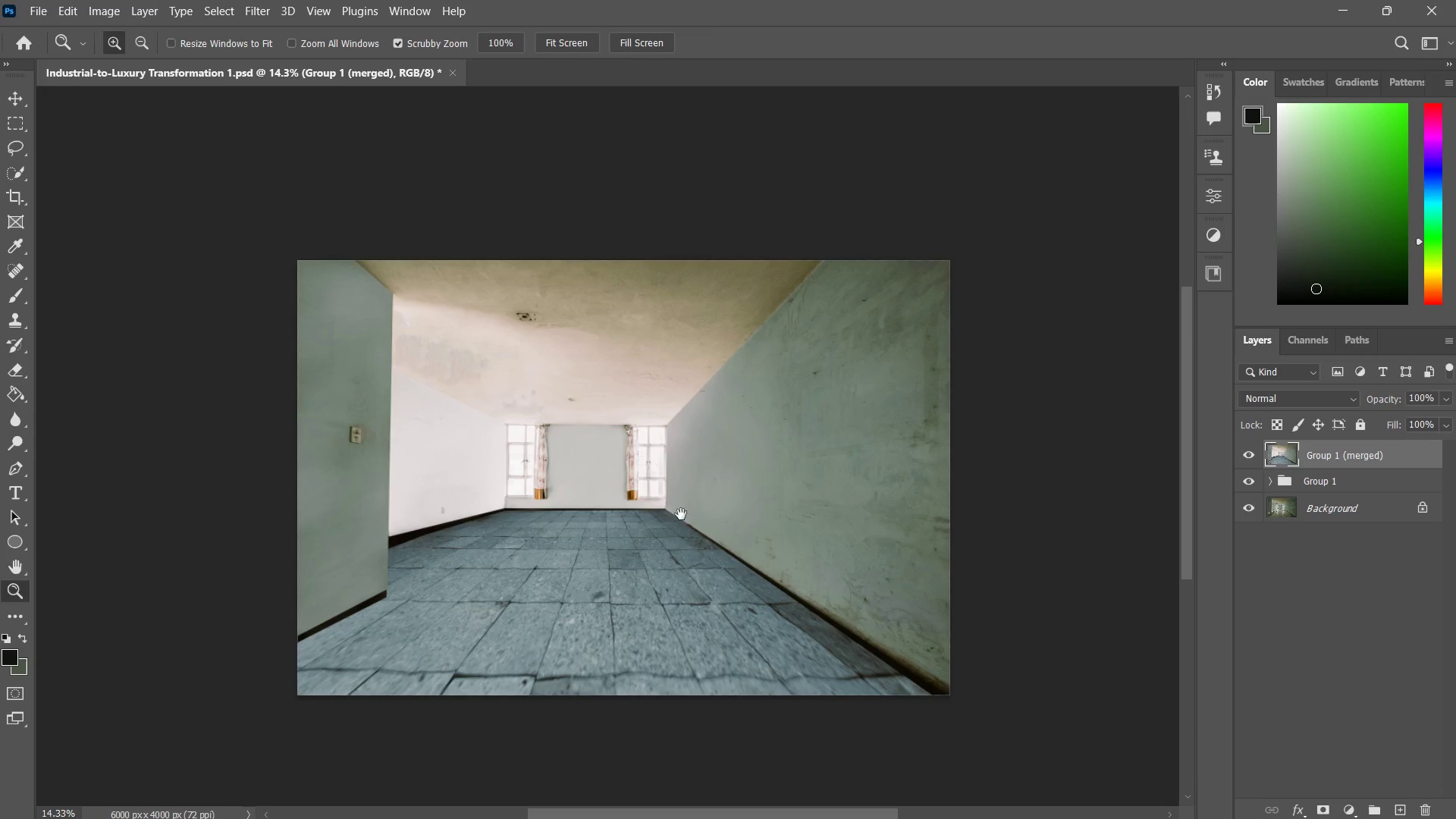 
left_click_drag(start_coordinate=[613, 476], to_coordinate=[664, 509])
 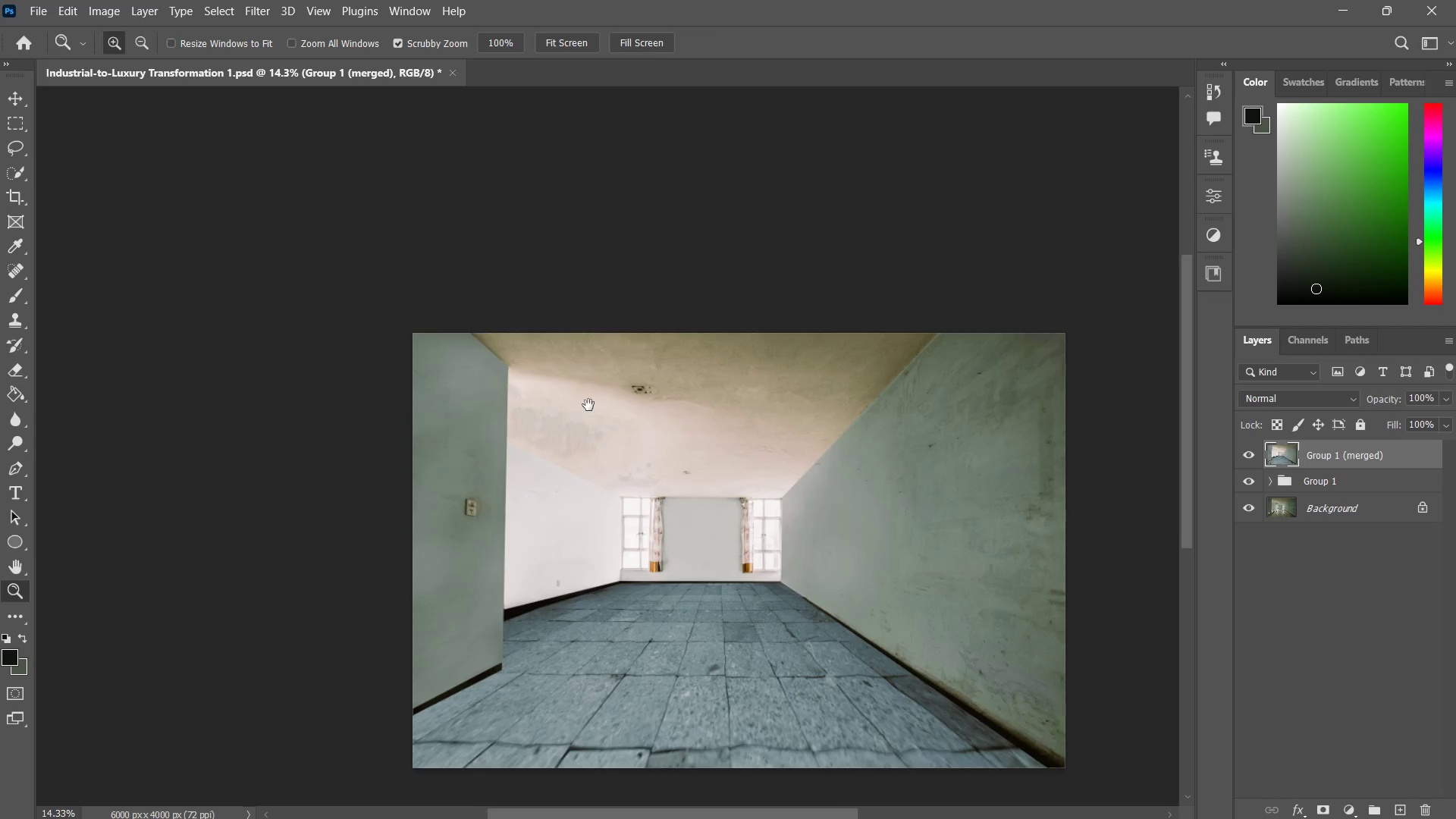 
left_click_drag(start_coordinate=[585, 405], to_coordinate=[648, 429])
 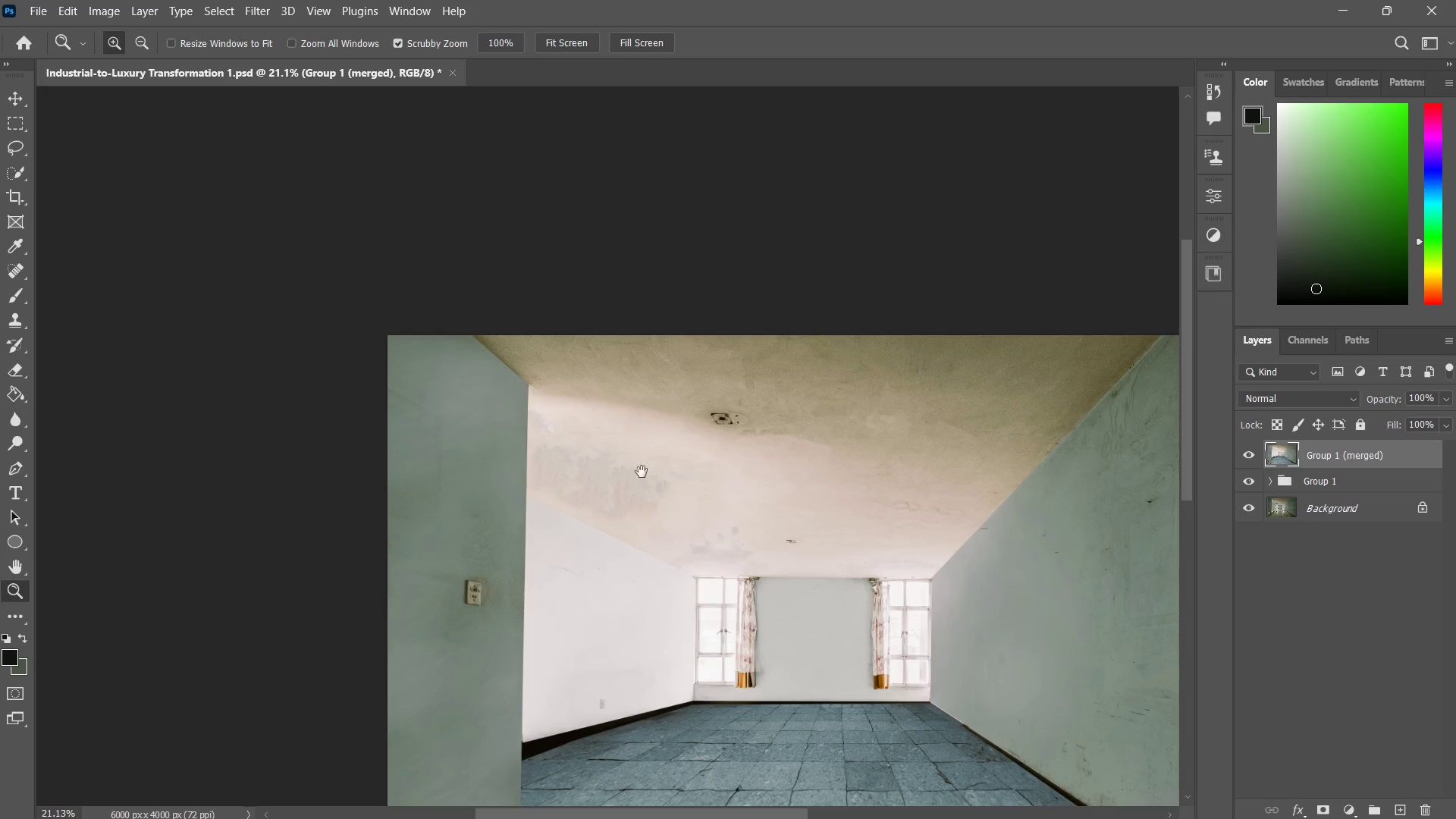 
left_click_drag(start_coordinate=[701, 521], to_coordinate=[614, 452])
 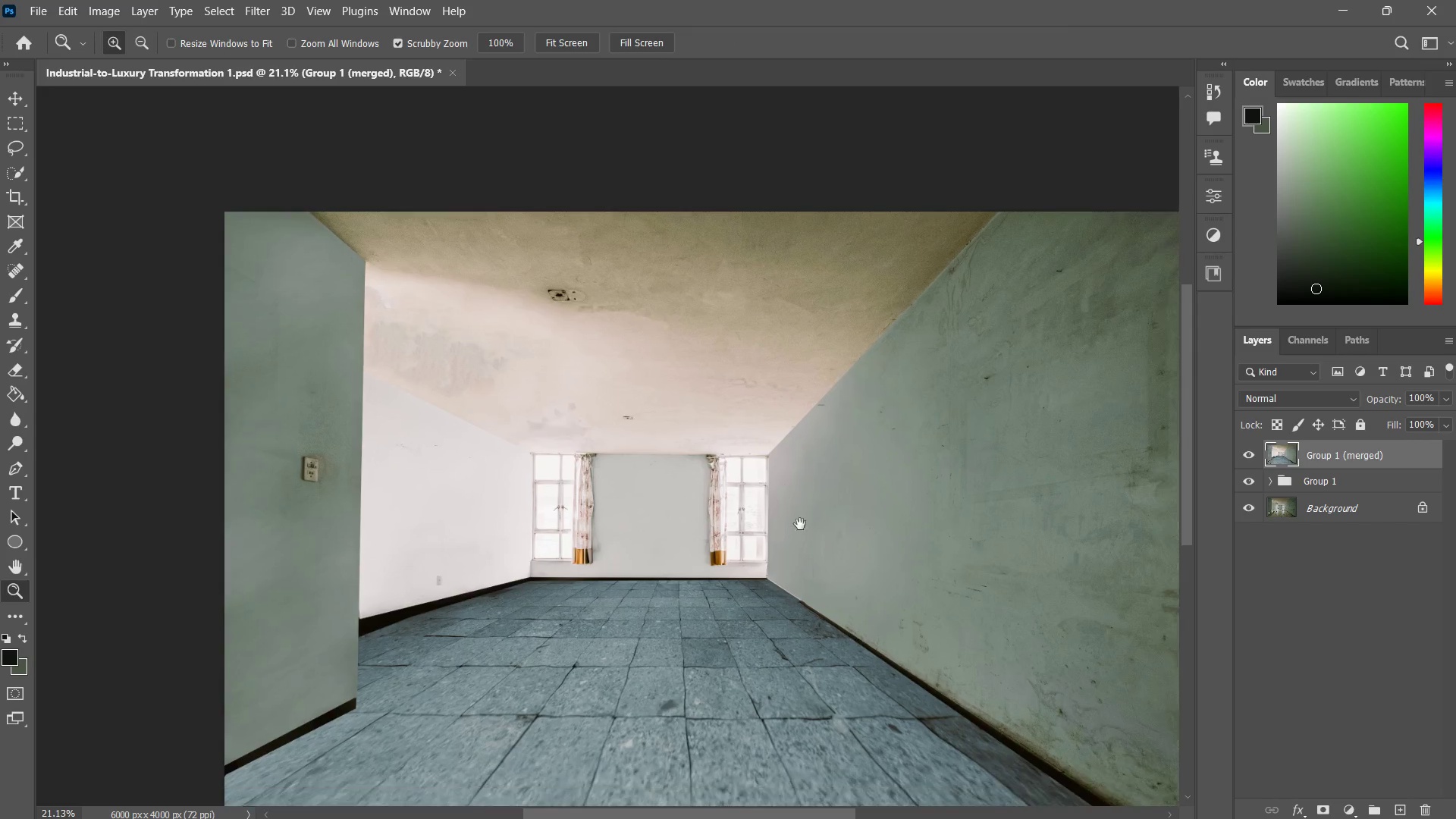 
left_click_drag(start_coordinate=[812, 517], to_coordinate=[792, 532])
 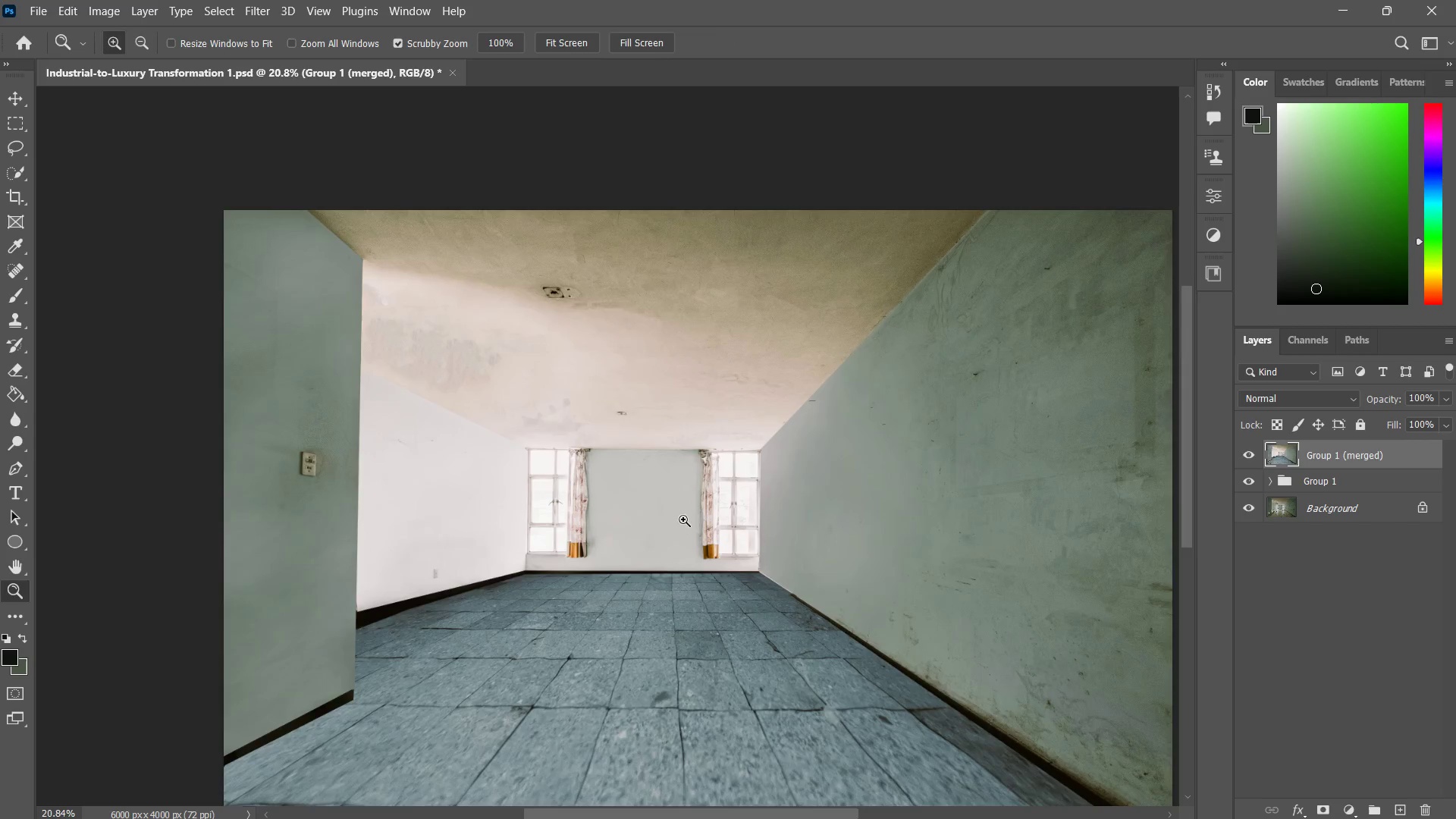 
left_click_drag(start_coordinate=[682, 526], to_coordinate=[691, 536])
 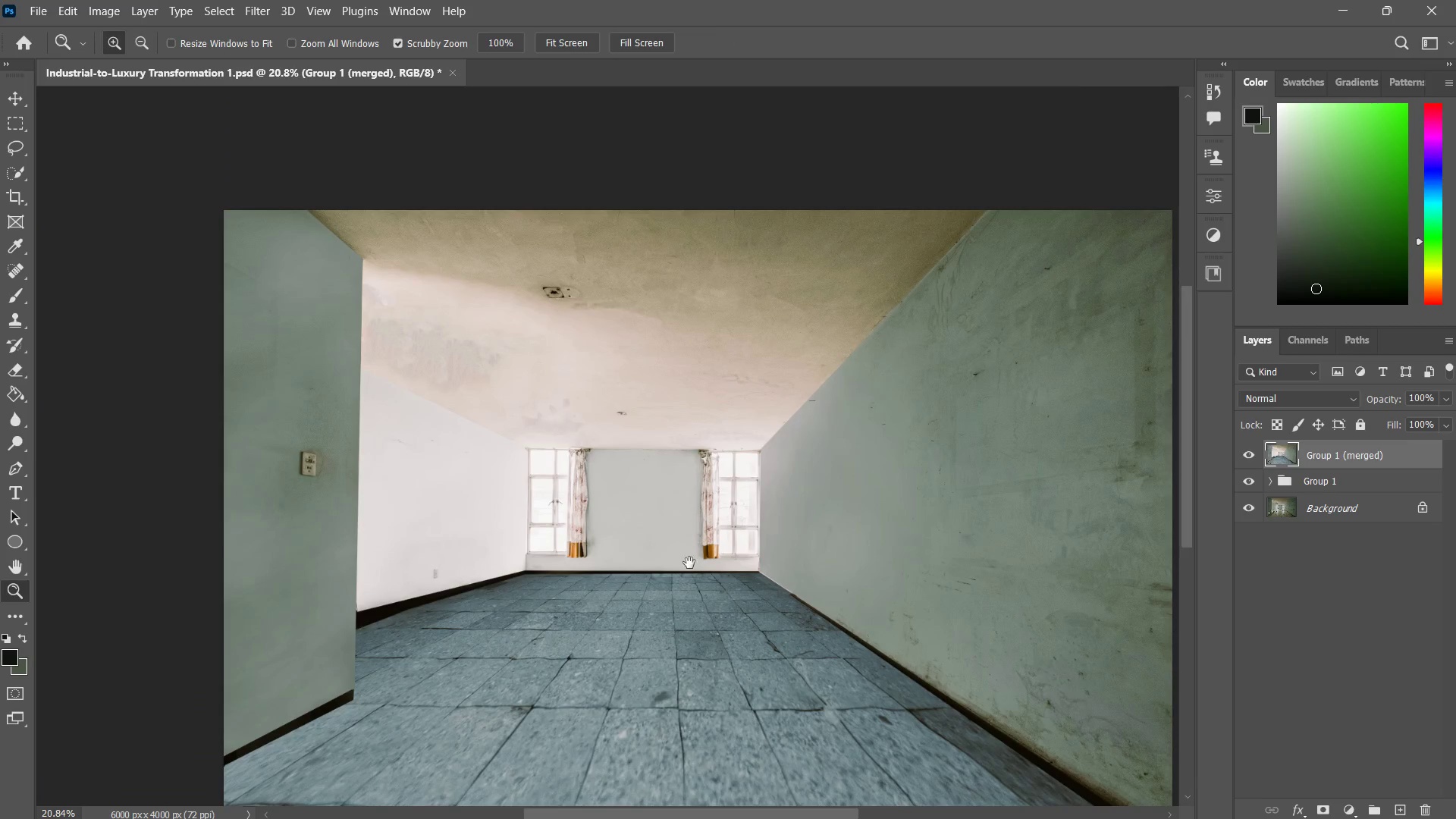 
left_click_drag(start_coordinate=[678, 597], to_coordinate=[696, 524])
 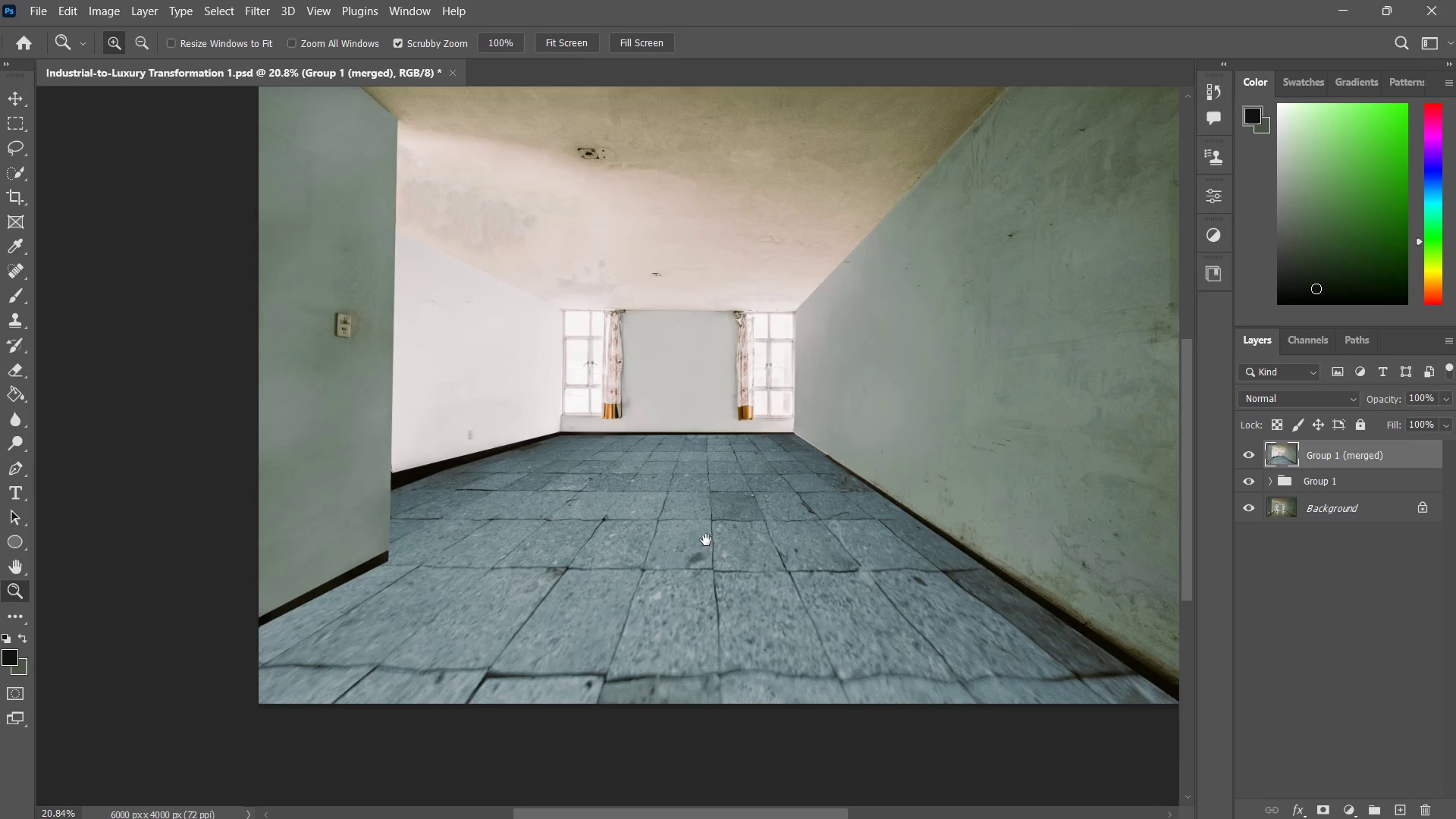 
left_click_drag(start_coordinate=[704, 546], to_coordinate=[682, 578])
 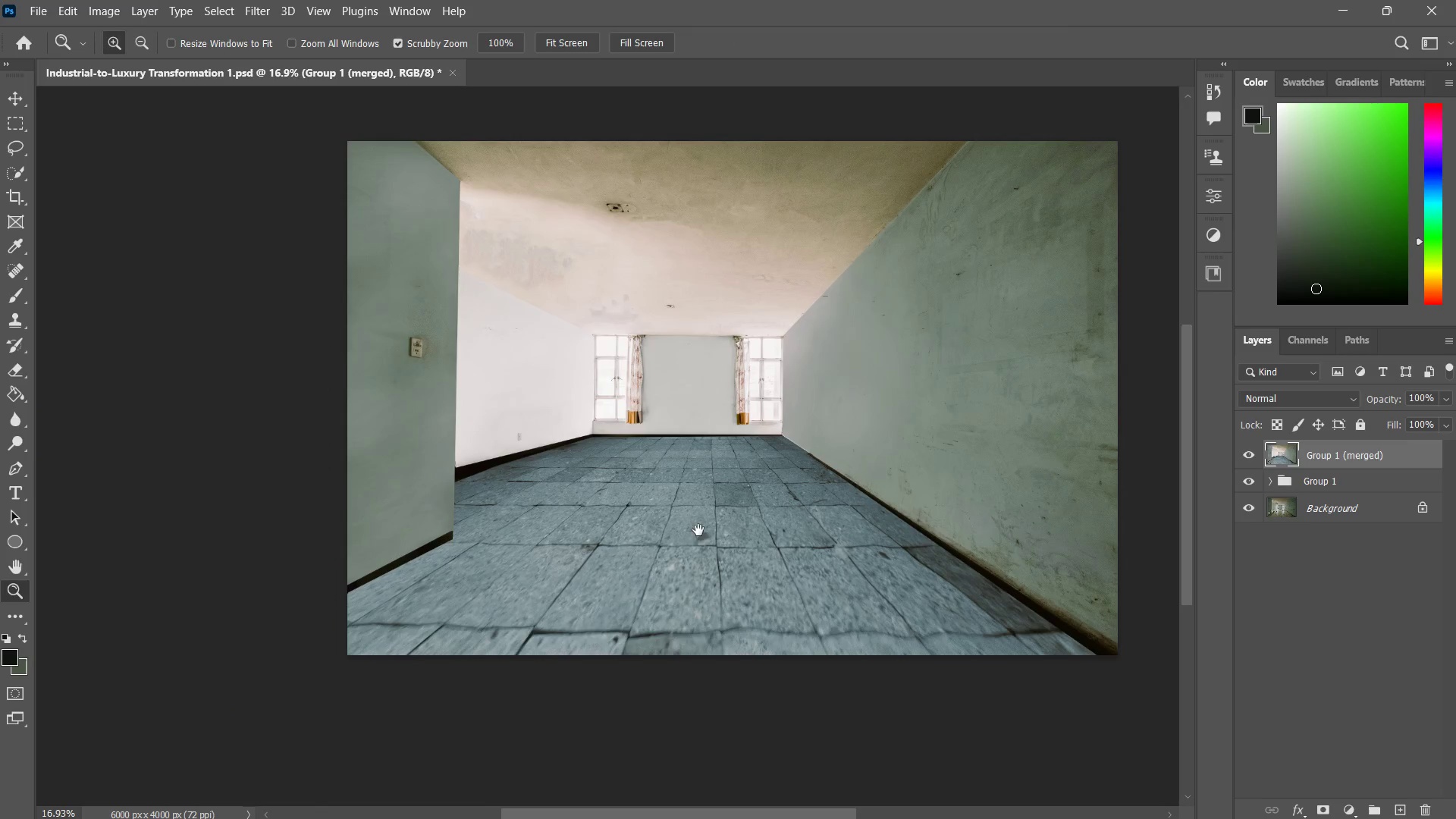 
left_click_drag(start_coordinate=[701, 531], to_coordinate=[697, 575])
 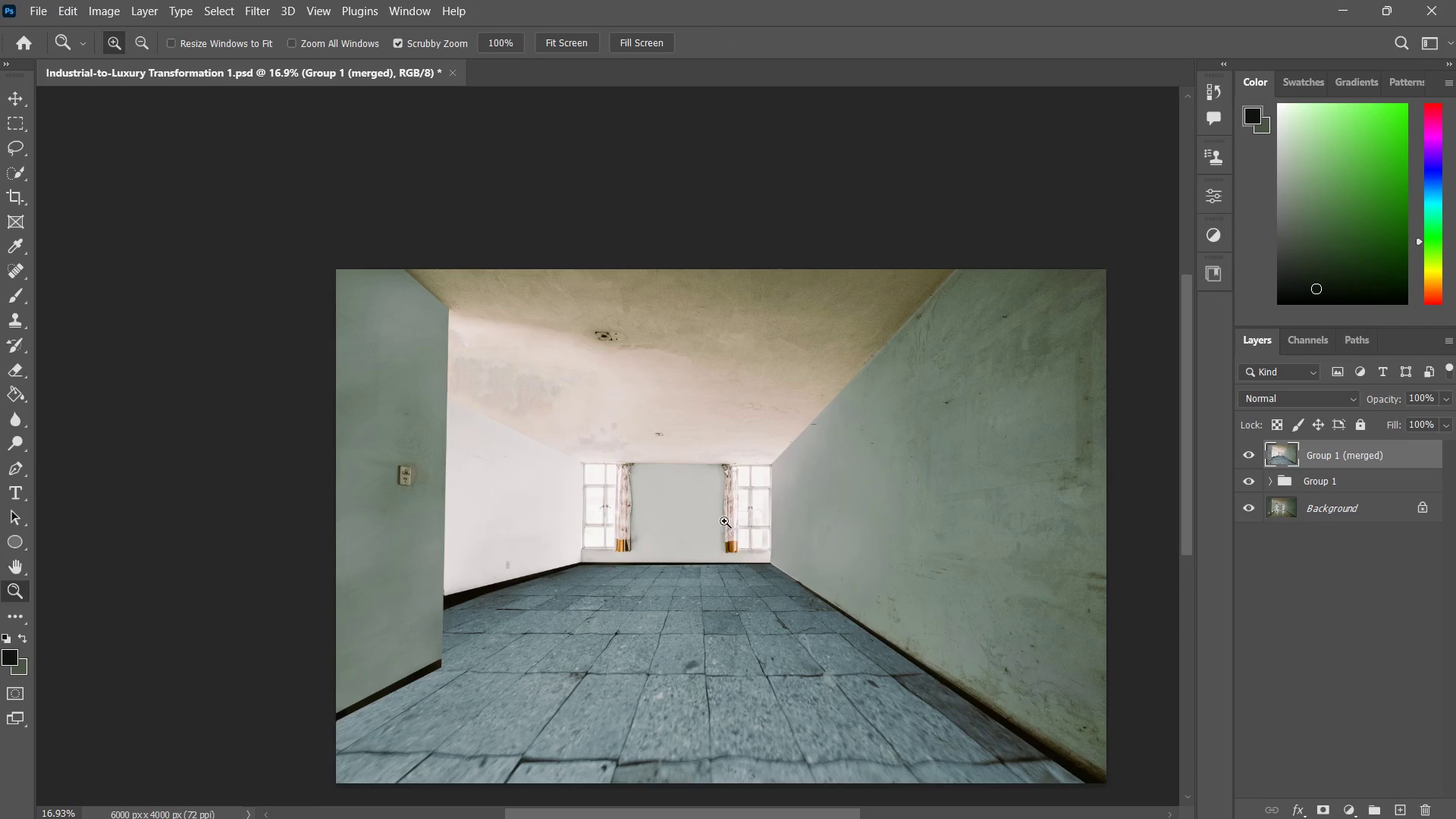 
left_click_drag(start_coordinate=[728, 520], to_coordinate=[714, 548])
 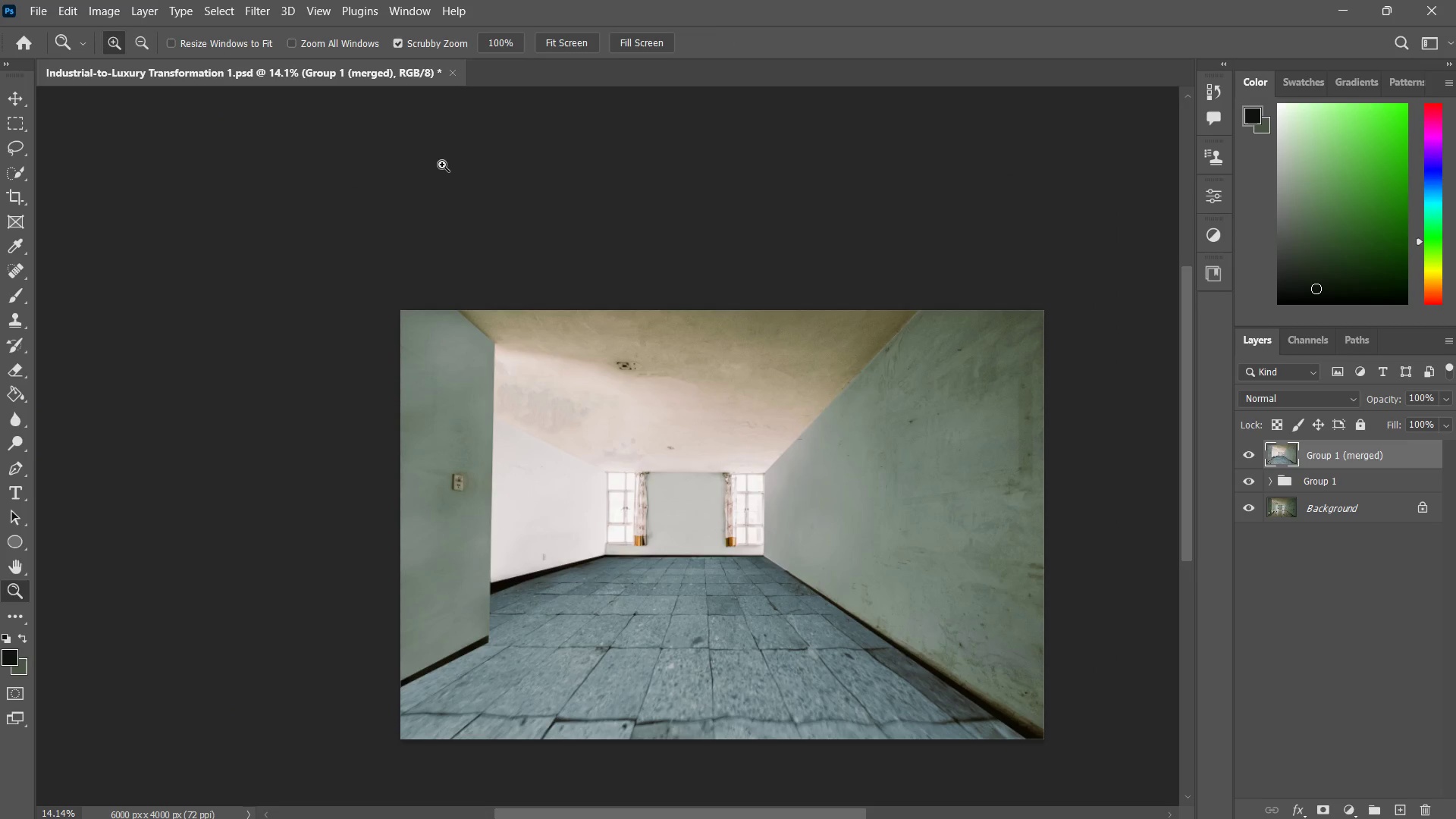 
hold_key(key=AltLeft, duration=1.66)
 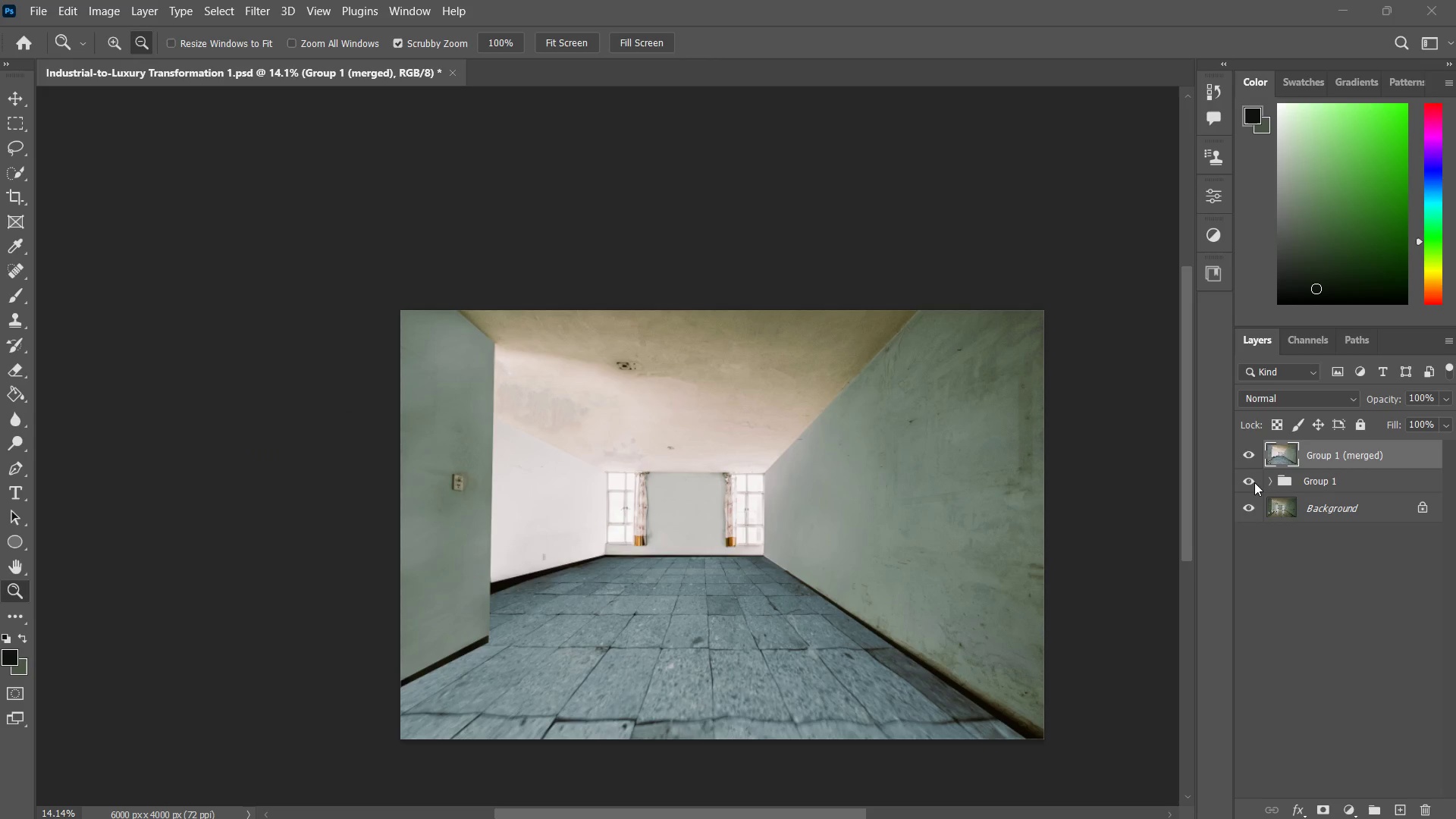 
left_click([1251, 481])
 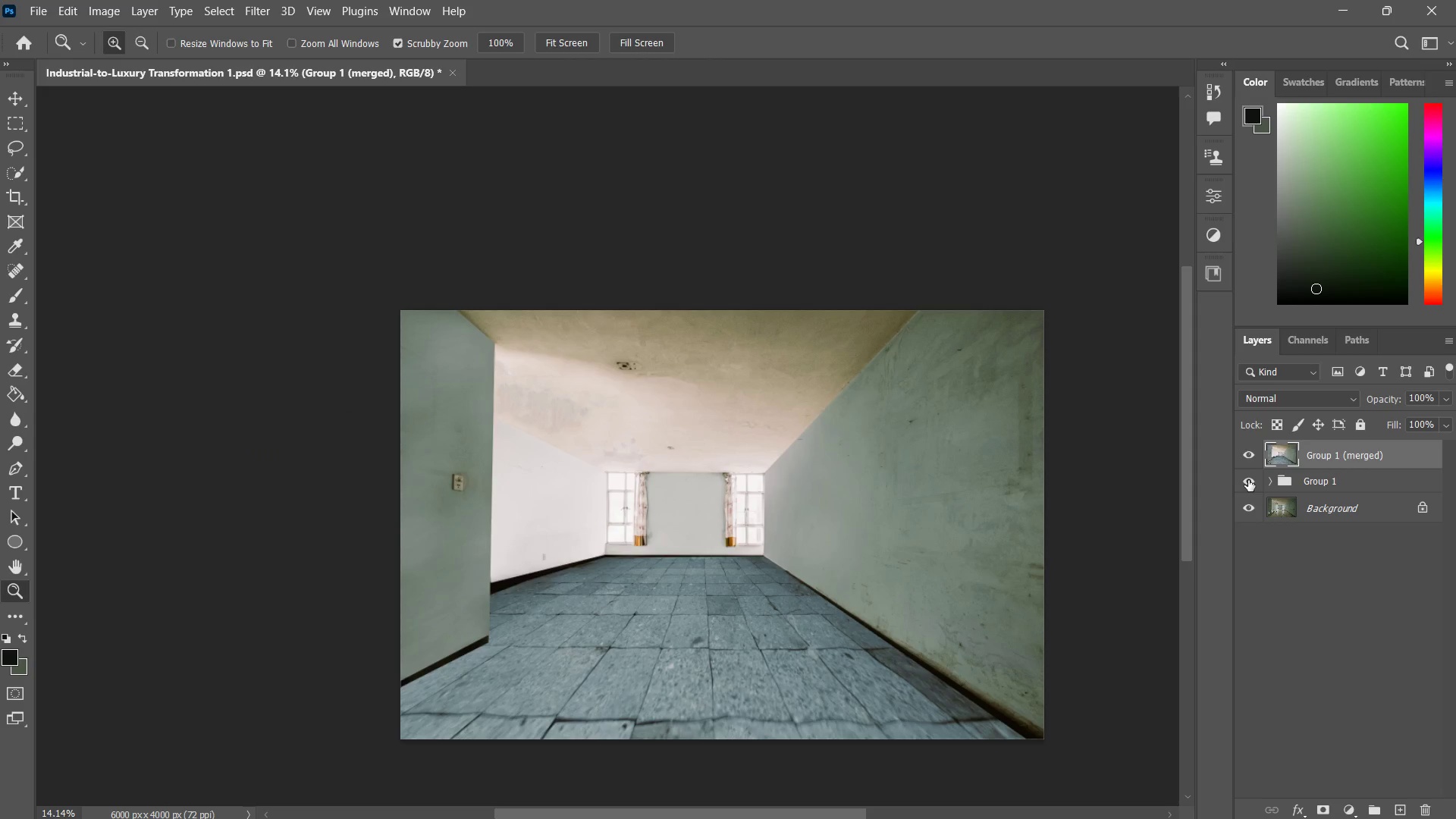 
left_click([1248, 480])
 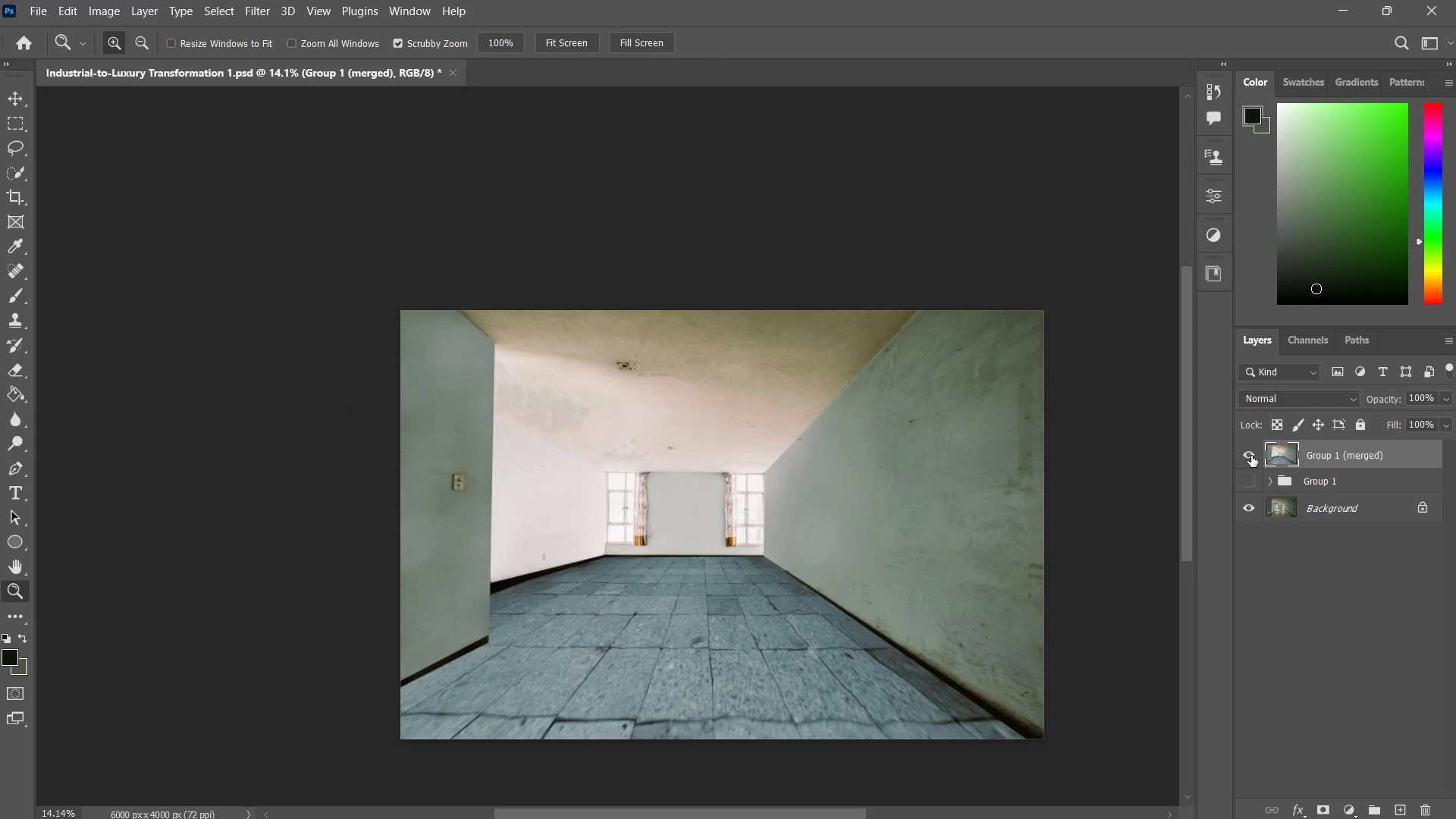 
left_click([1251, 456])
 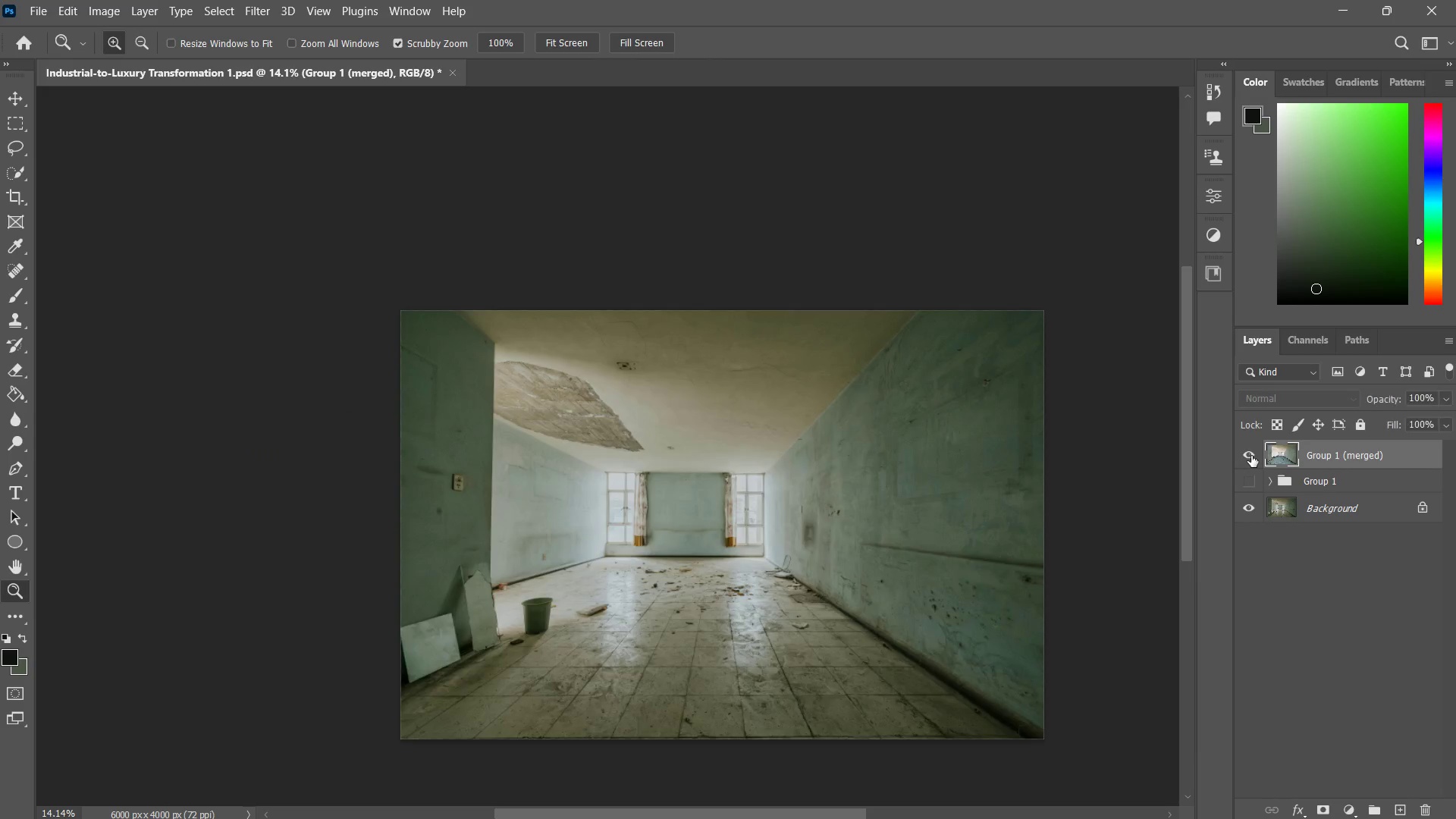 
double_click([1251, 456])
 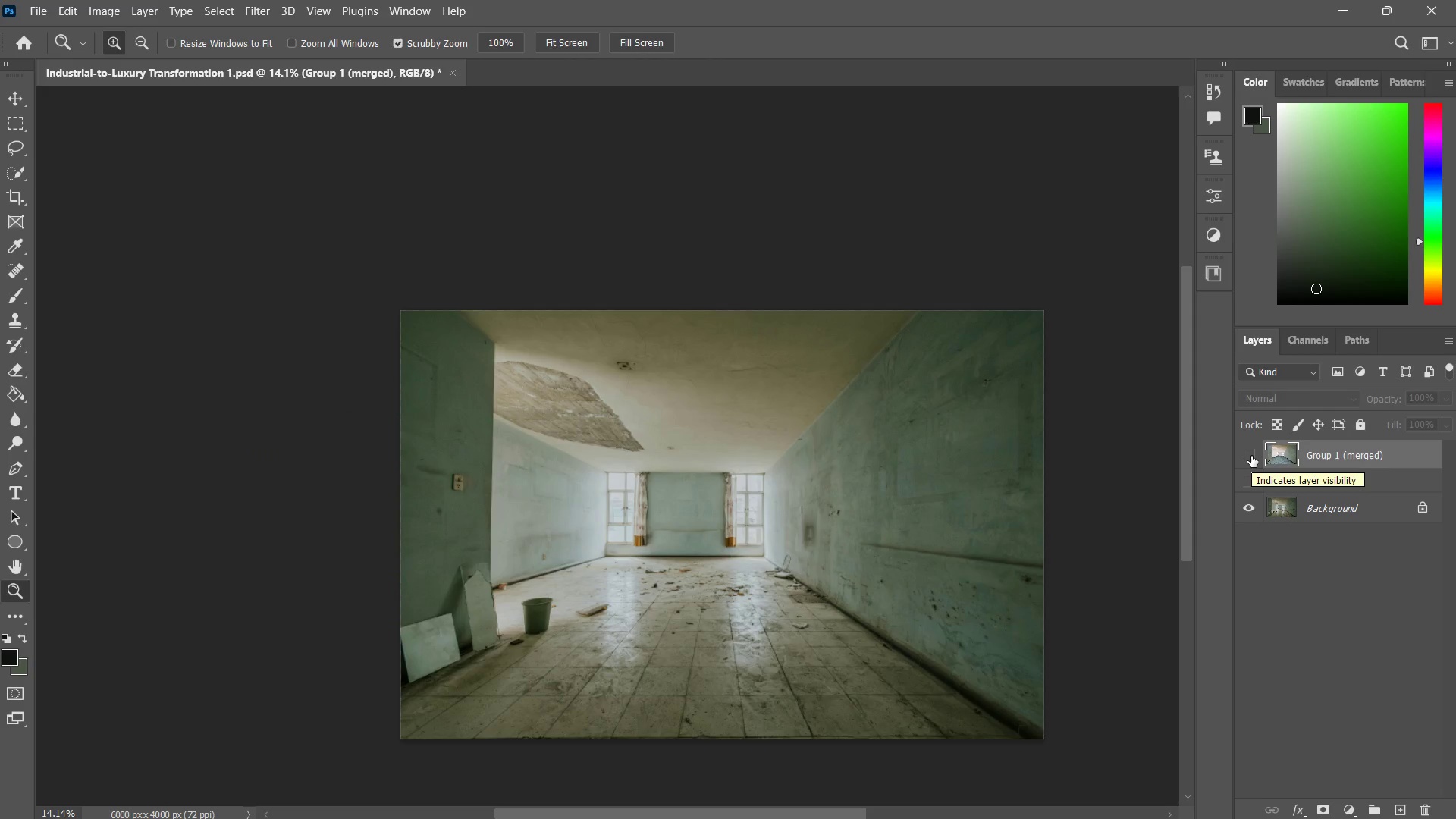 
left_click([1251, 456])
 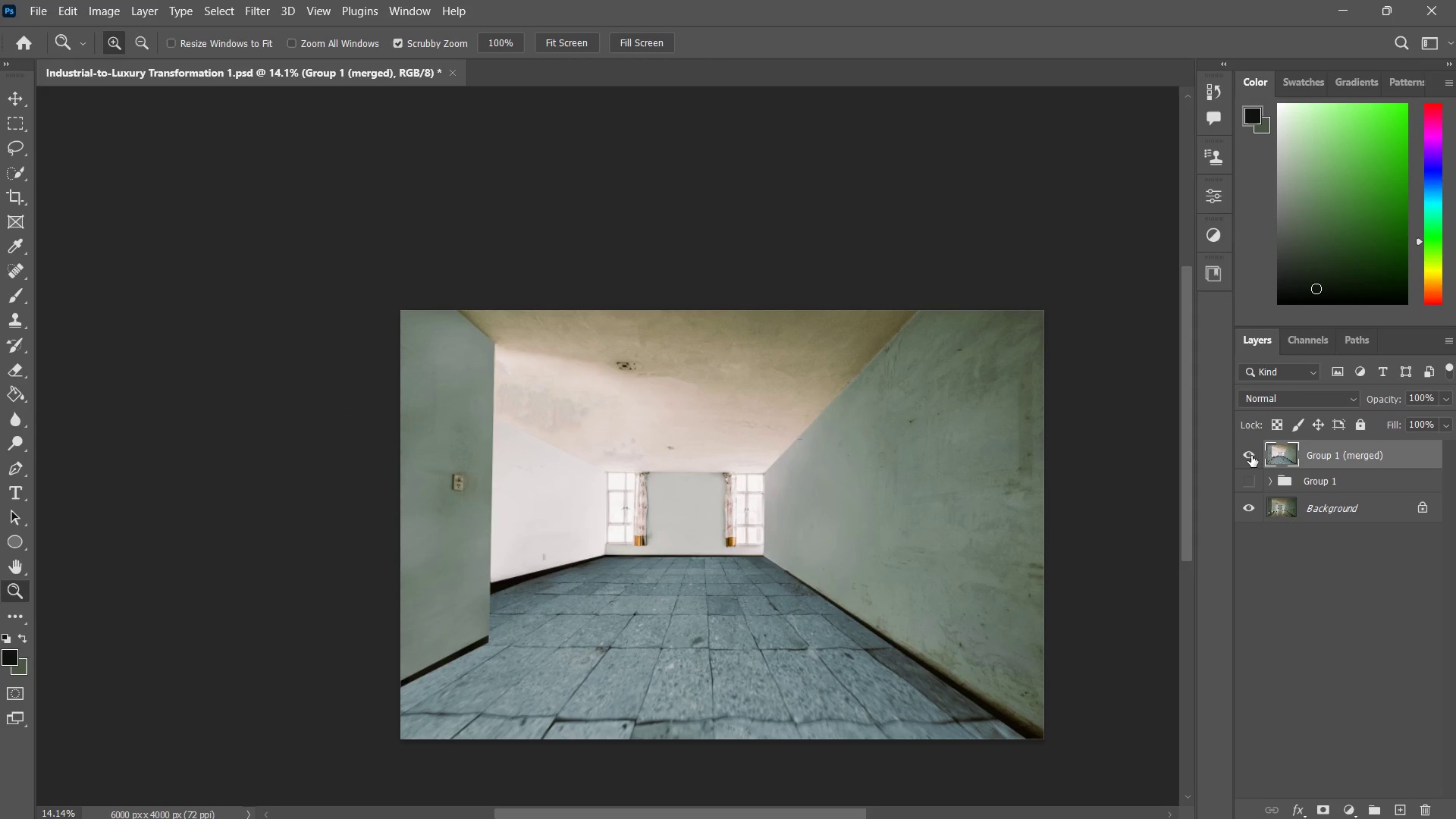 
left_click([1251, 456])
 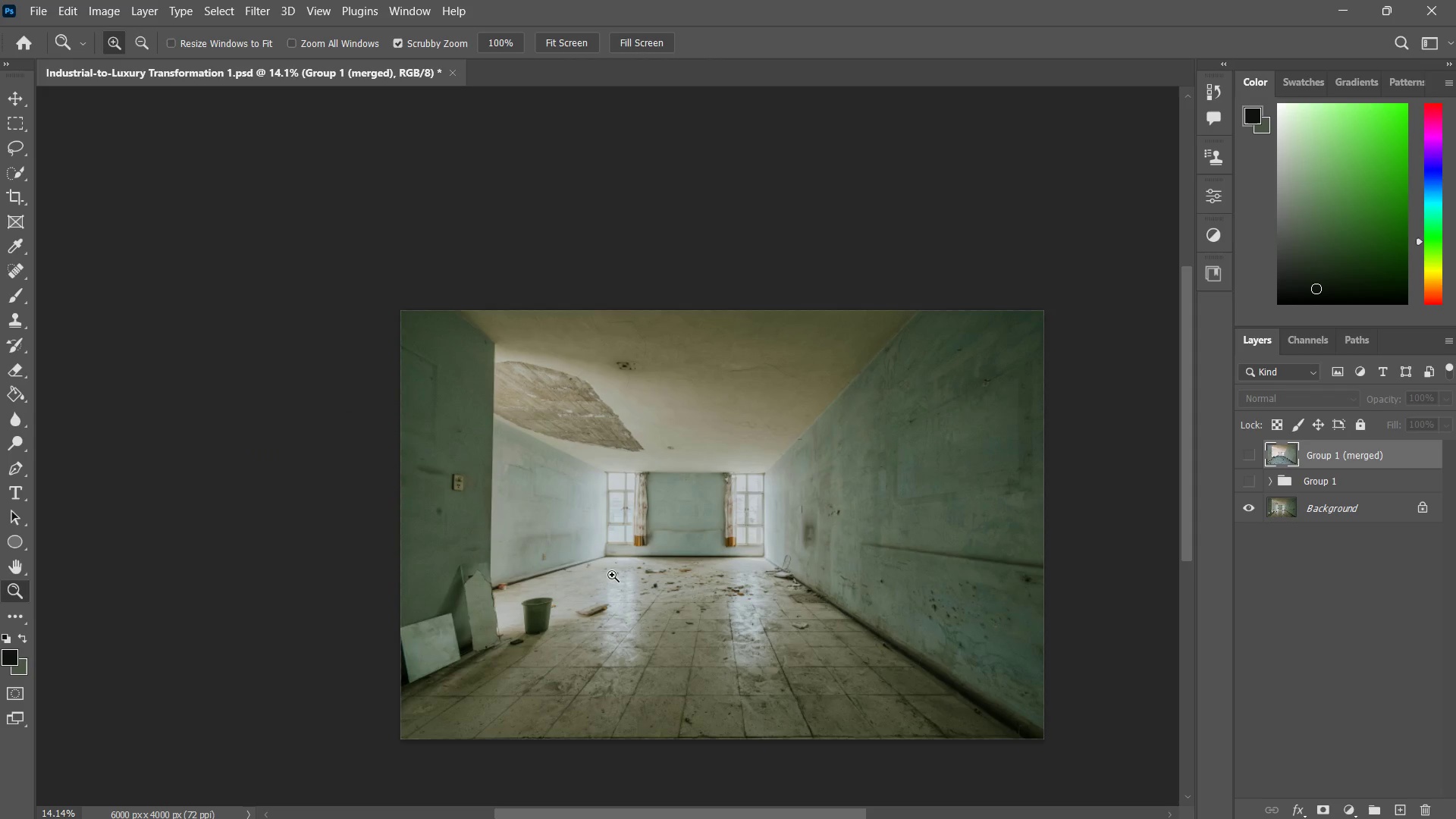 
left_click_drag(start_coordinate=[579, 579], to_coordinate=[608, 561])
 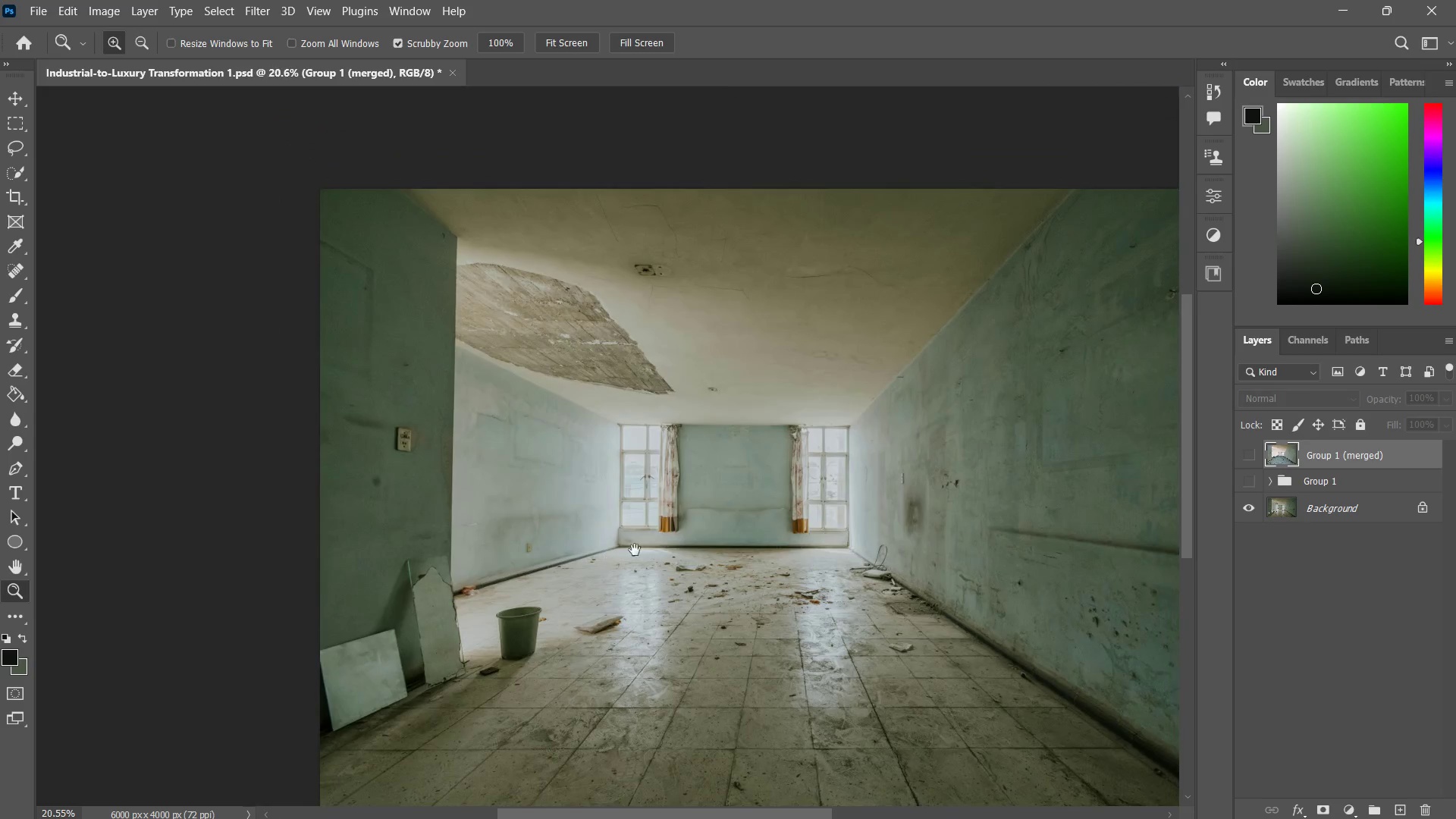 
hold_key(key=Space, duration=0.7)
 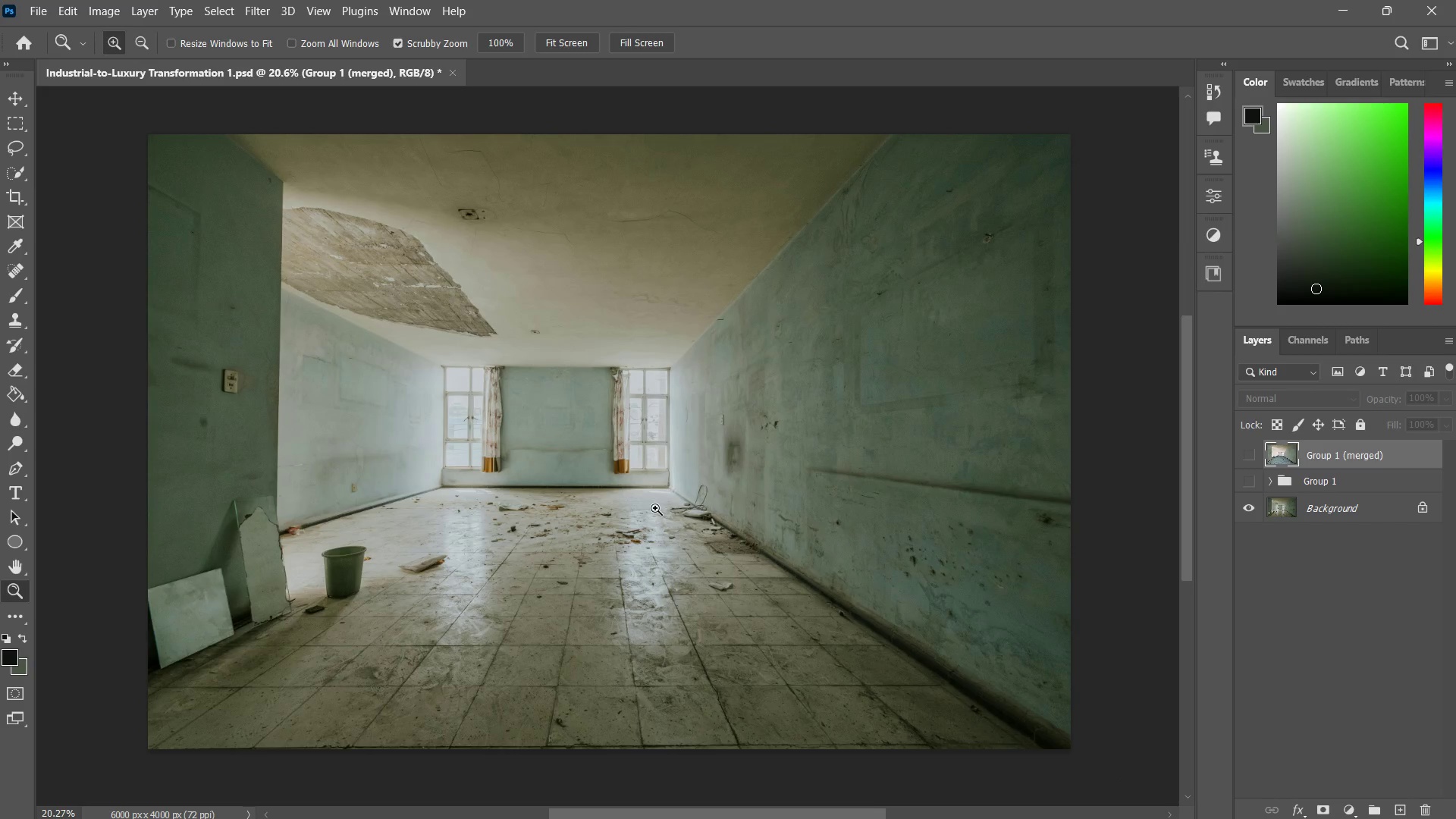 
left_click_drag(start_coordinate=[774, 542], to_coordinate=[642, 507])
 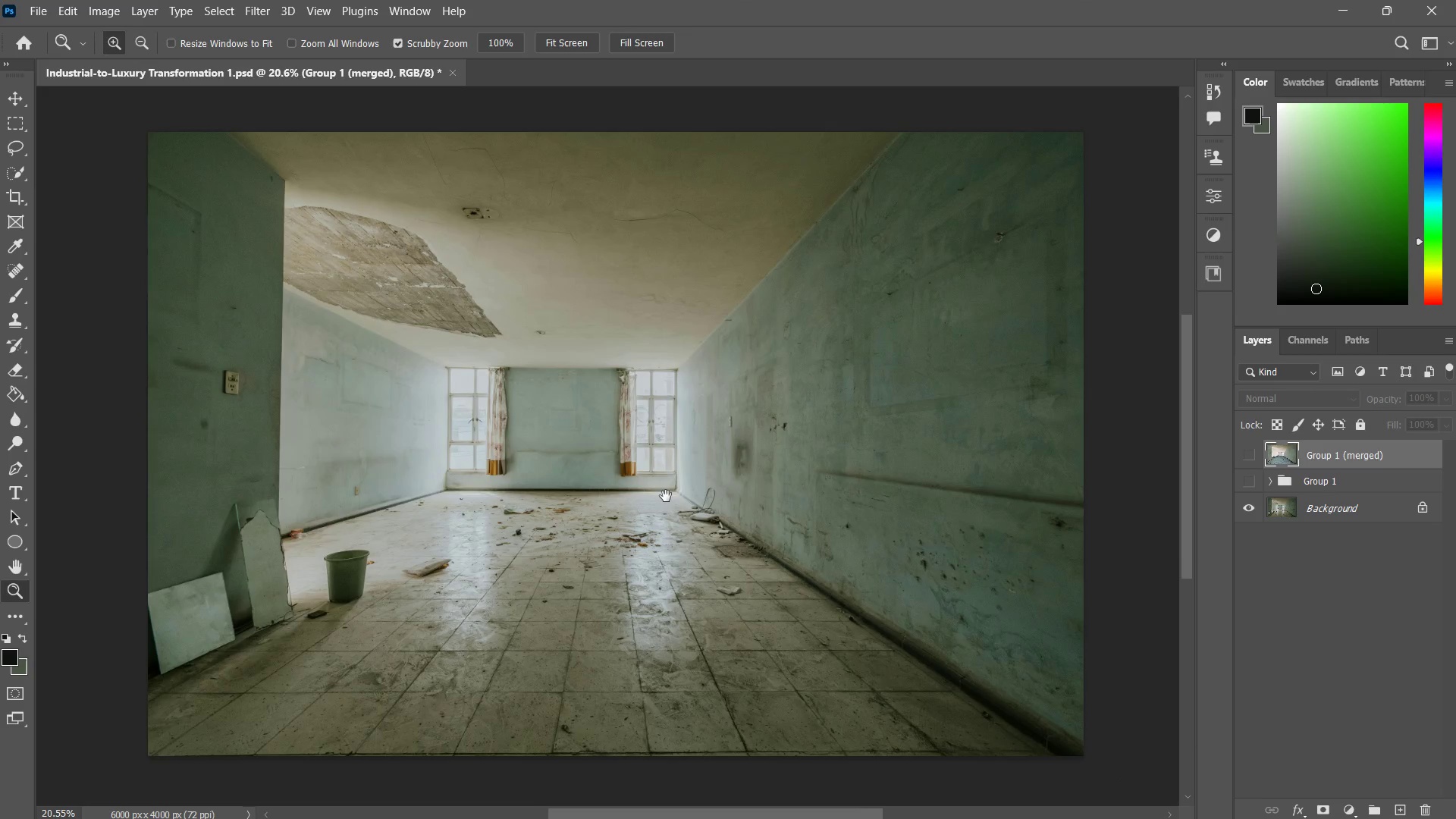 
left_click_drag(start_coordinate=[667, 496], to_coordinate=[655, 508])
 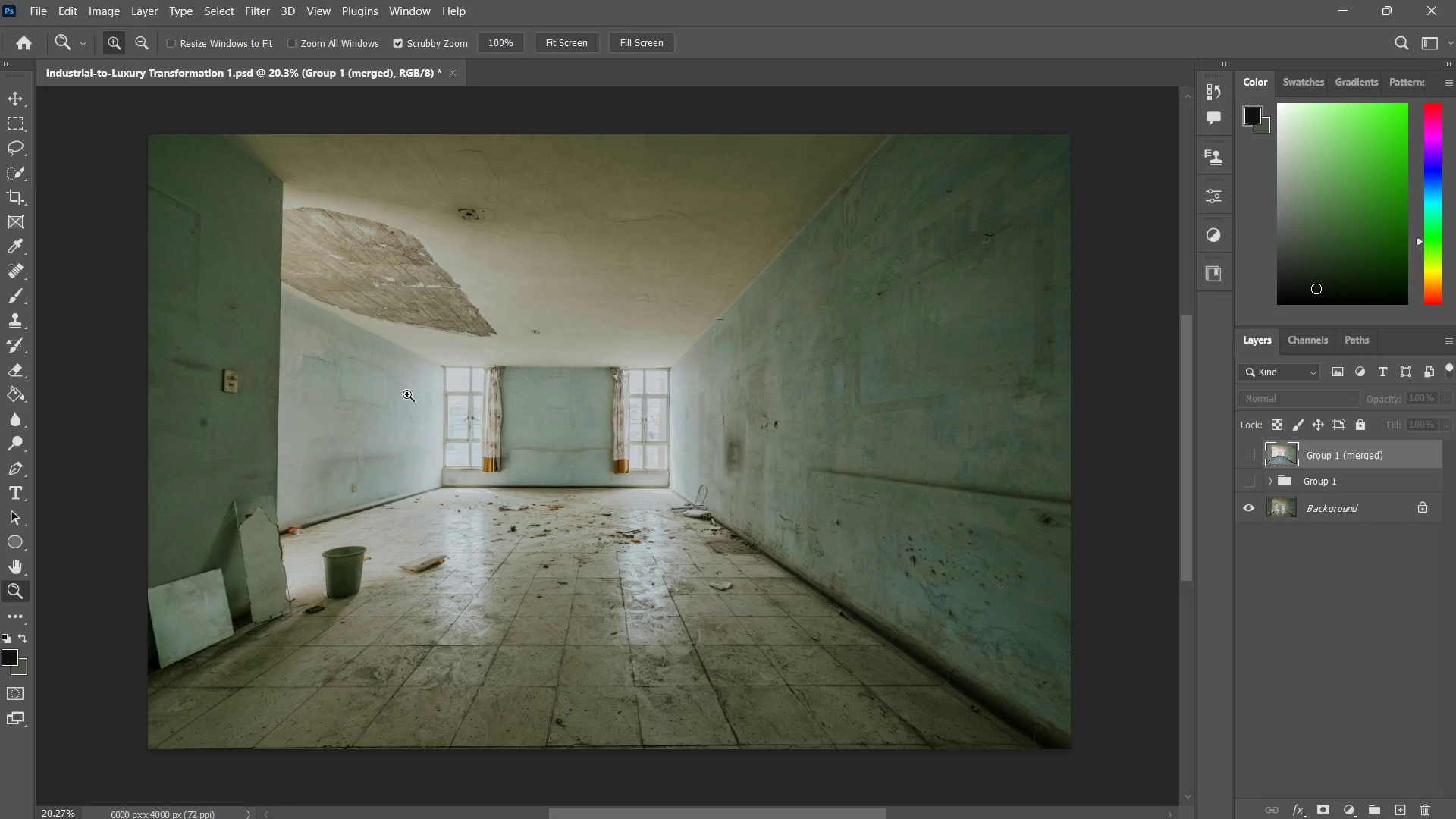 
key(Meta+Shift+S)
 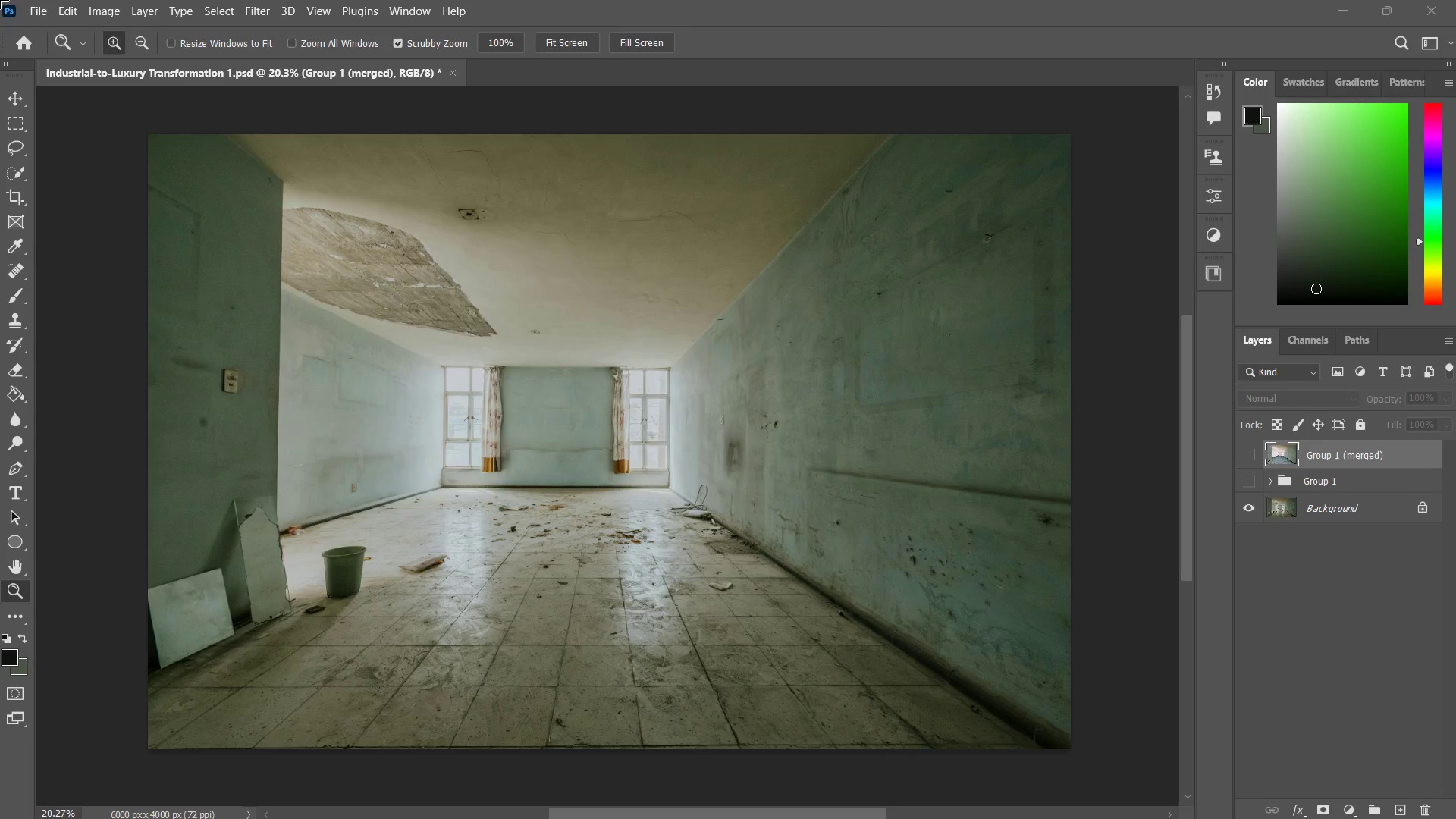 
left_click_drag(start_coordinate=[0, 0], to_coordinate=[1455, 818])
 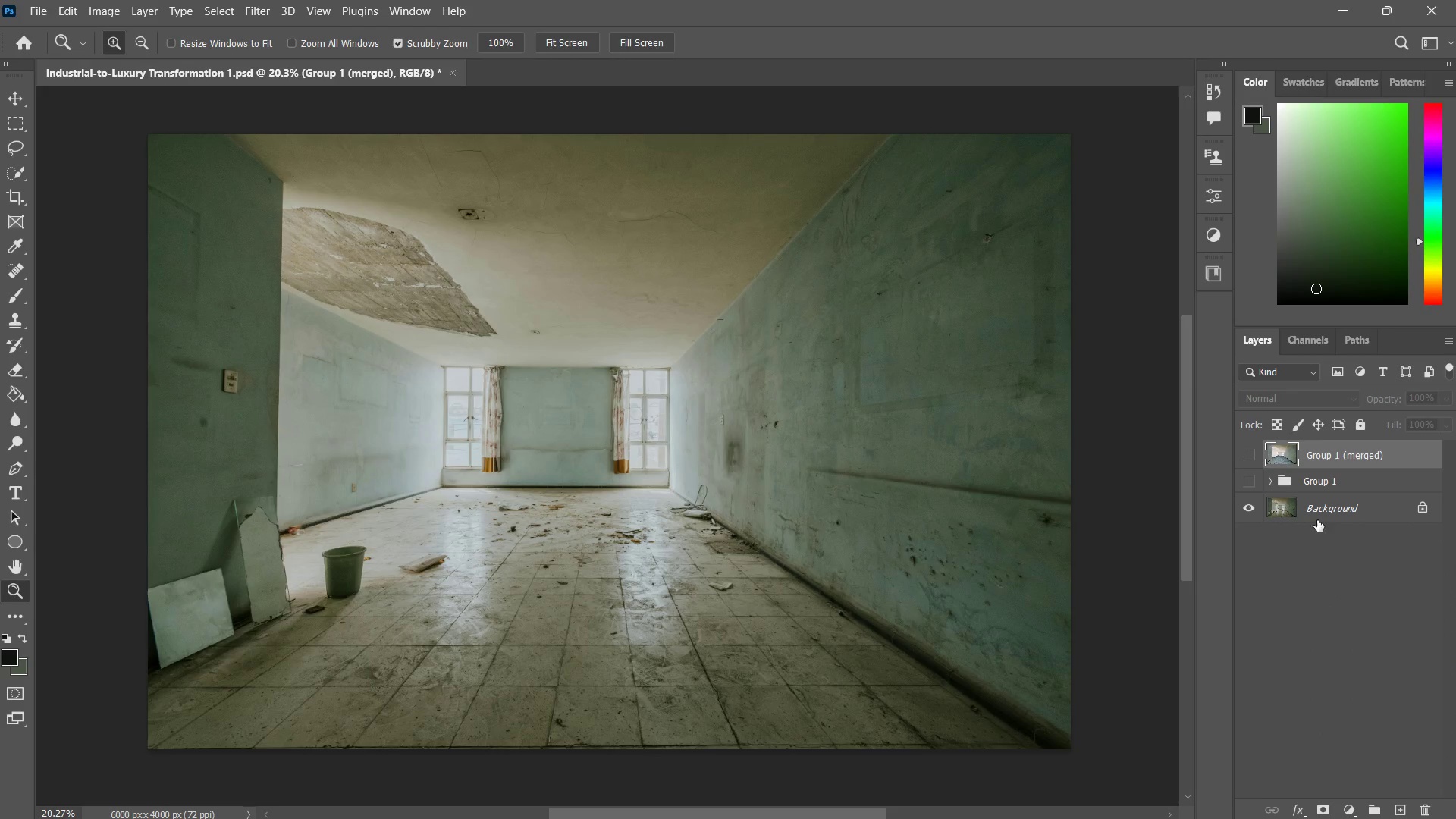 
left_click([1255, 453])
 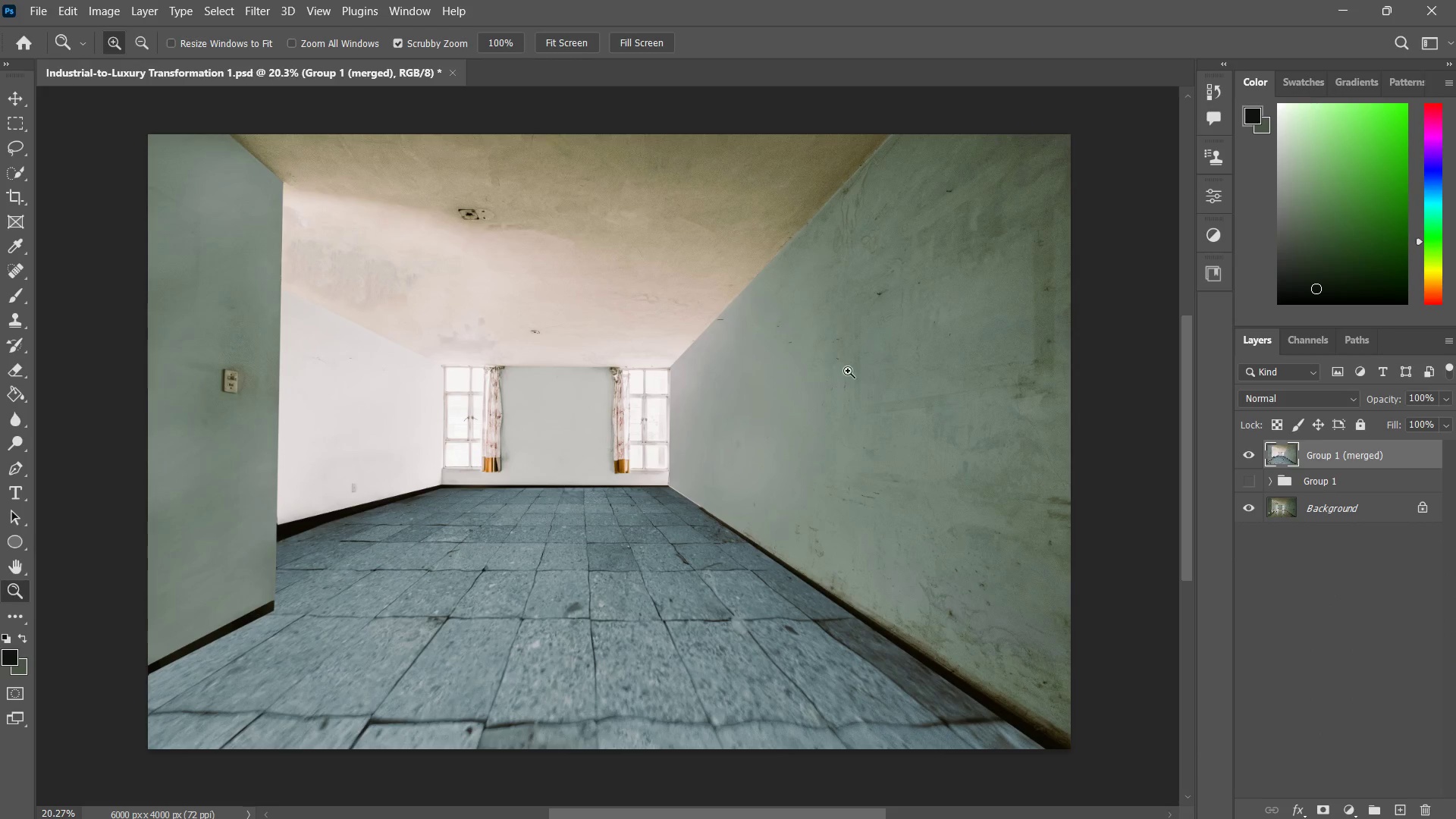 
key(Meta+Shift+S)
 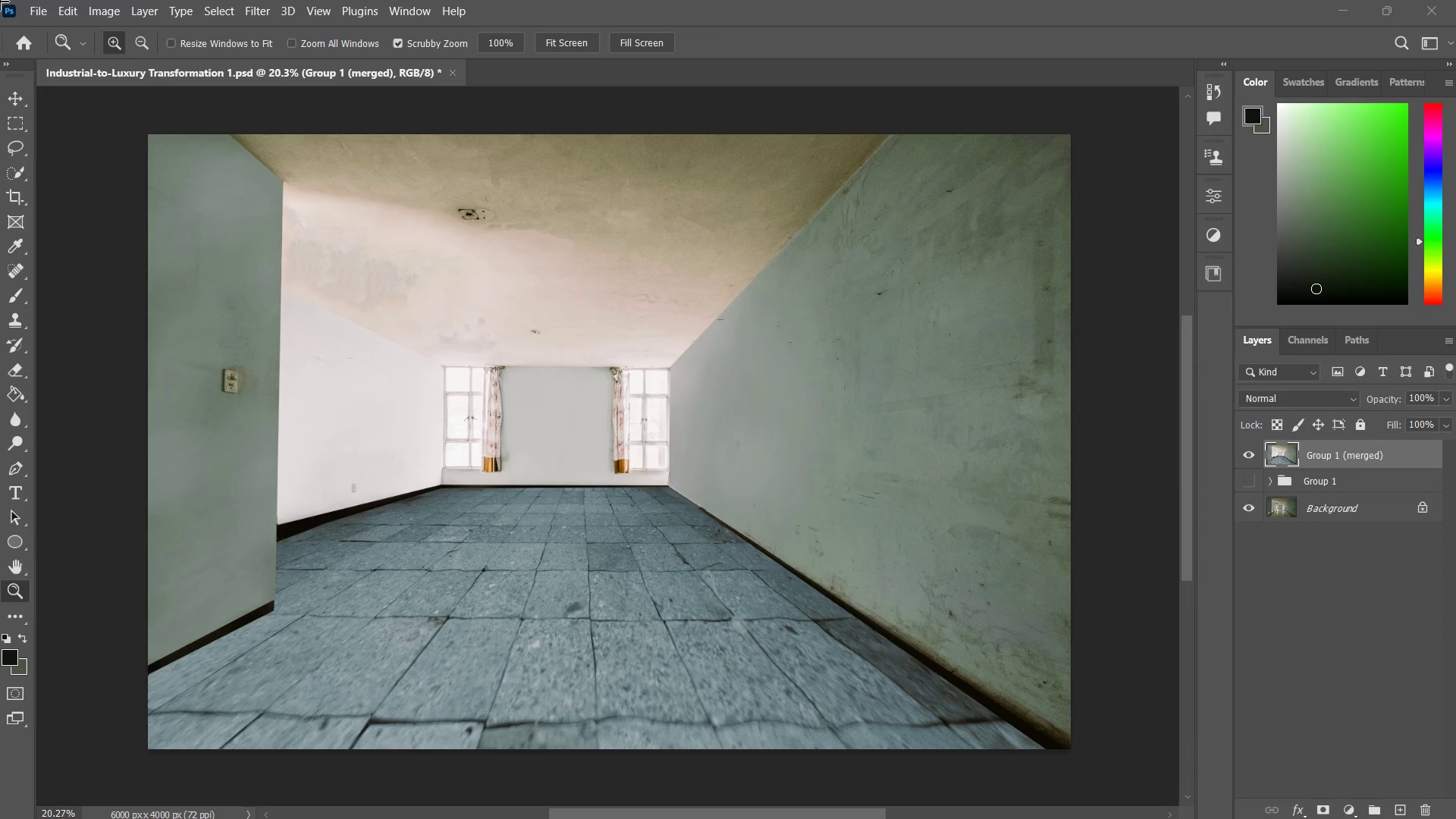 
left_click_drag(start_coordinate=[0, 0], to_coordinate=[1455, 818])
 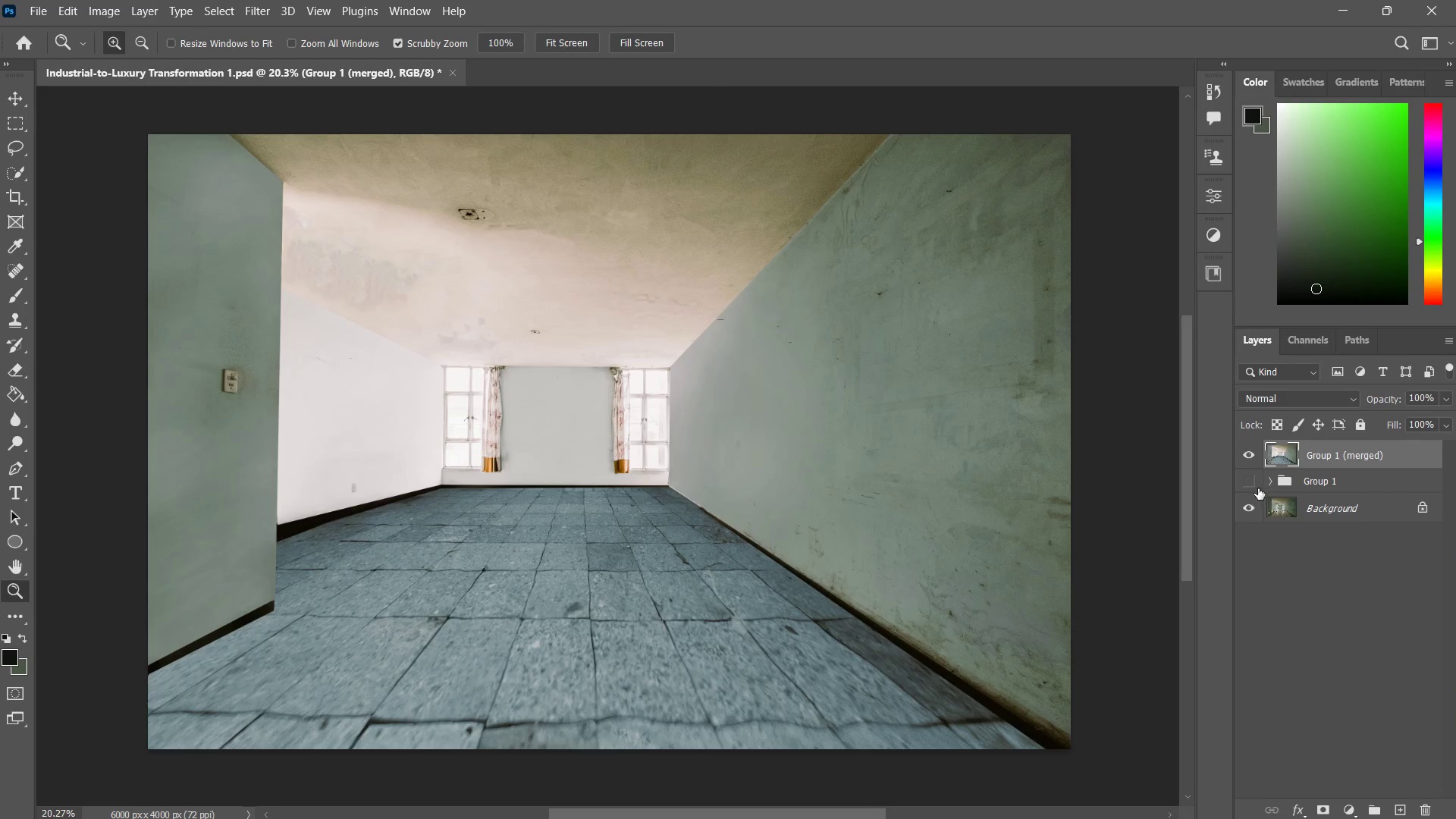 
left_click([1251, 482])
 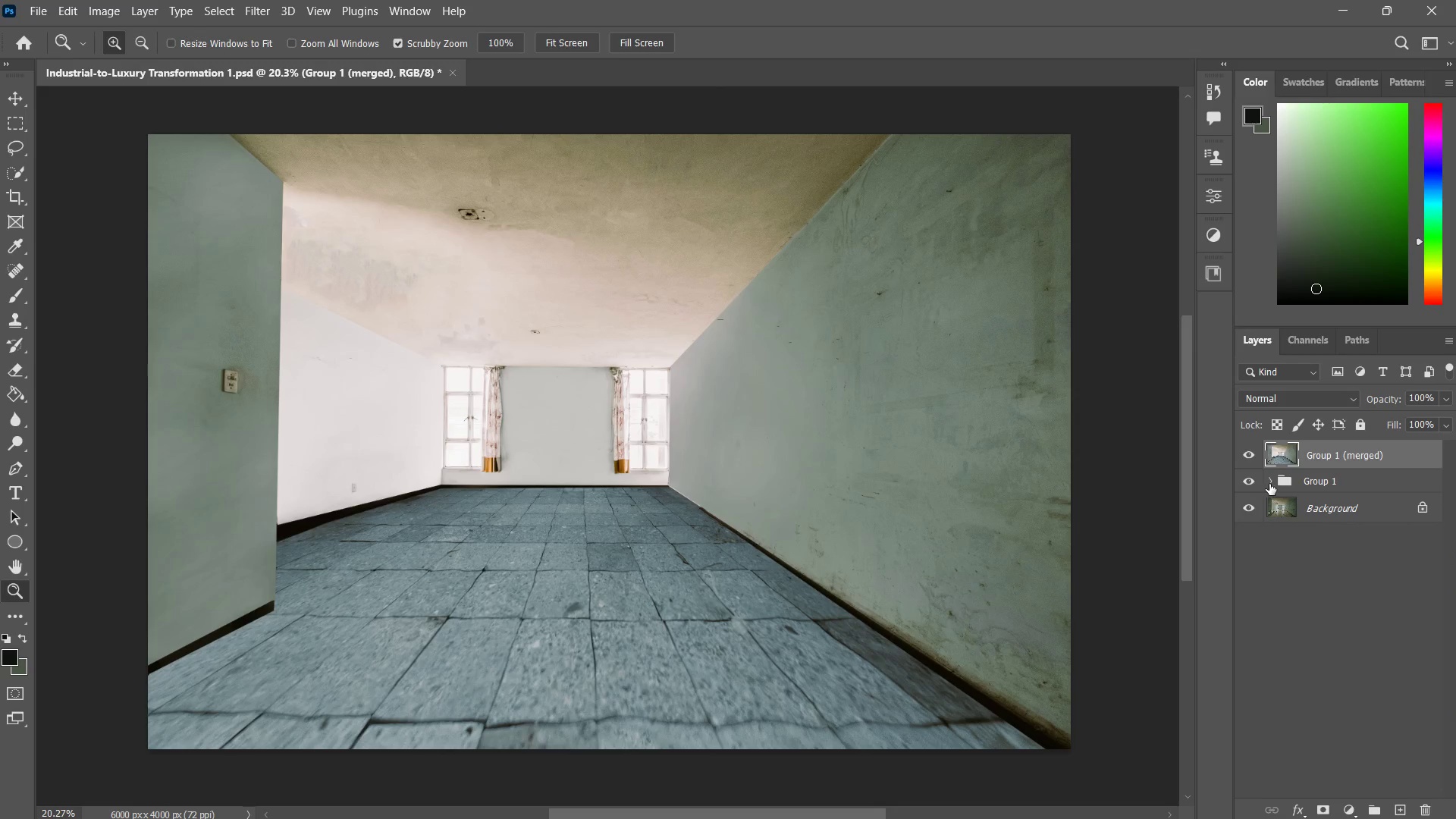 
left_click([1273, 484])
 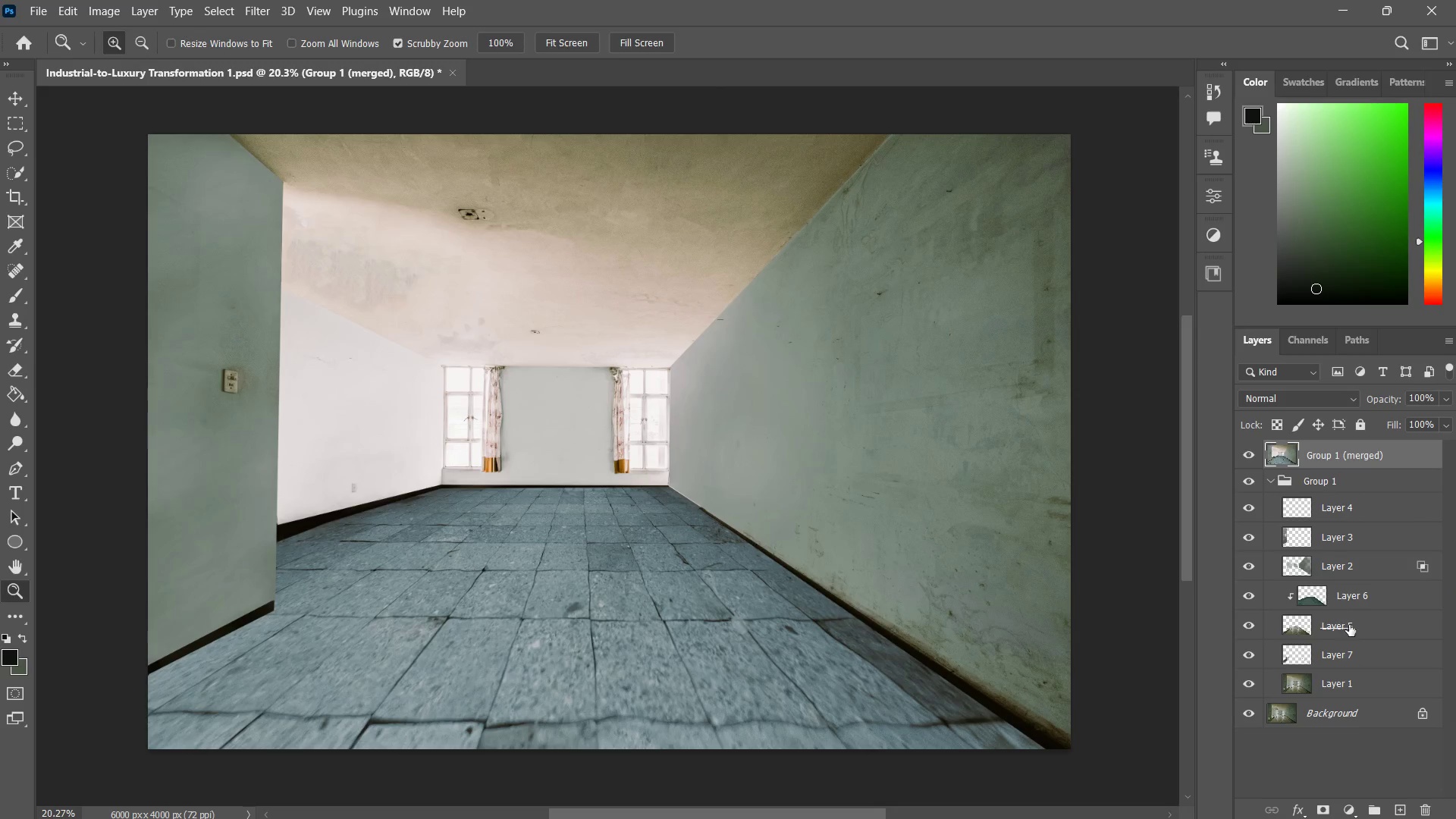 
key(Meta+Shift+S)
 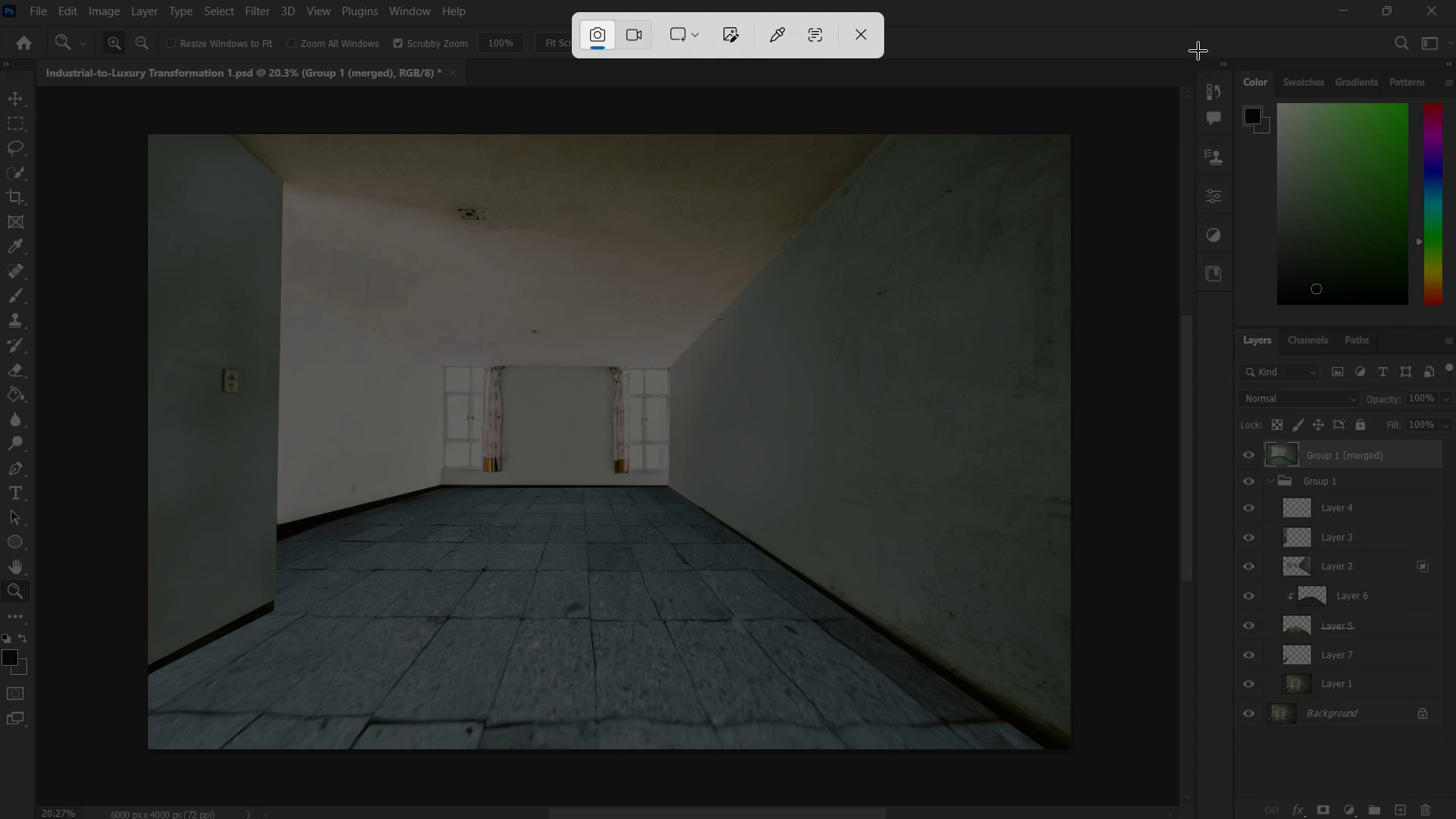 
left_click_drag(start_coordinate=[1201, 56], to_coordinate=[1453, 818])
 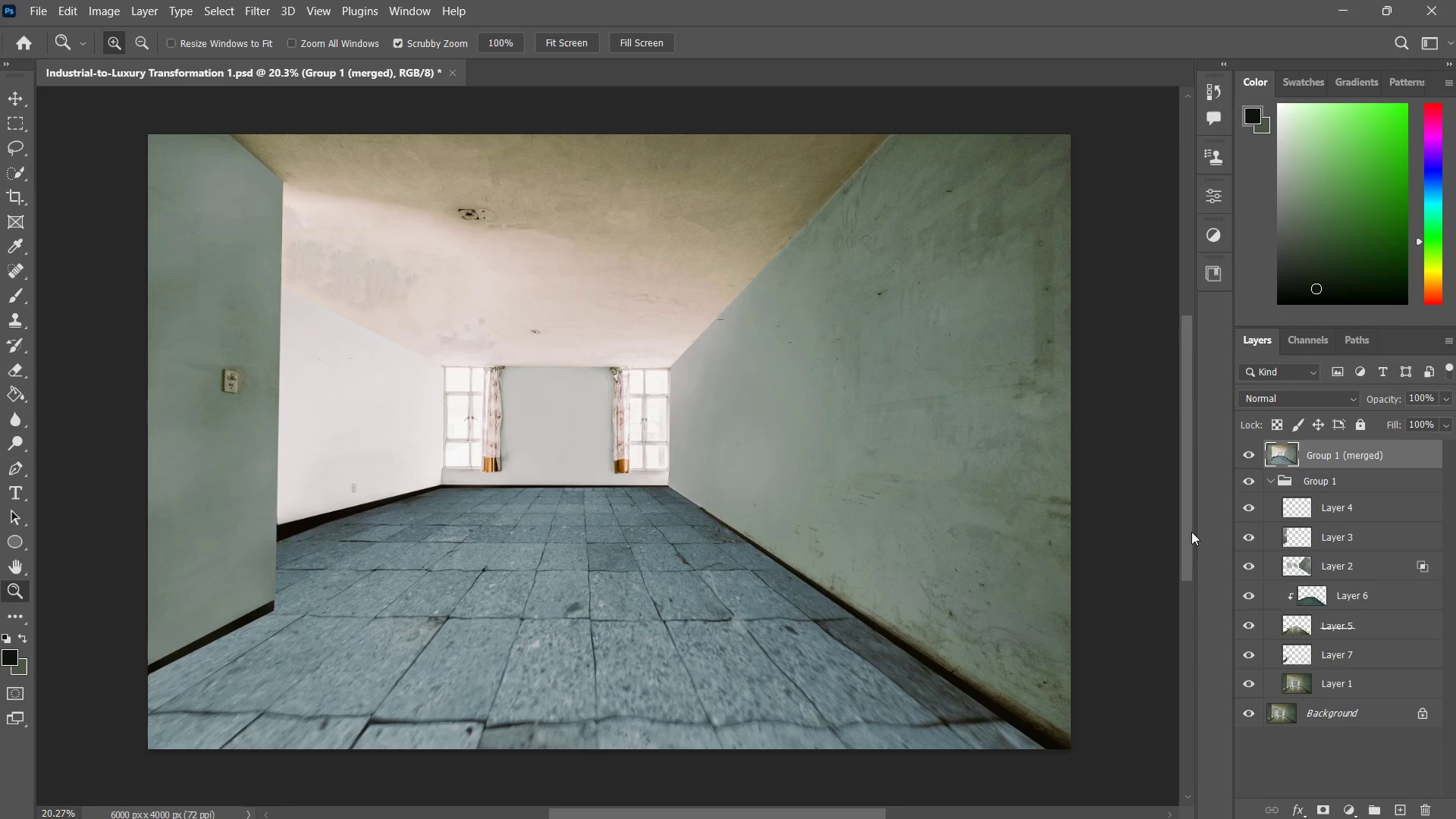 
hold_key(key=ShiftLeft, duration=0.31)
 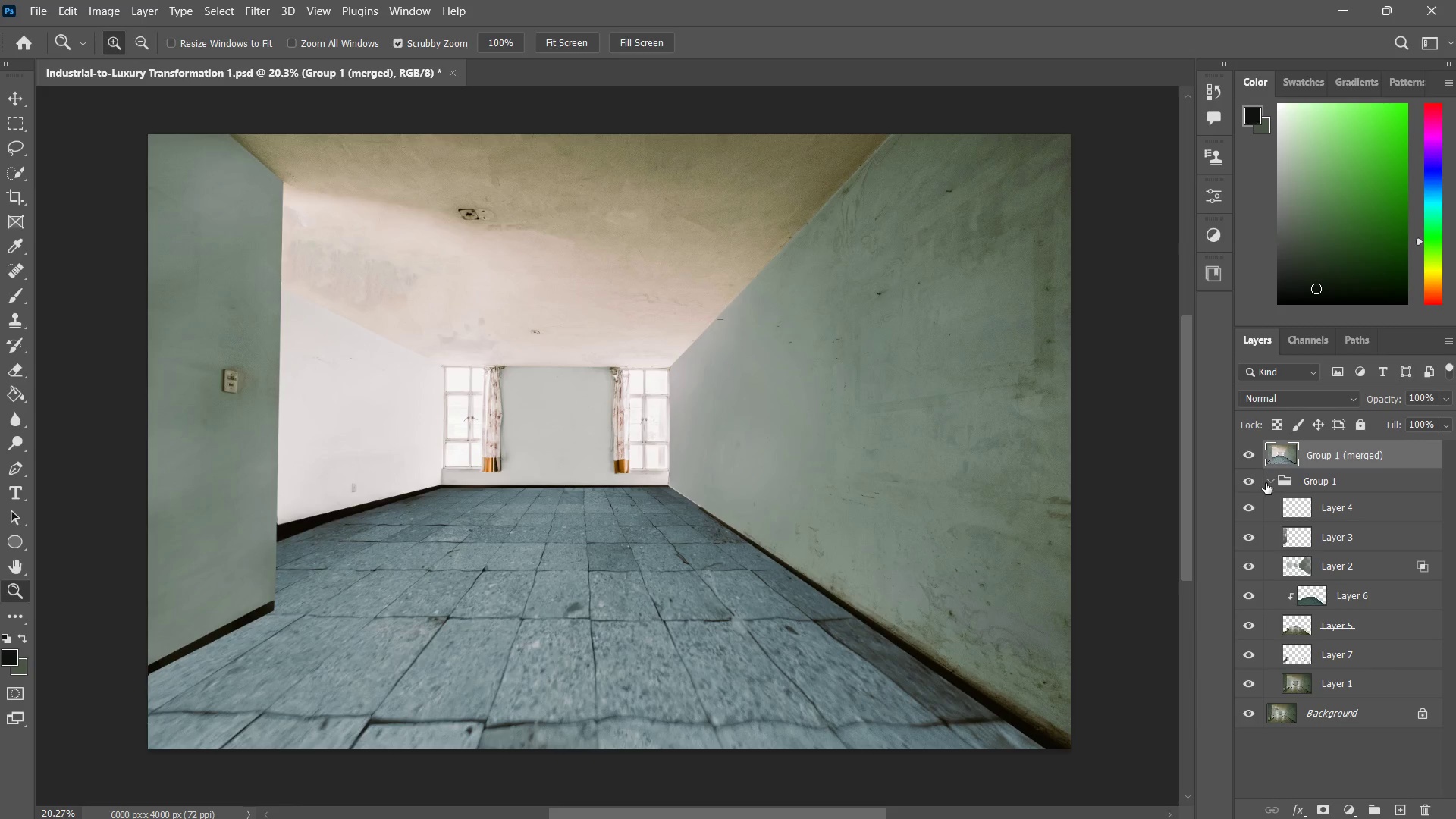 
left_click([1252, 480])
 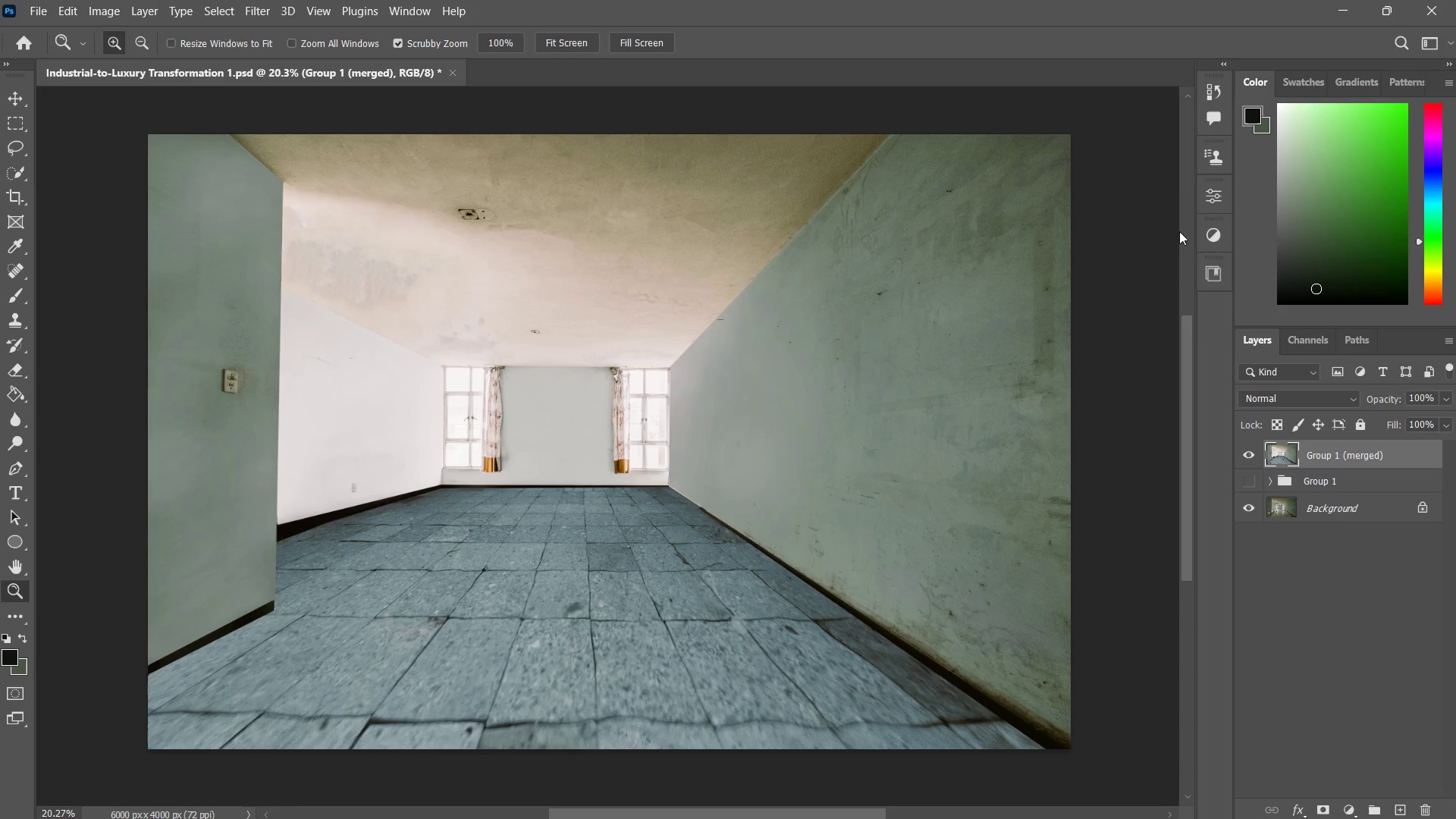 
key(Shift+ShiftLeft)
 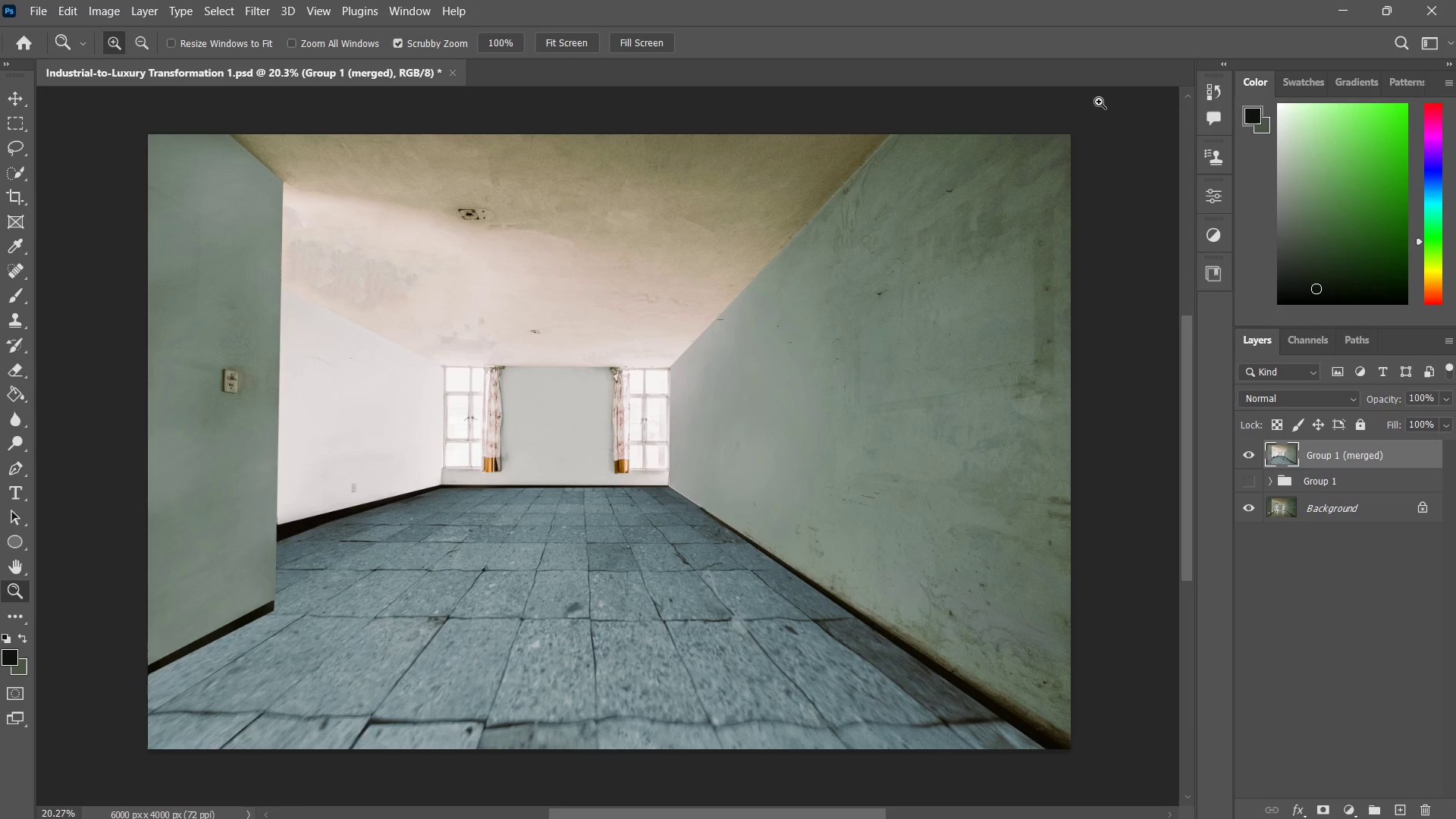 
key(Meta+Shift+MetaLeft)
 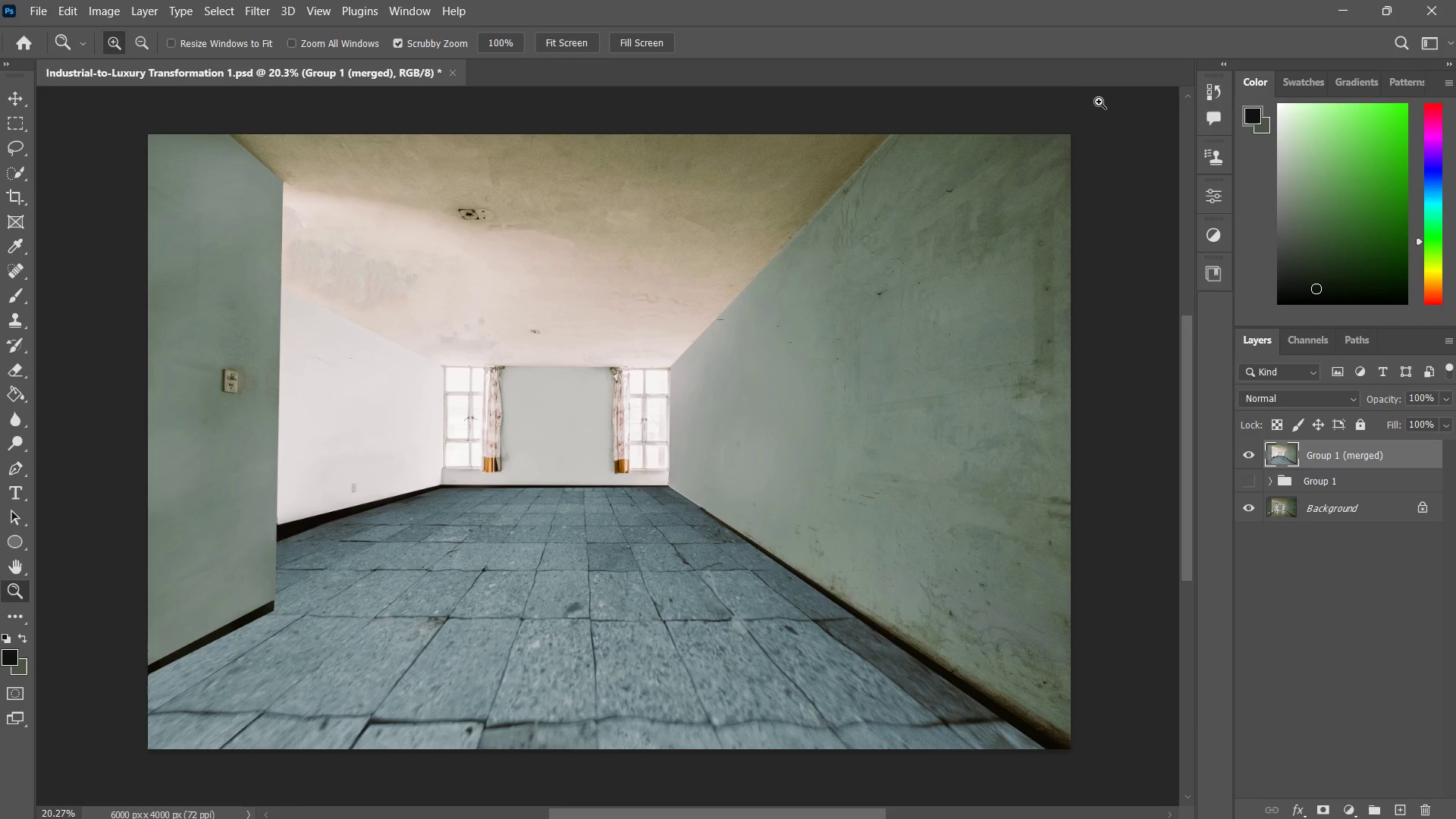 
key(Meta+Shift+S)
 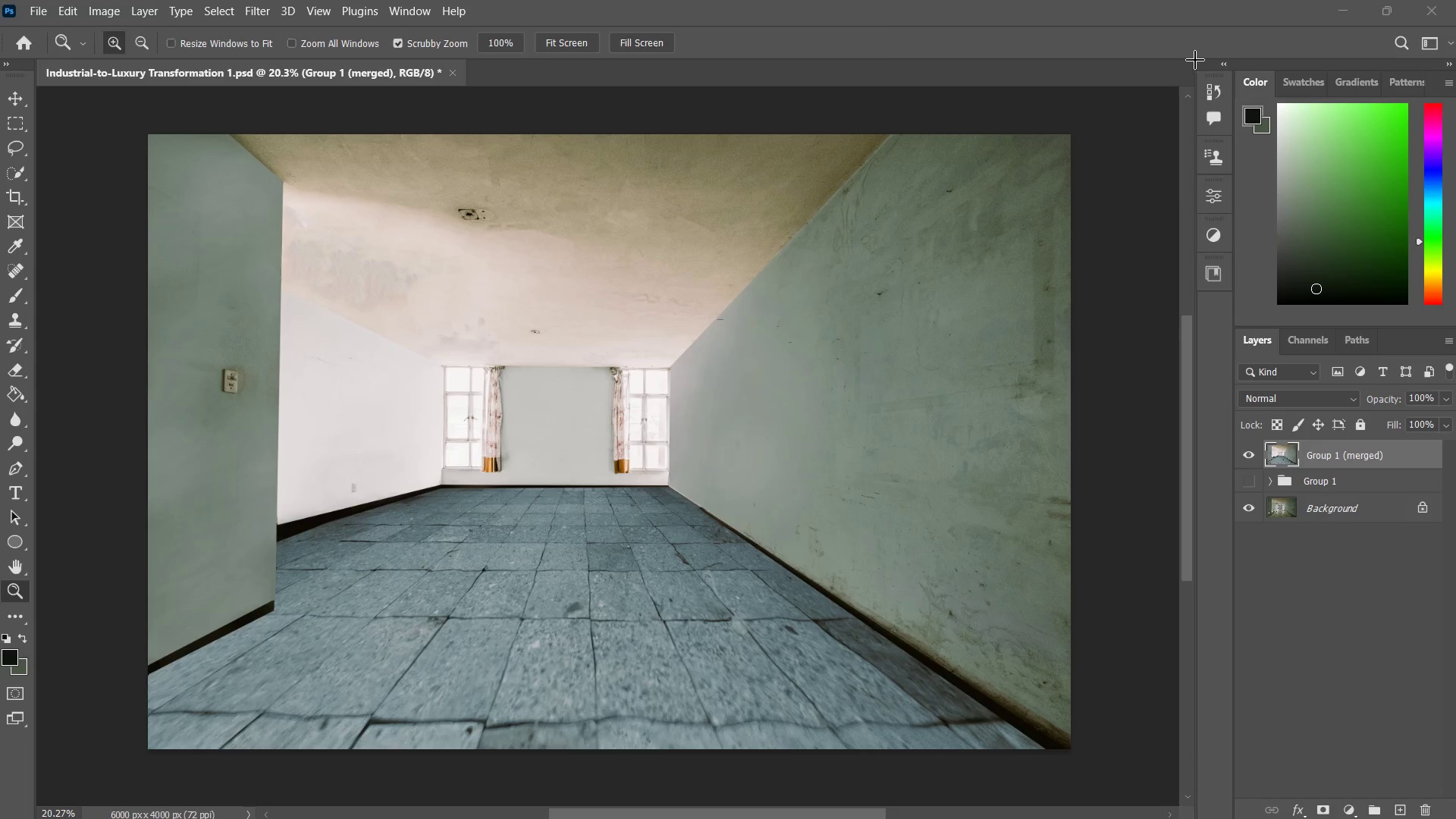 
left_click_drag(start_coordinate=[1195, 60], to_coordinate=[1455, 818])
 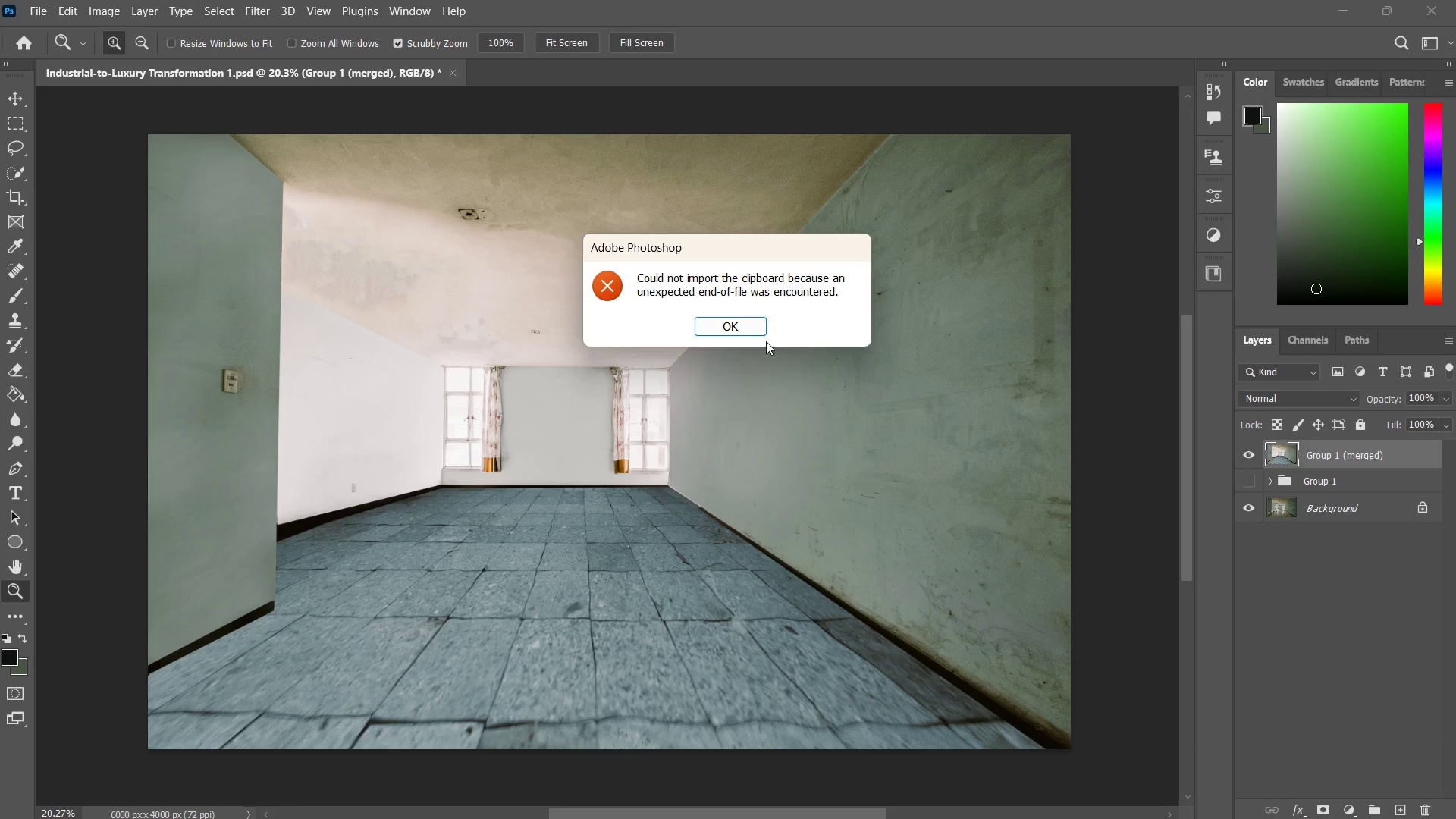 
left_click([750, 332])
 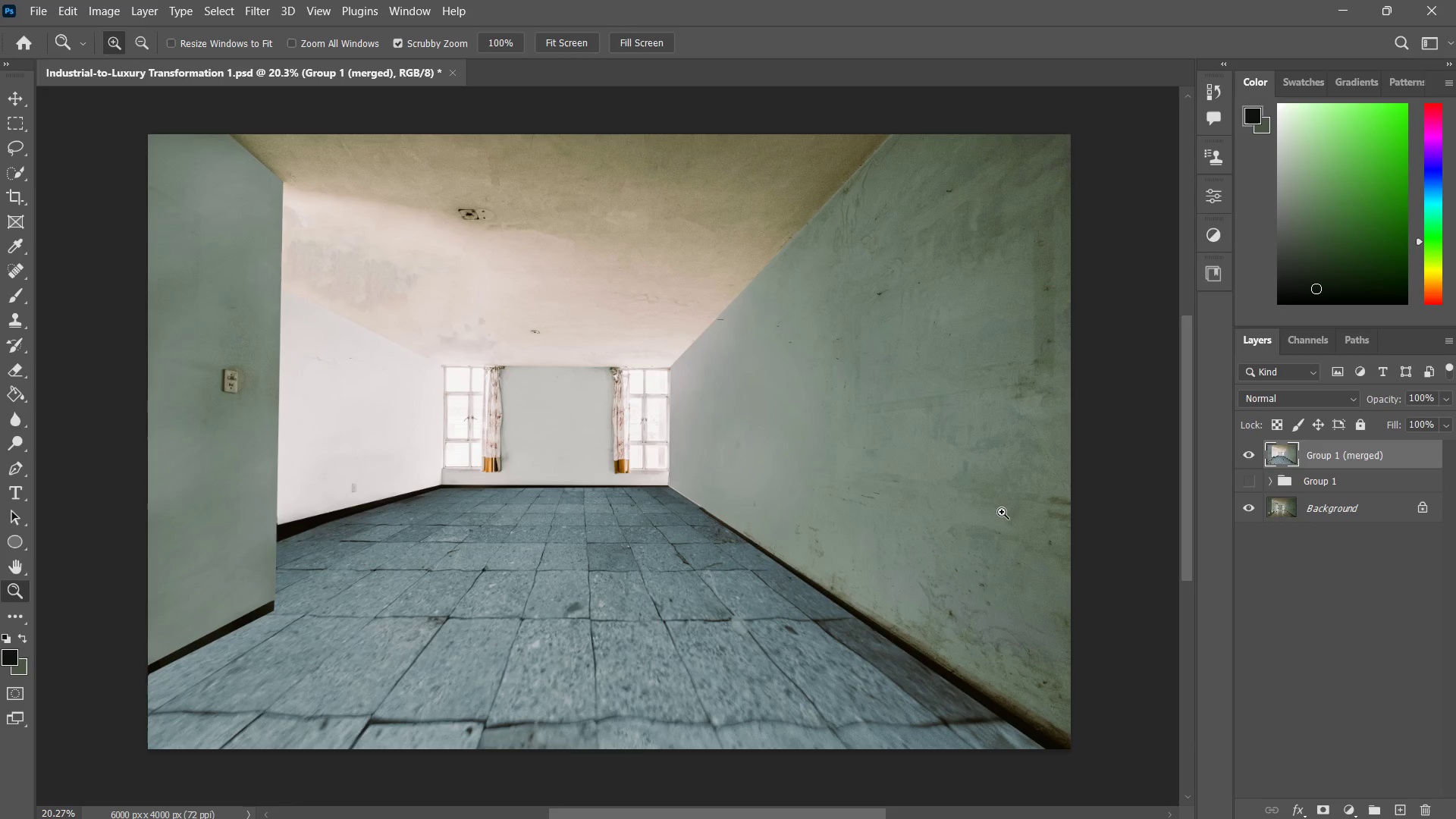 
key(Meta+MetaLeft)
 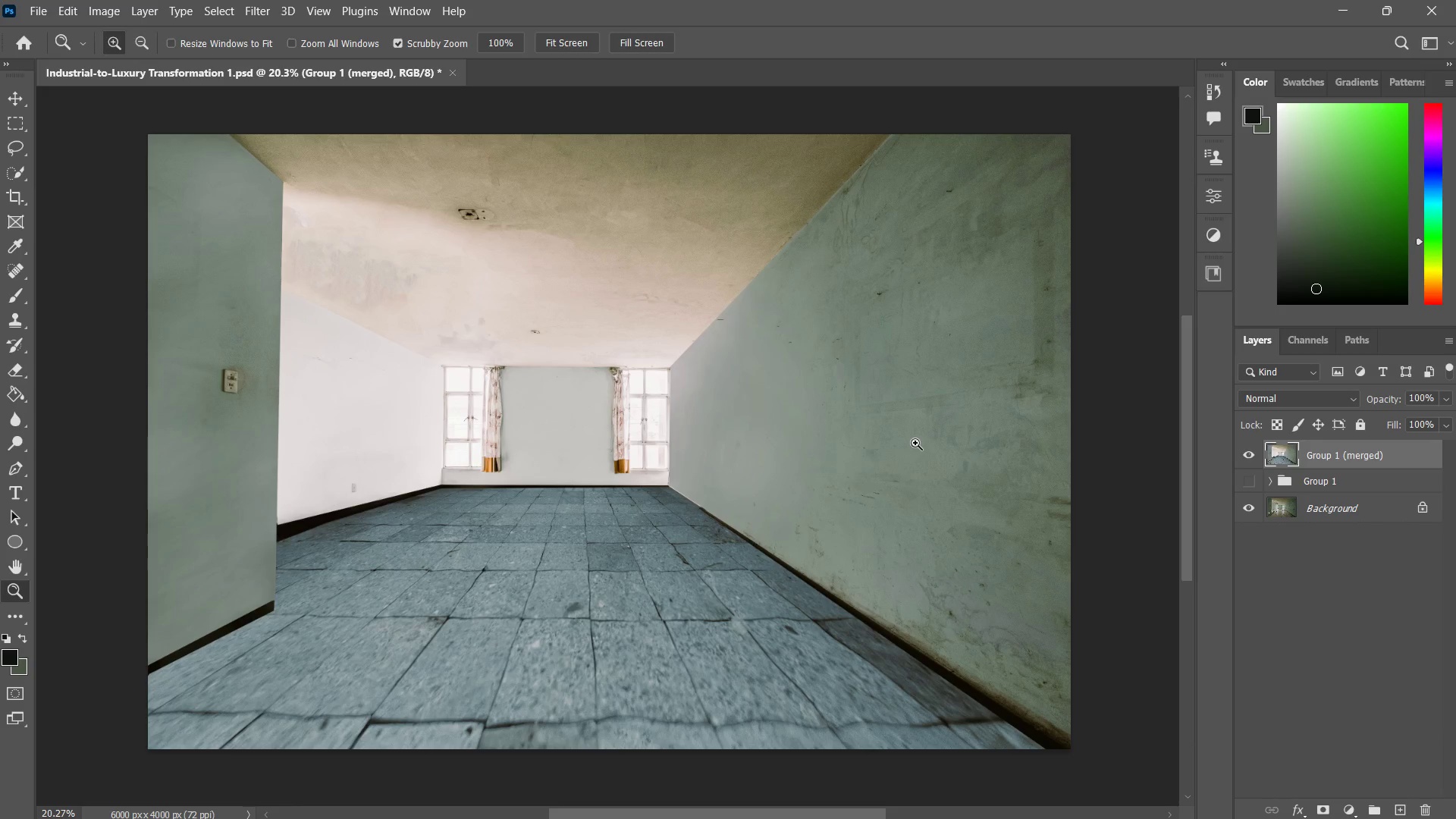 
key(Meta+Shift+ShiftLeft)
 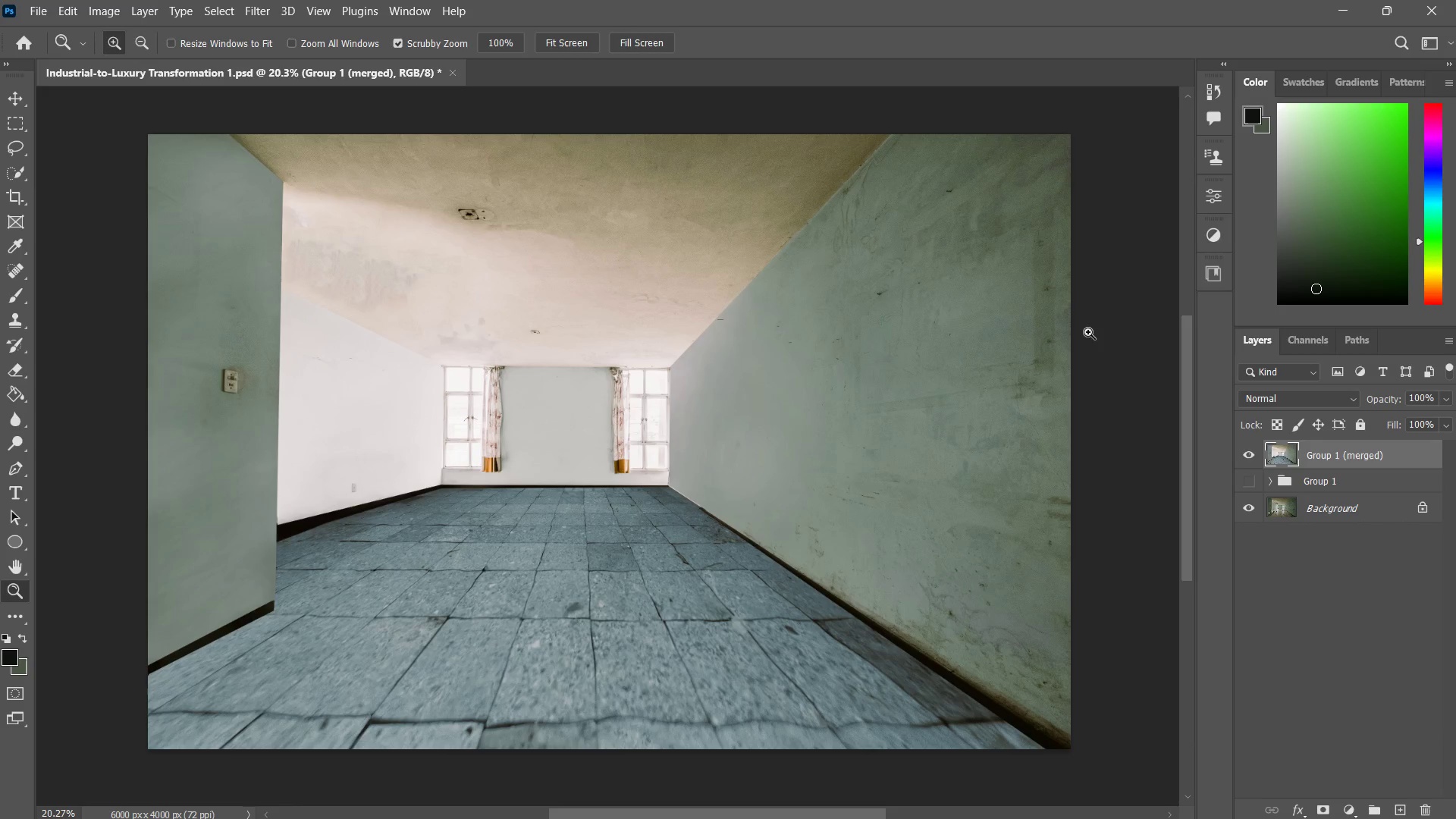 
key(Meta+Shift+S)
 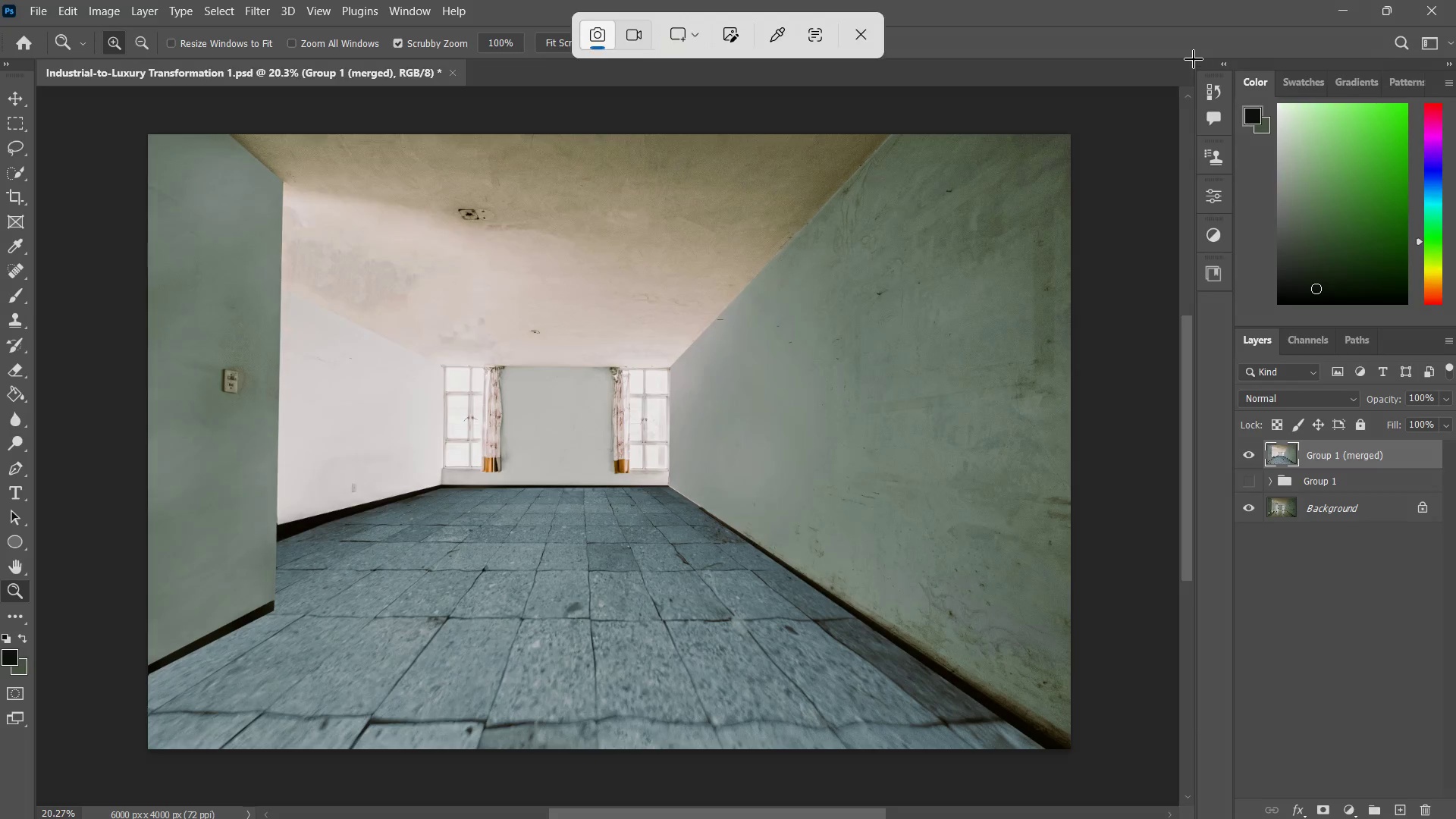 
left_click_drag(start_coordinate=[1194, 59], to_coordinate=[1454, 818])
 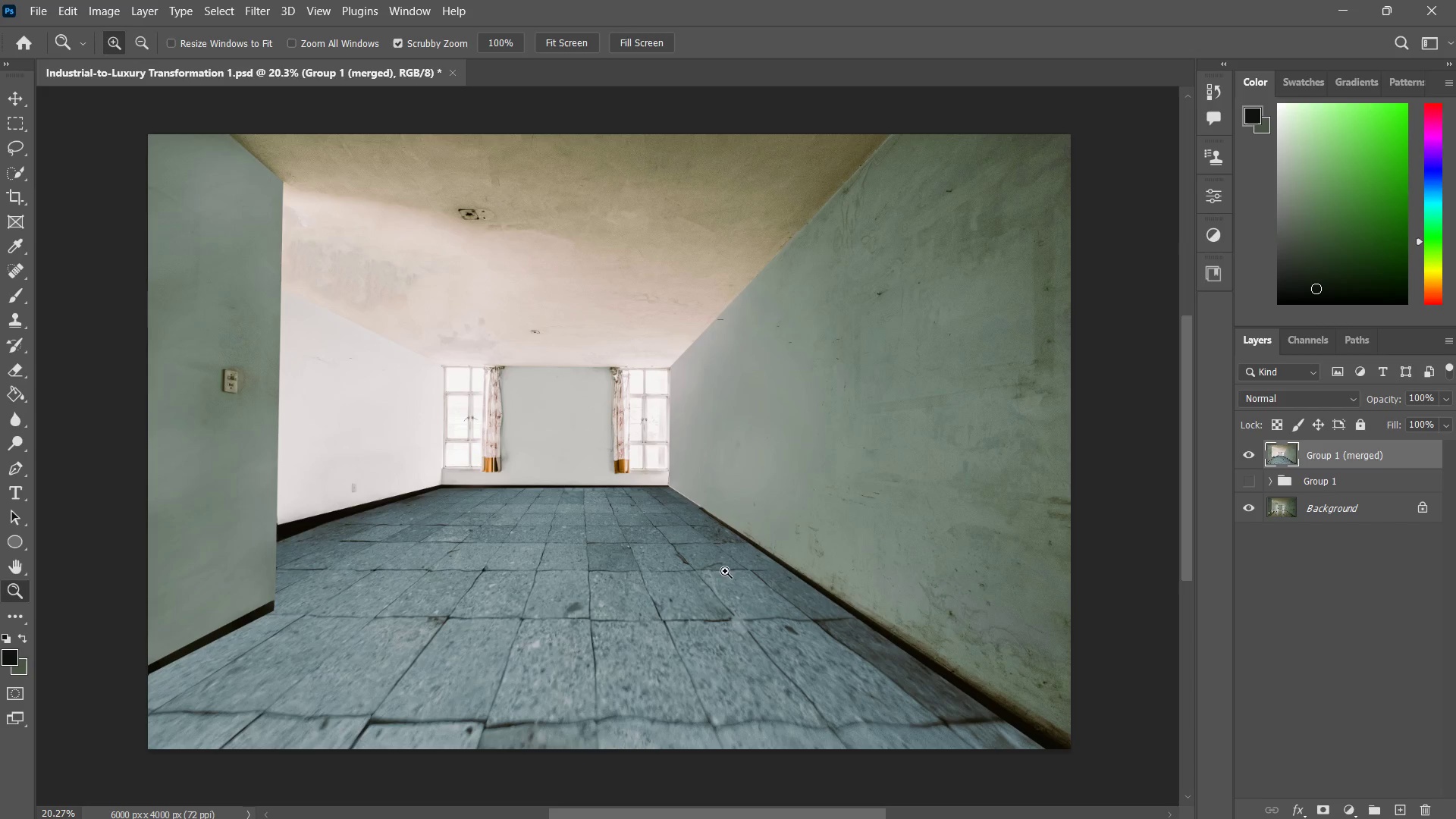 
type(zz)
 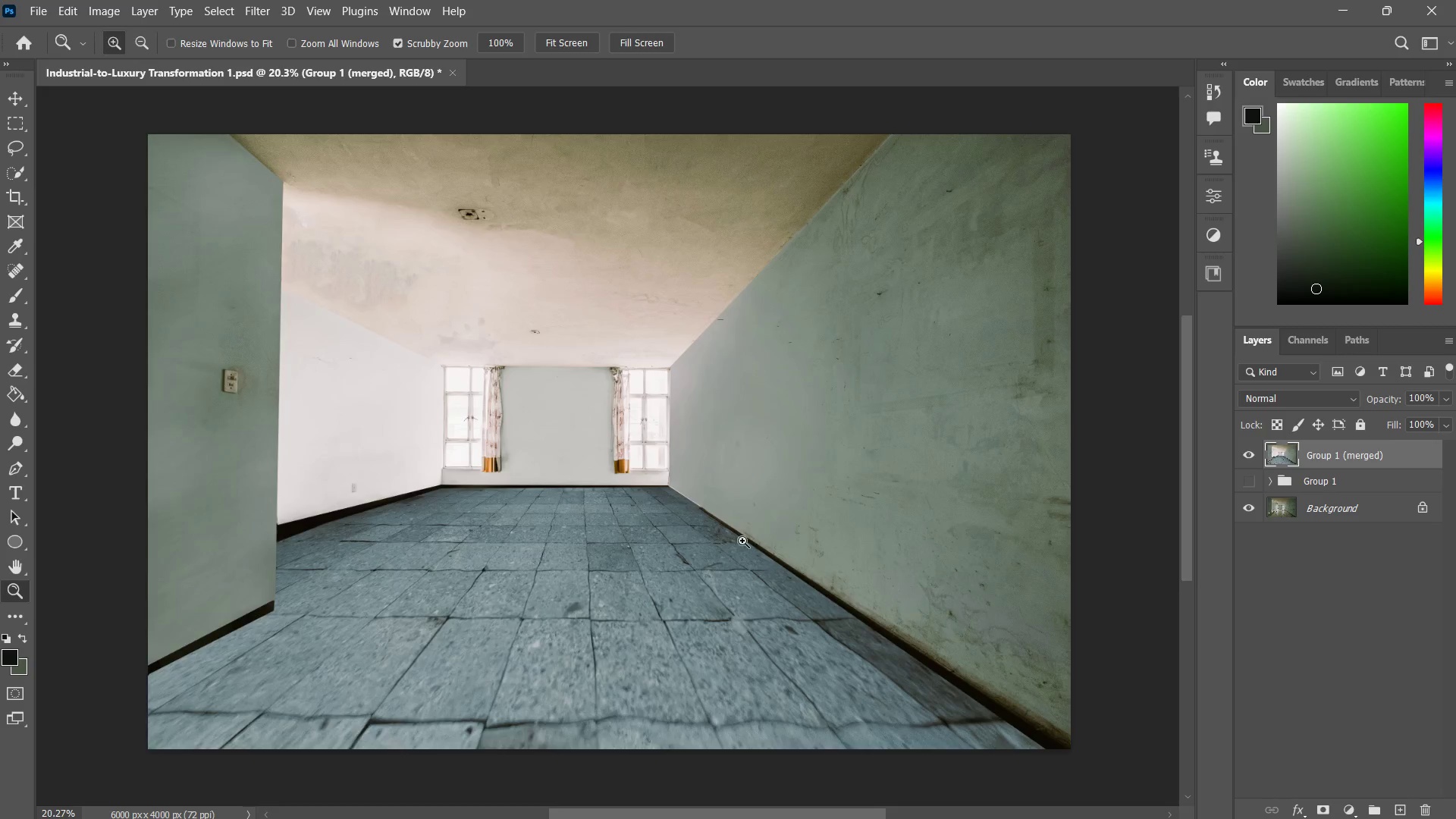 
left_click_drag(start_coordinate=[757, 529], to_coordinate=[739, 560])
 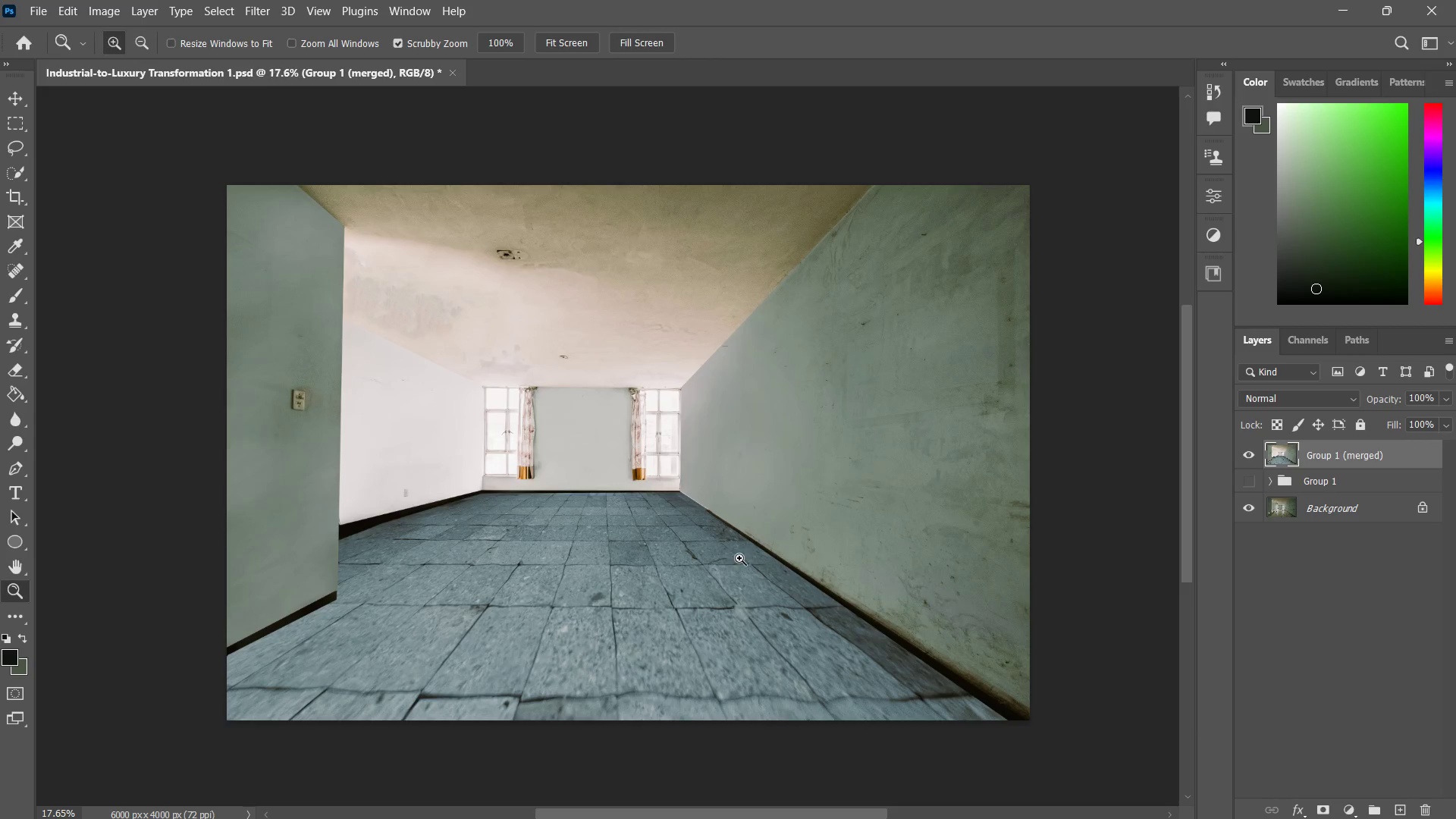 
key(Control+S)
 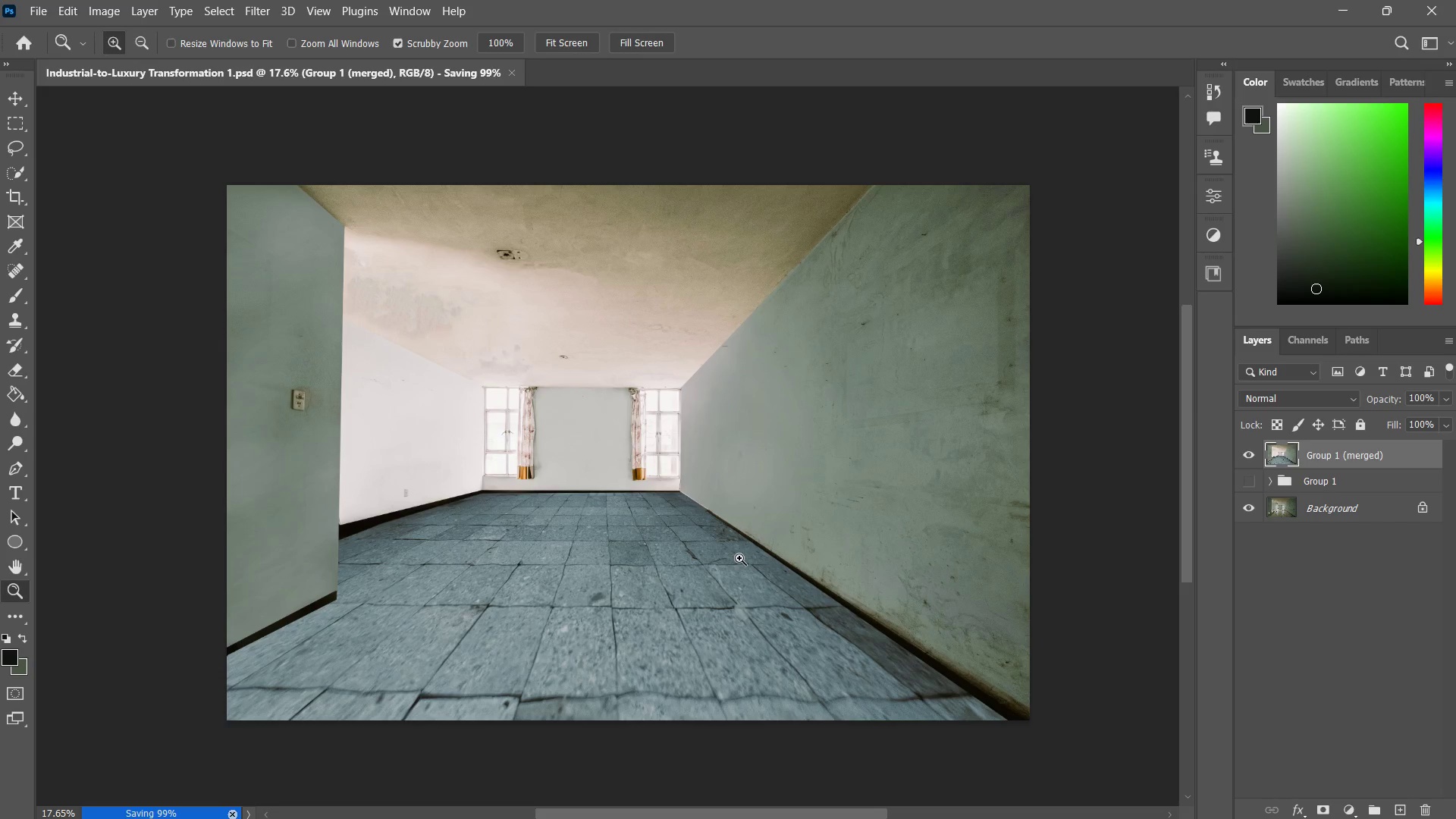 
key(Alt+Control+I)
 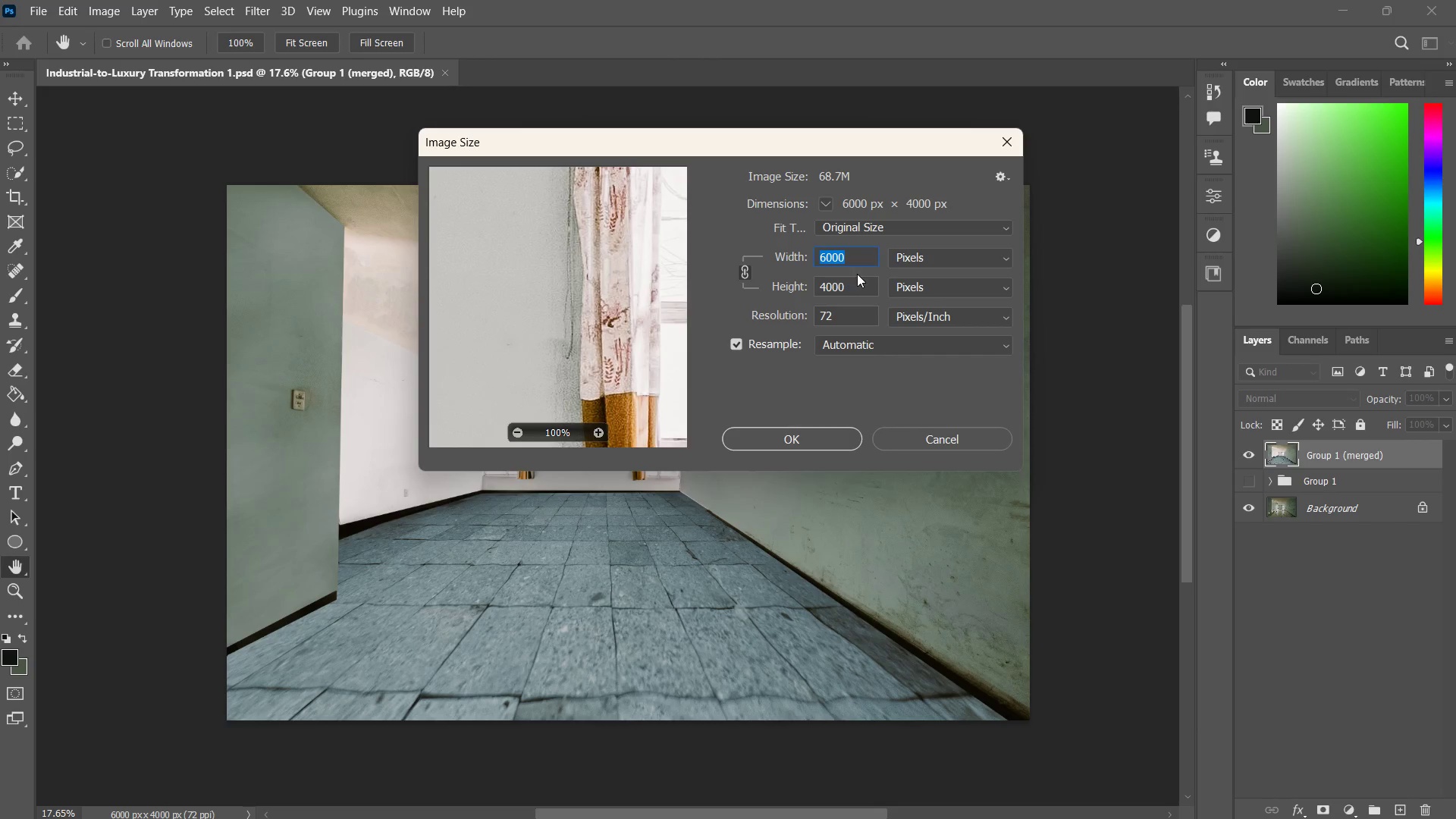 
left_click_drag(start_coordinate=[852, 309], to_coordinate=[761, 314])
 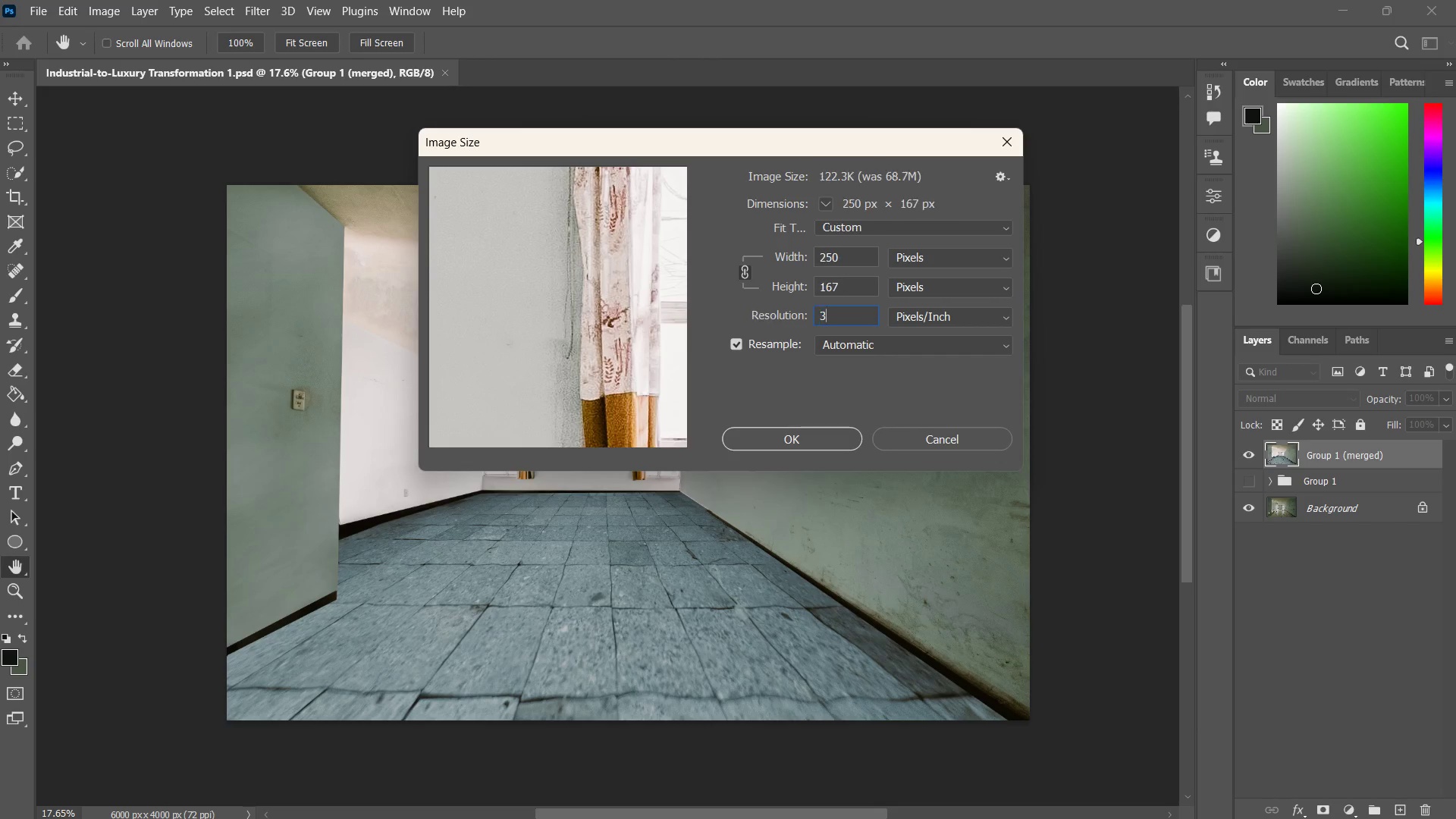 
key(Numpad3)
 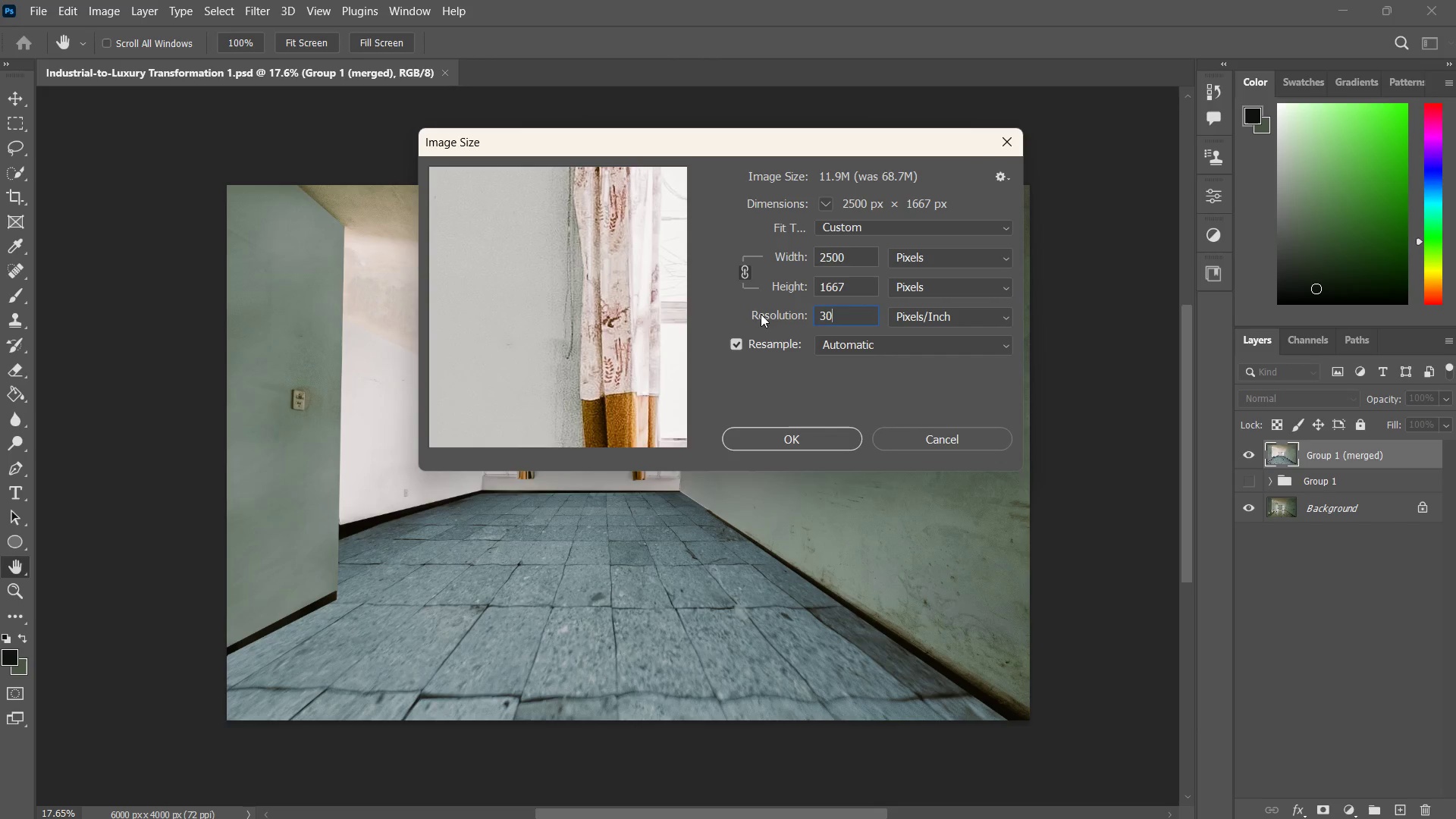 
key(Numpad0)
 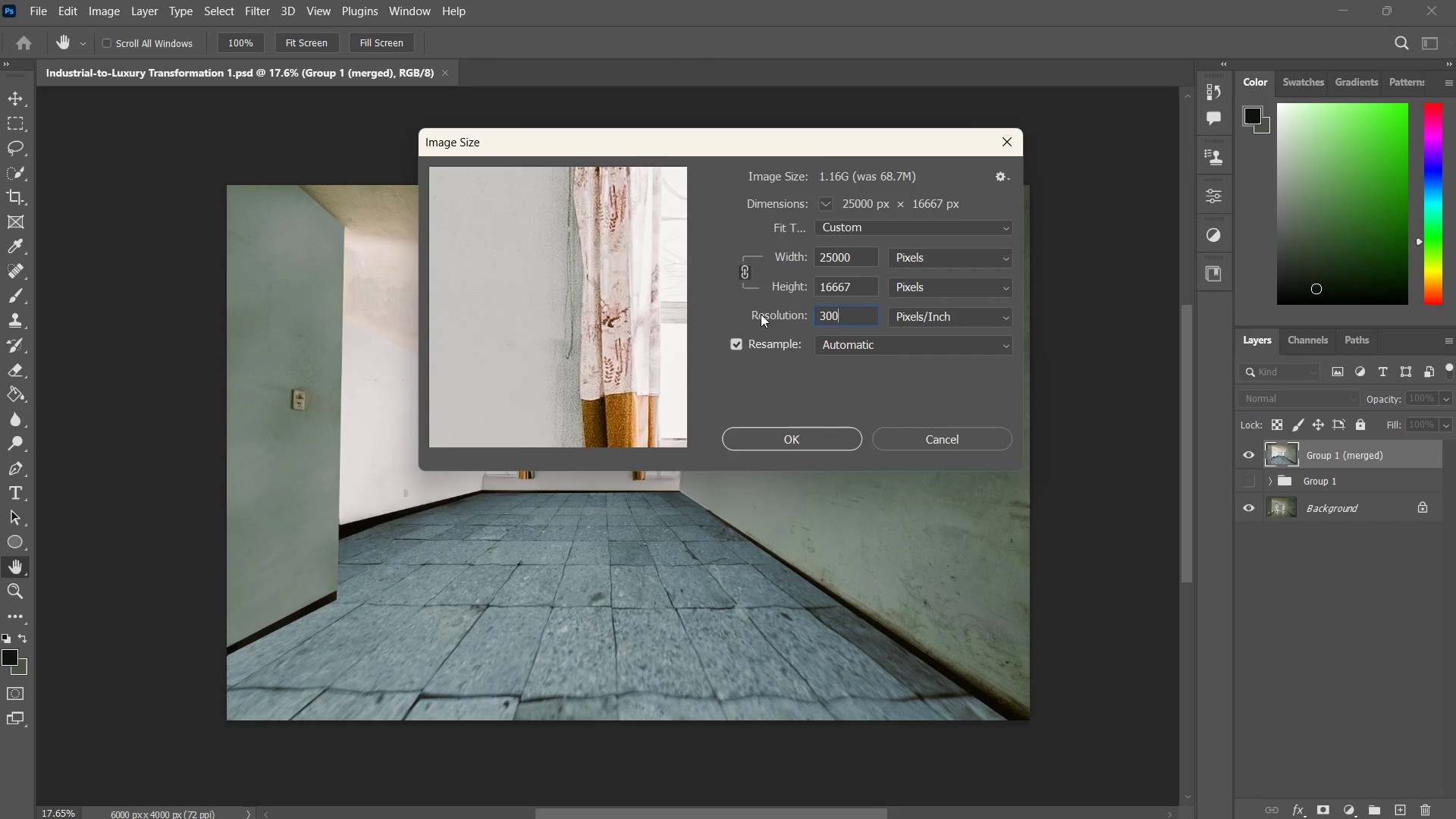 
key(Numpad0)
 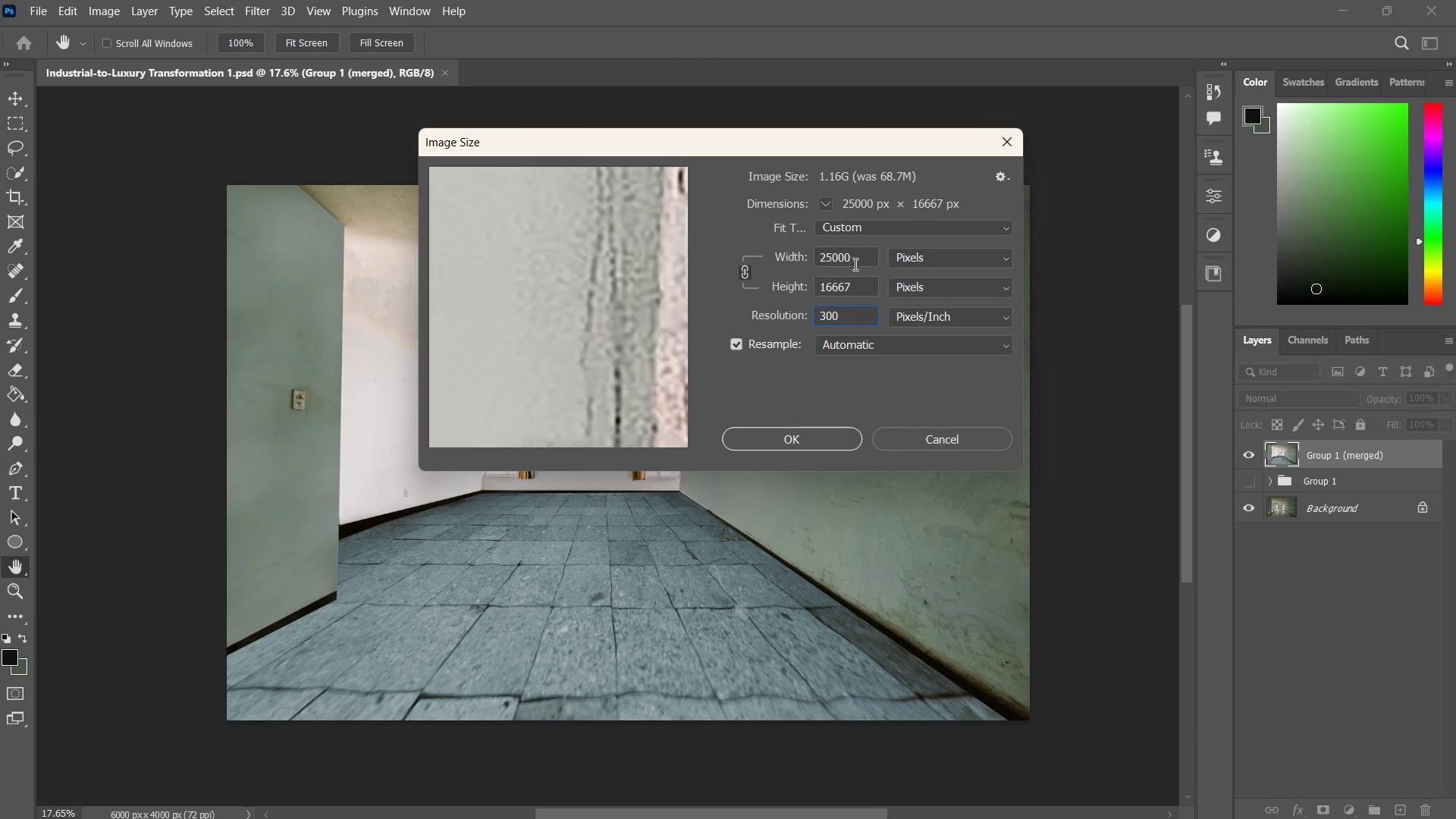 
left_click_drag(start_coordinate=[866, 258], to_coordinate=[787, 260])
 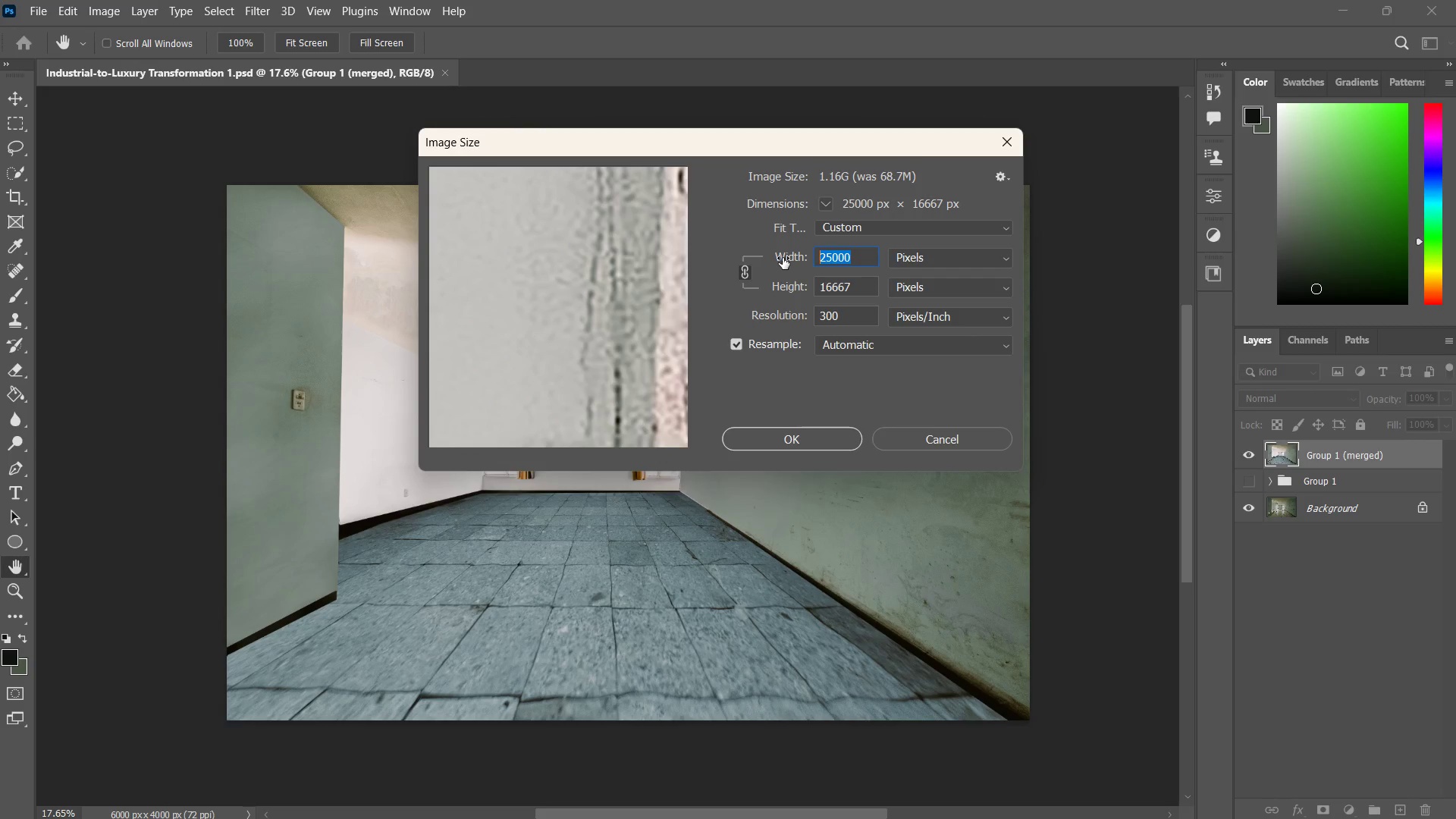 
key(Numpad3)
 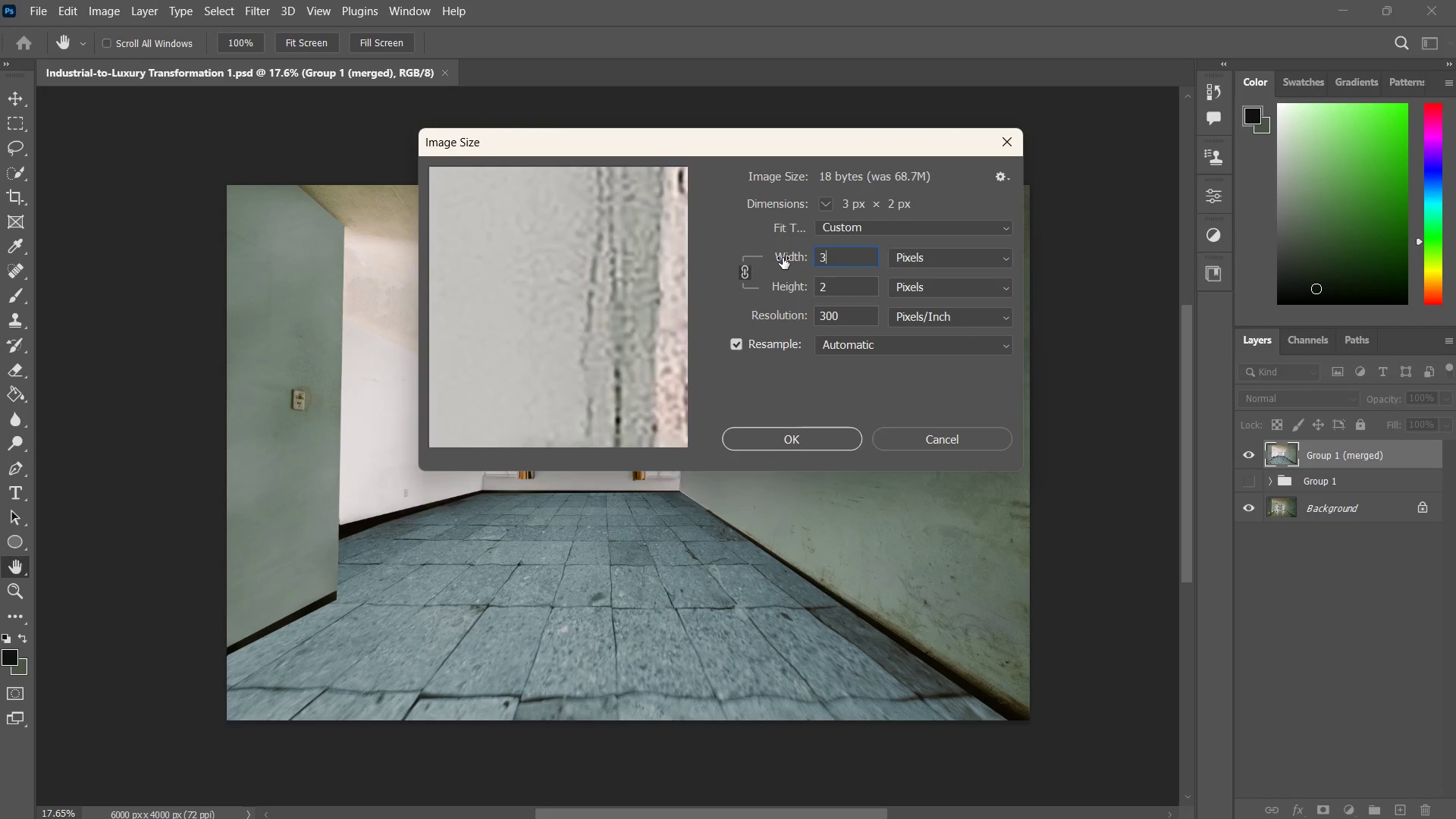 
key(Numpad0)
 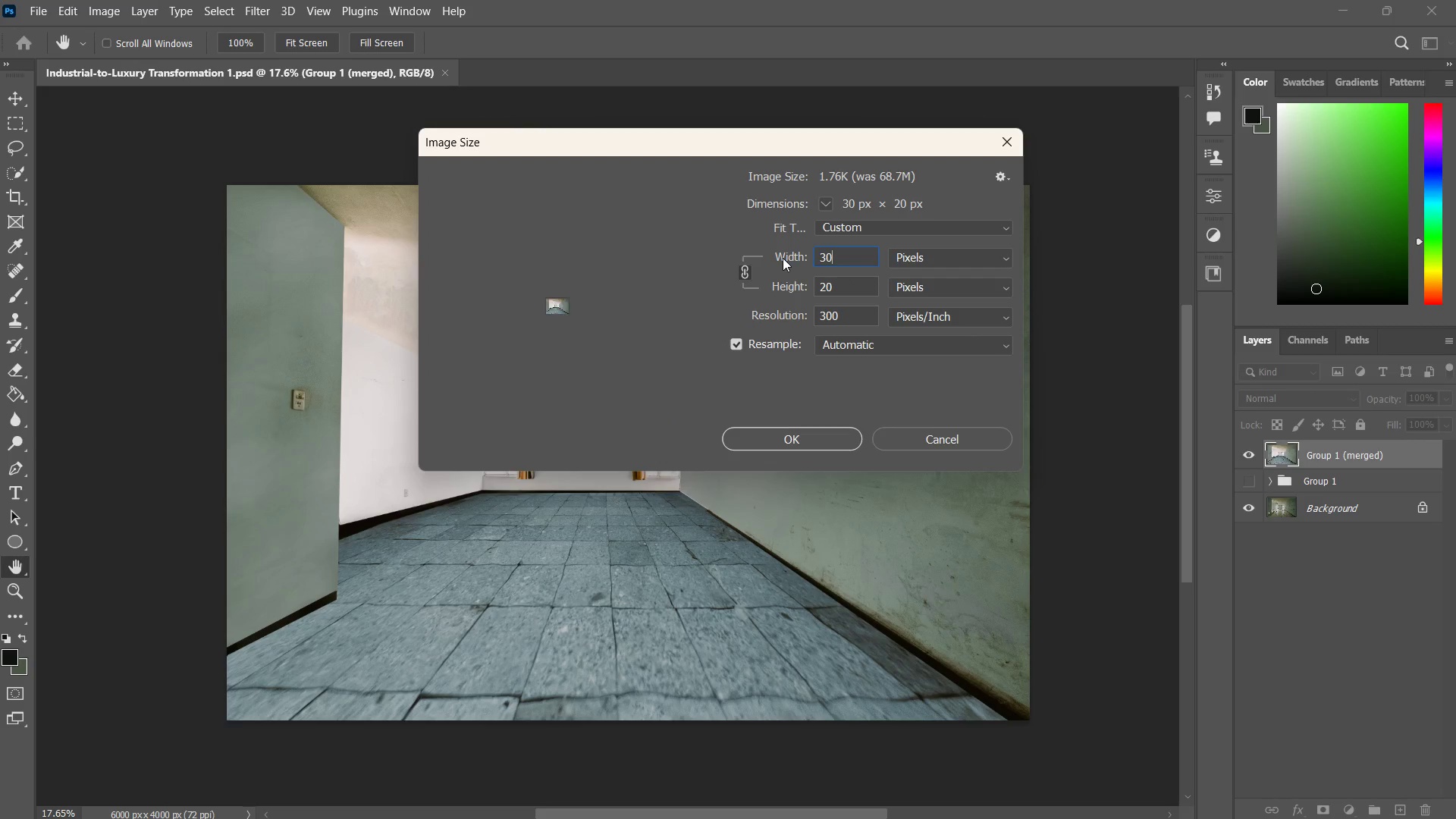 
key(Numpad0)
 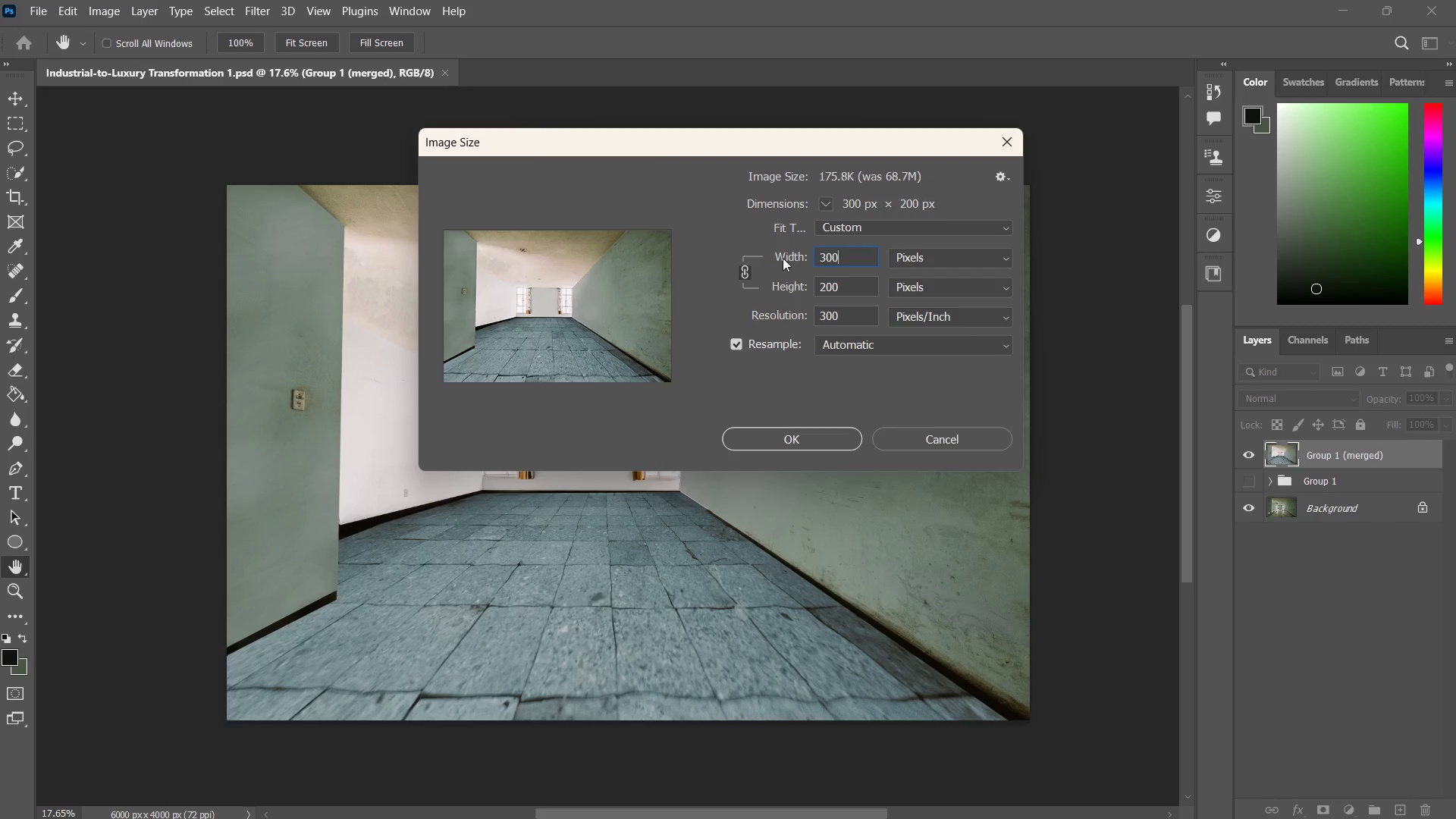 
hold_key(key=AltLeft, duration=0.47)
 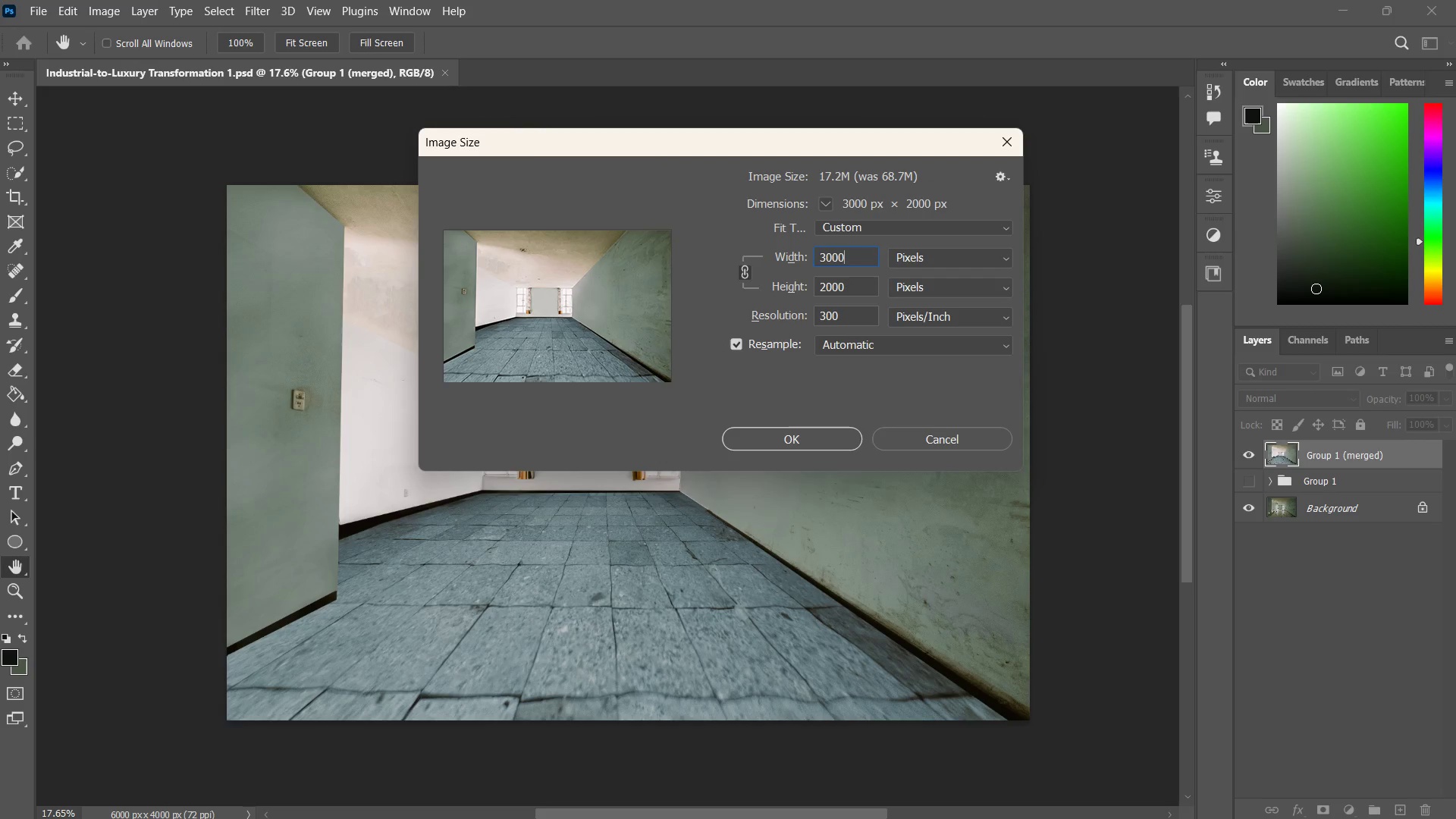 
key(Alt+Numpad0)
 